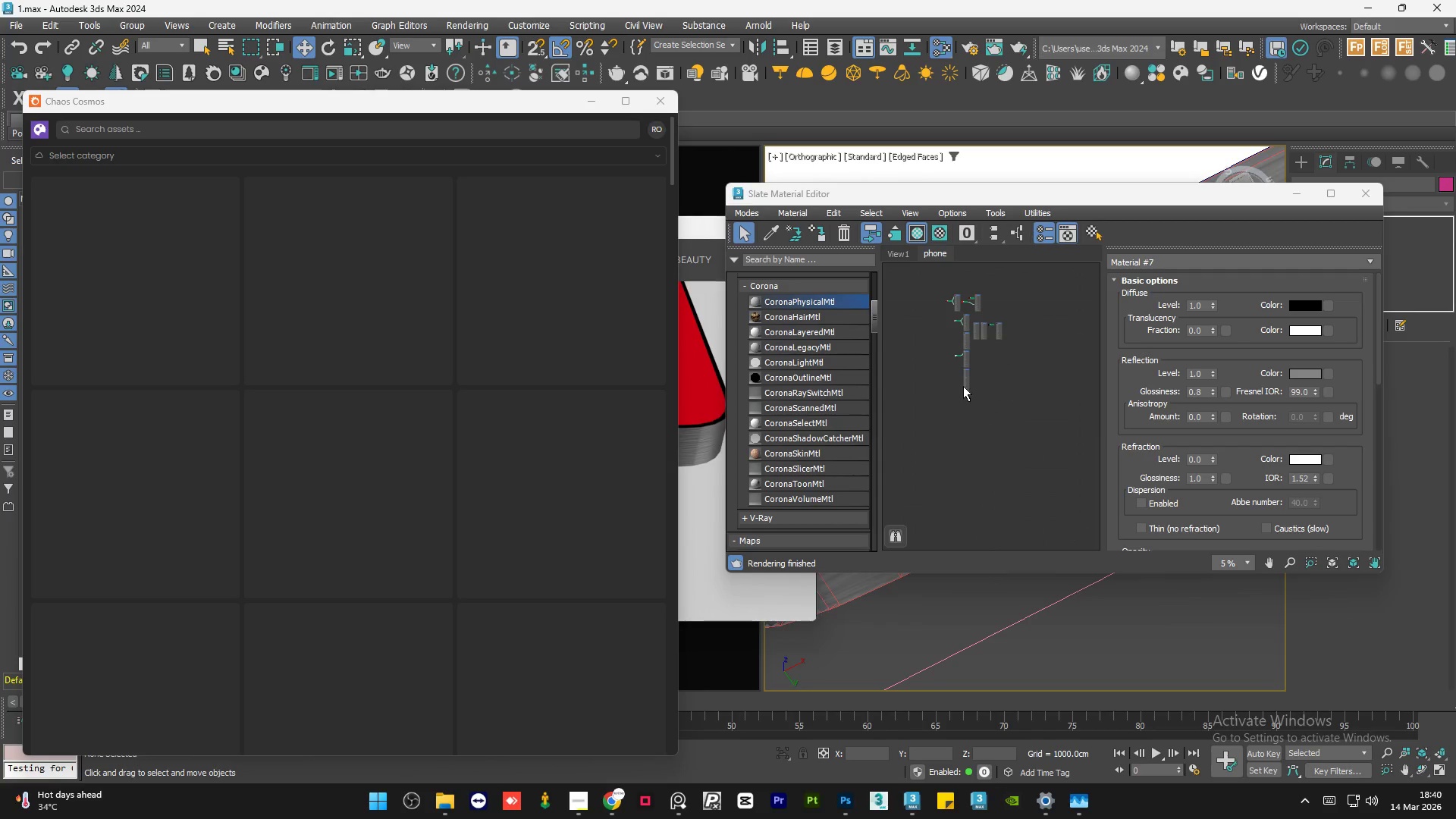 
scroll: coordinate [968, 328], scroll_direction: up, amount: 11.0
 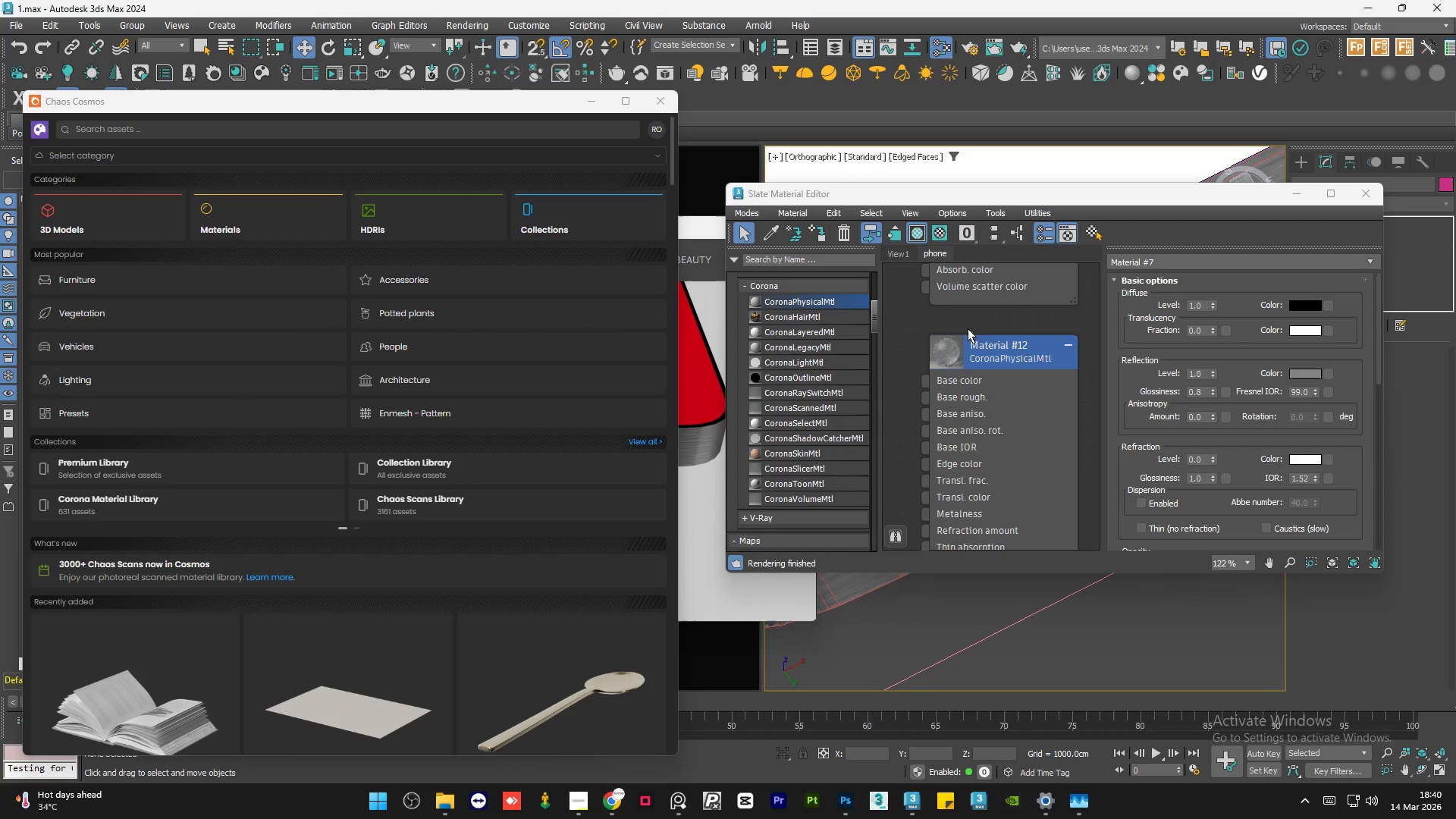 
scroll: coordinate [968, 331], scroll_direction: down, amount: 9.0
 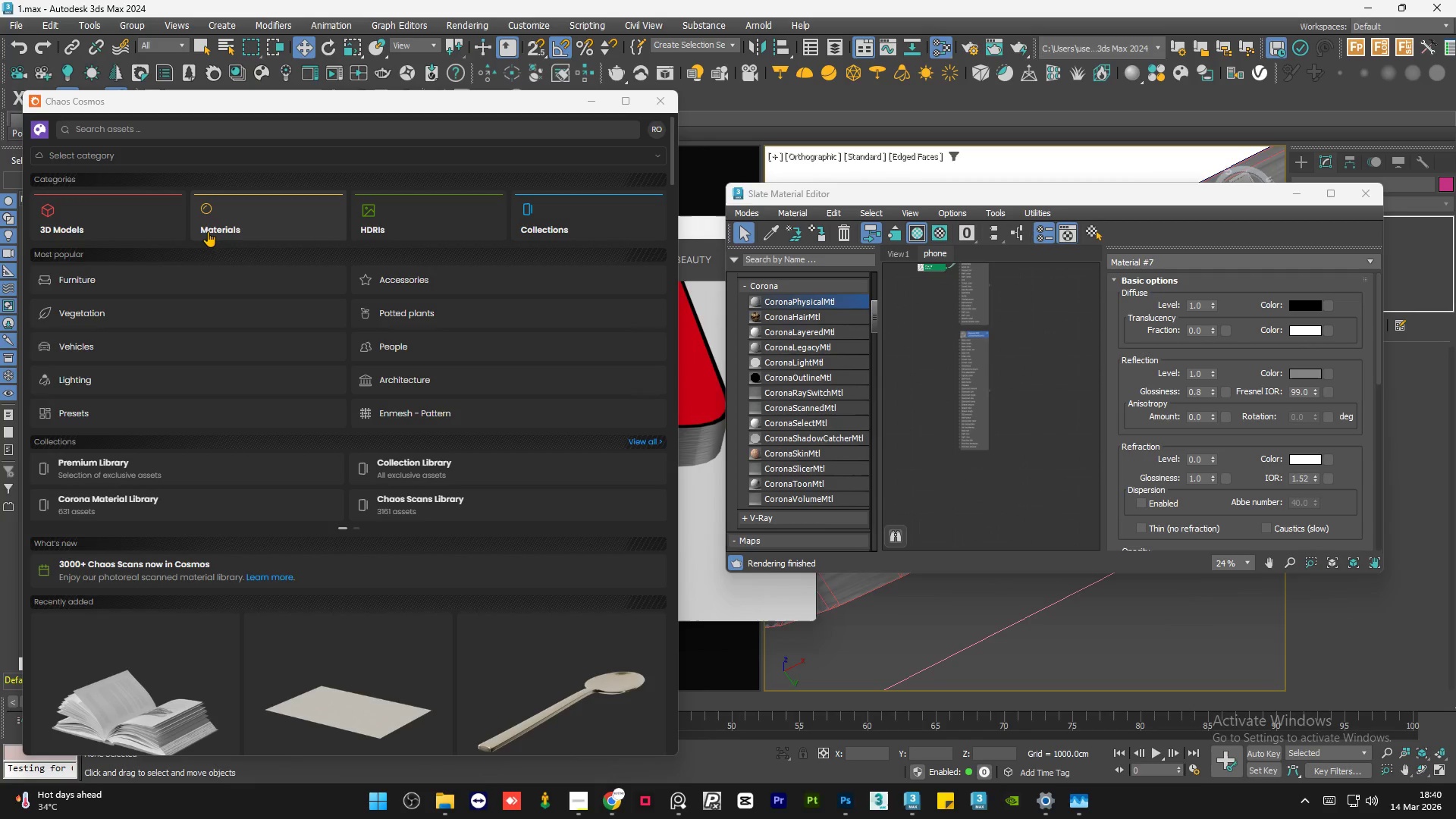 
left_click([224, 221])
 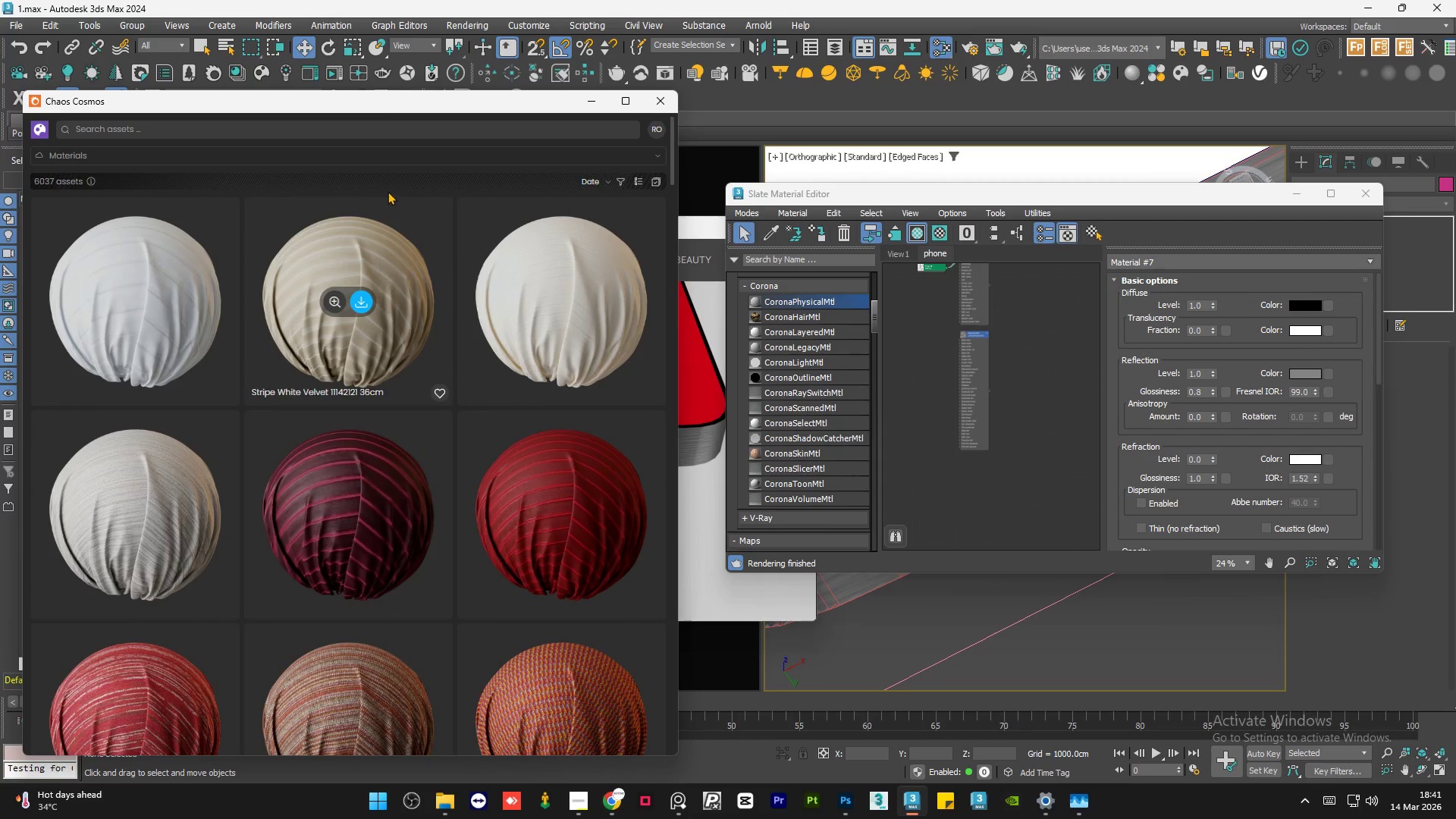 
left_click([414, 160])
 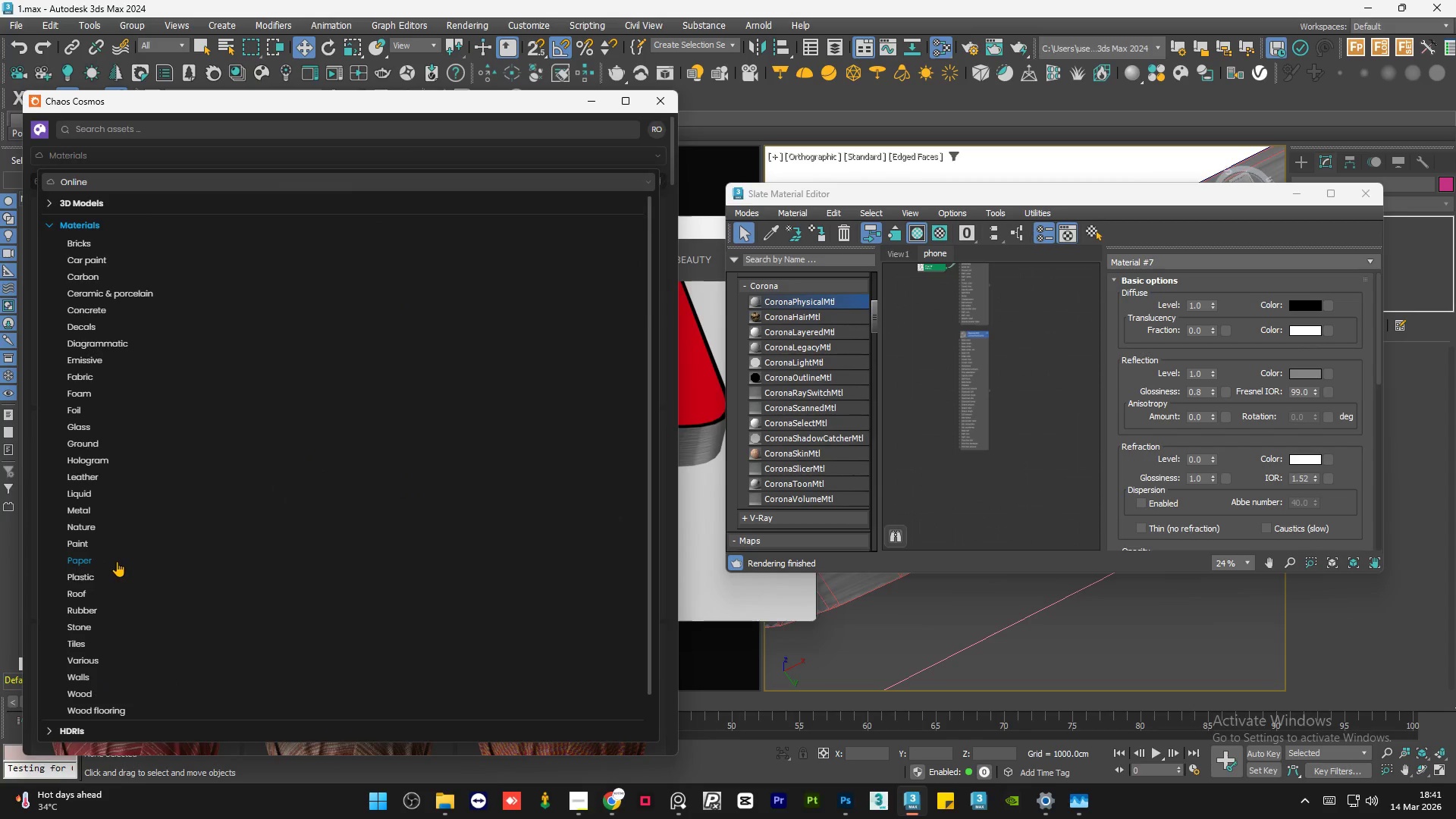 
left_click([116, 505])
 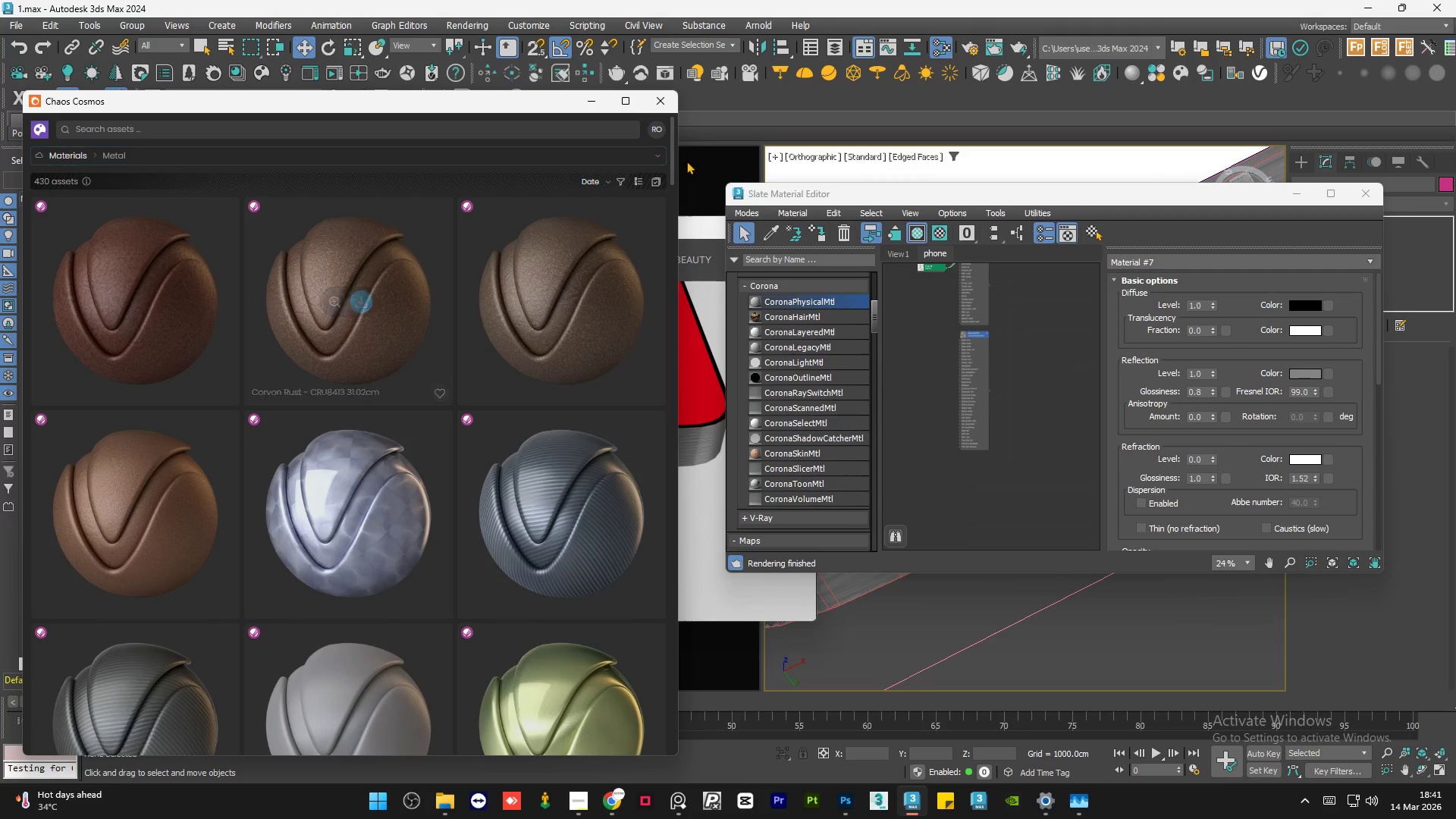 
left_click([620, 179])
 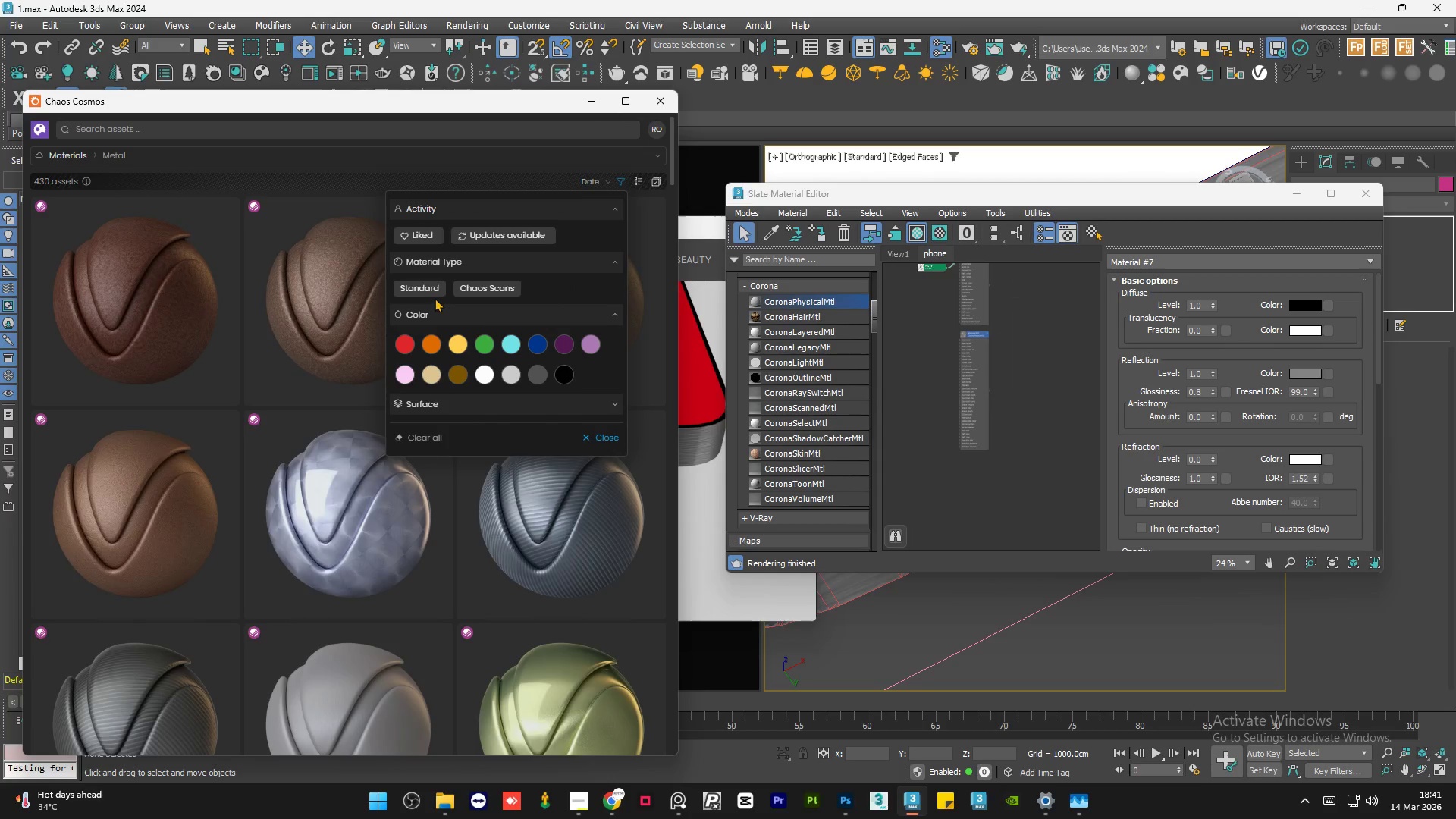 
left_click([431, 286])
 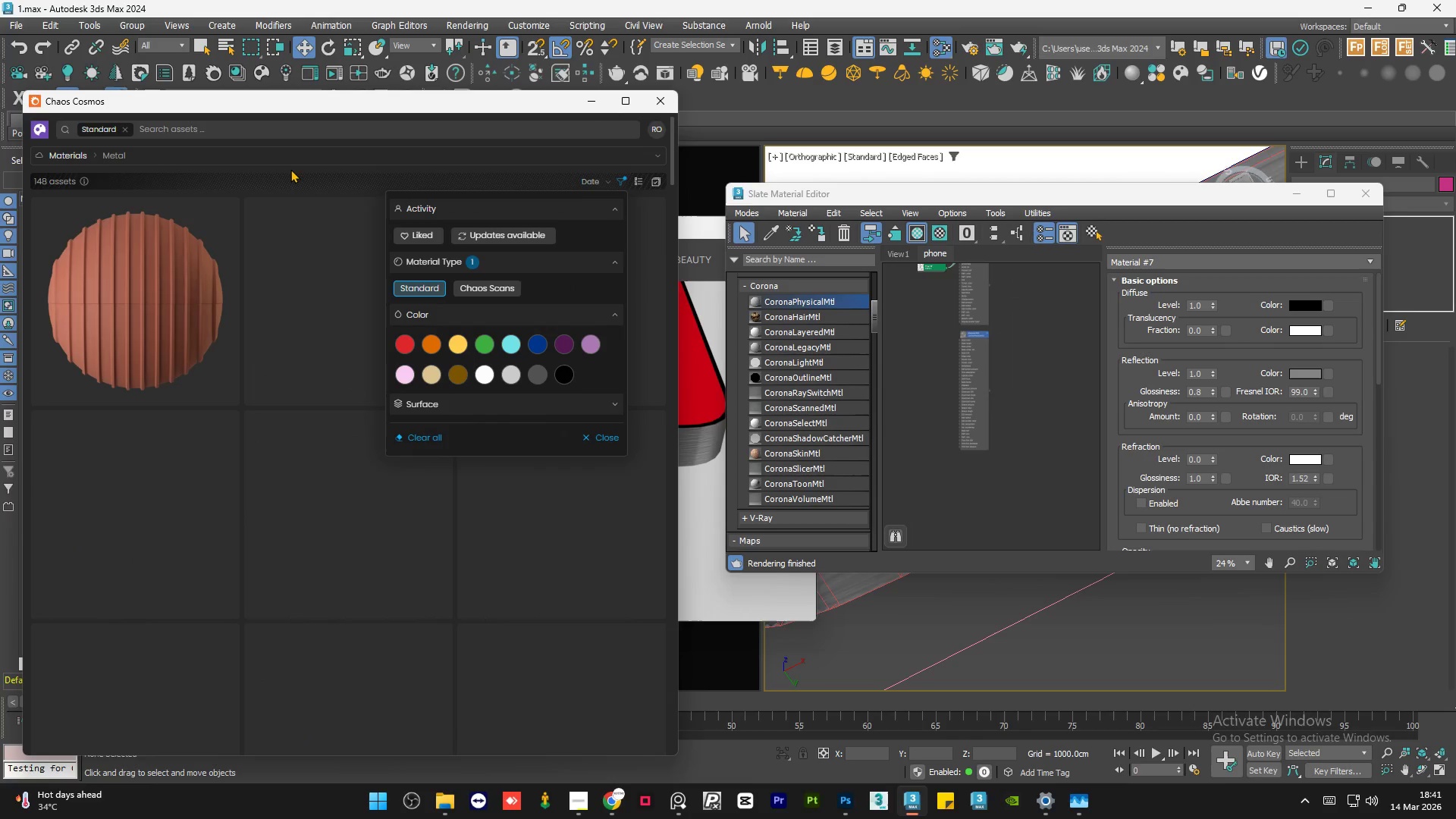 
left_click([292, 168])
 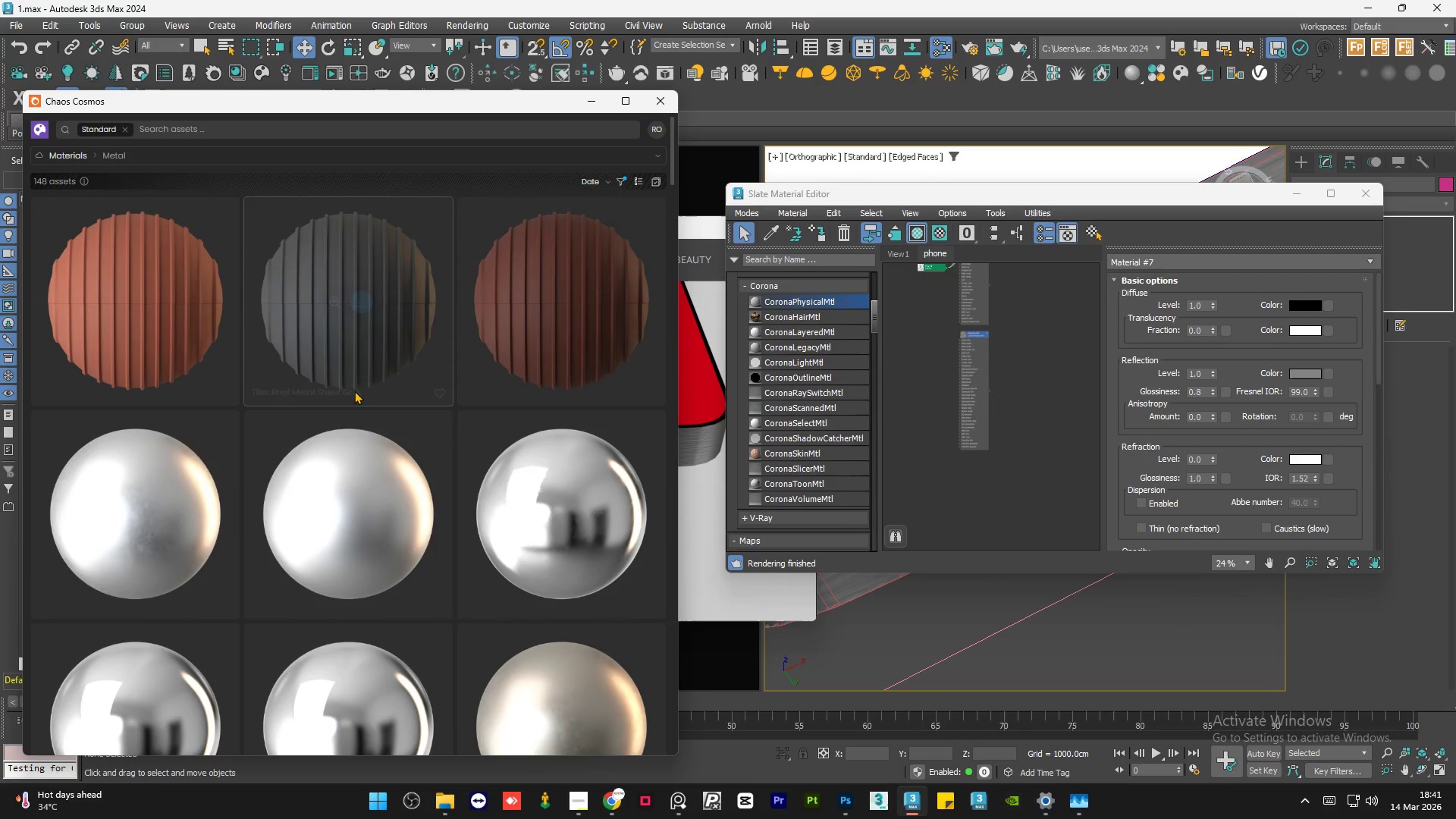 
scroll: coordinate [358, 432], scroll_direction: down, amount: 79.0
 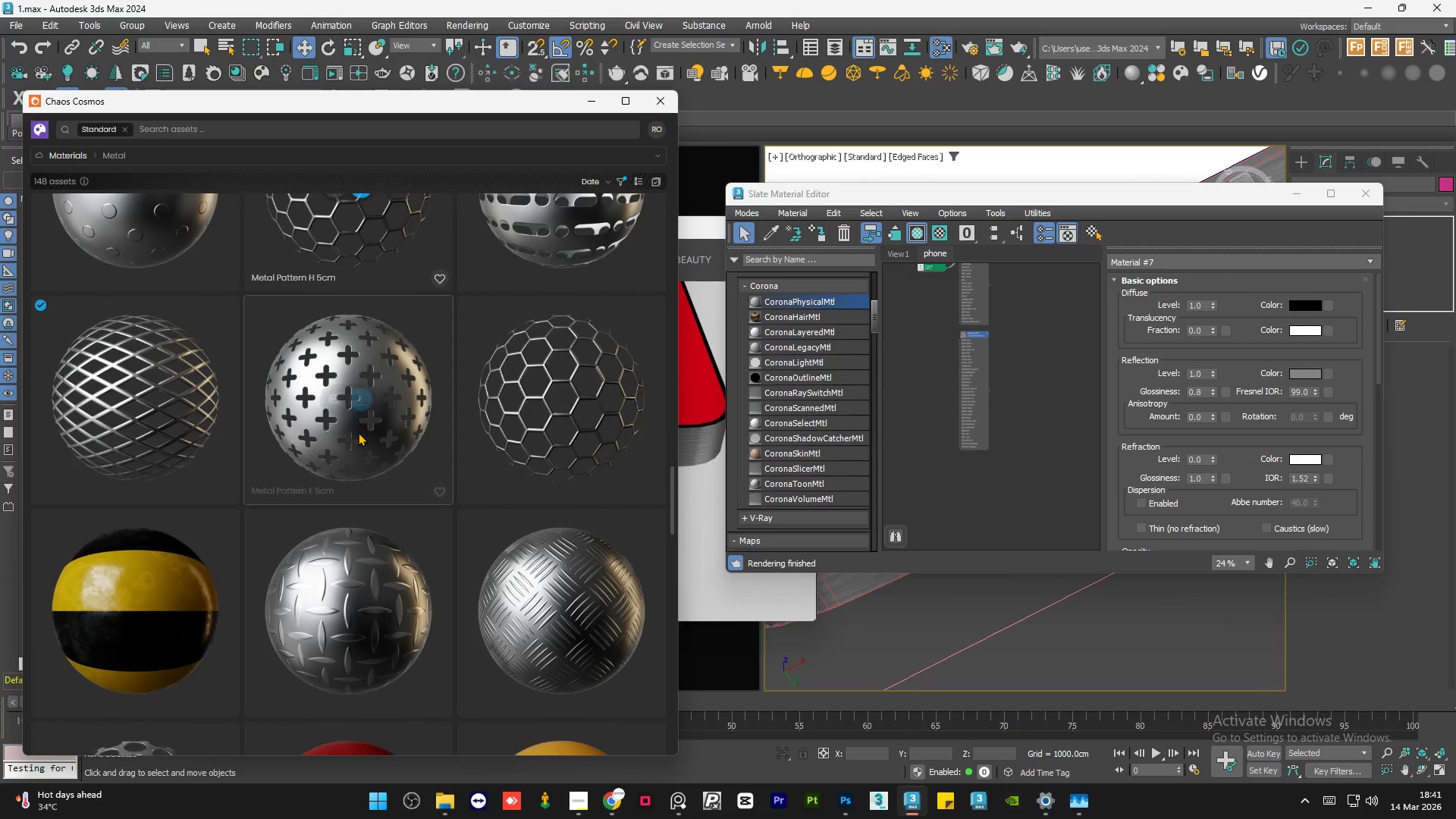 
scroll: coordinate [357, 432], scroll_direction: up, amount: 1.0
 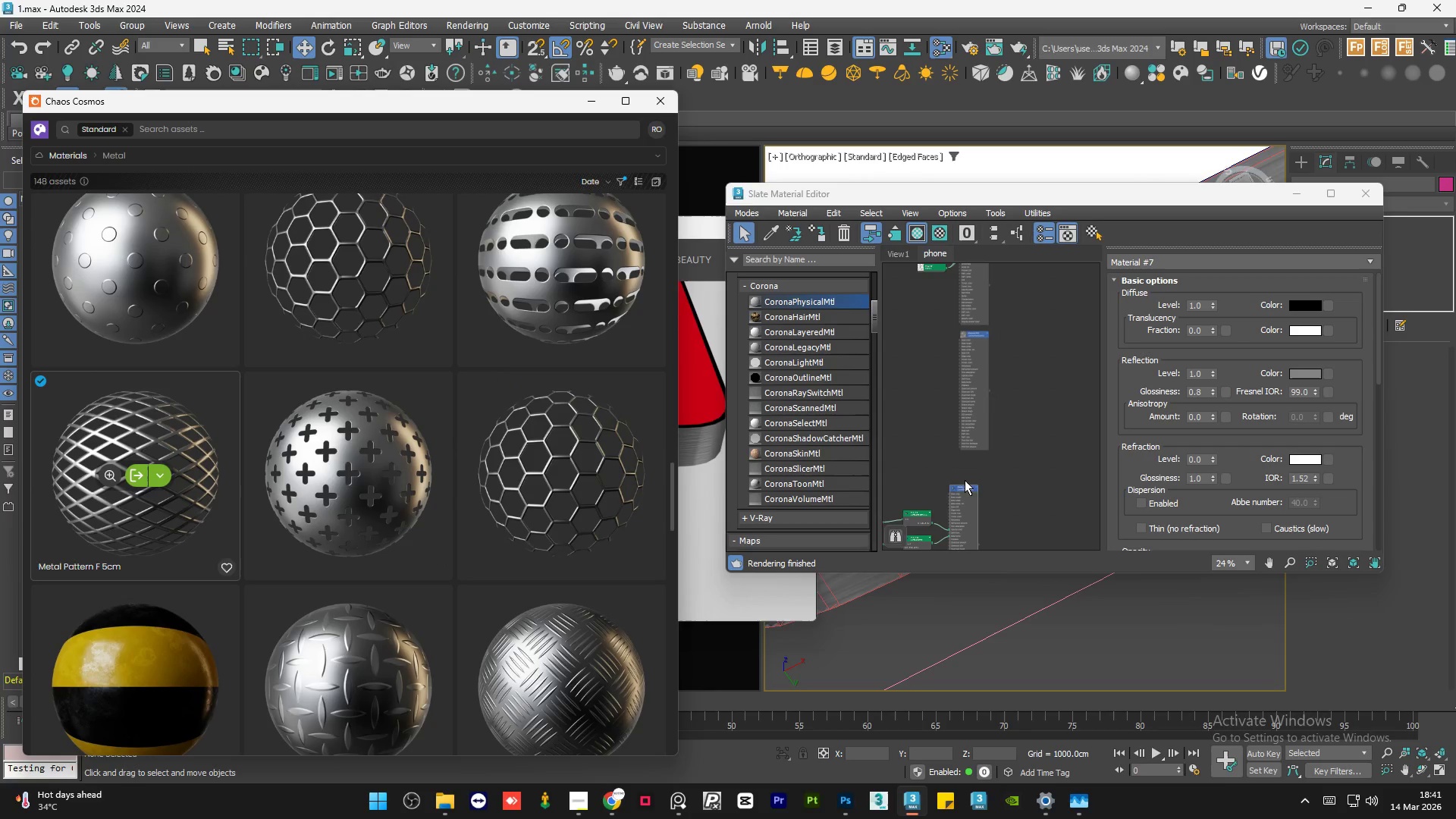 
left_click_drag(start_coordinate=[959, 515], to_coordinate=[969, 496])
 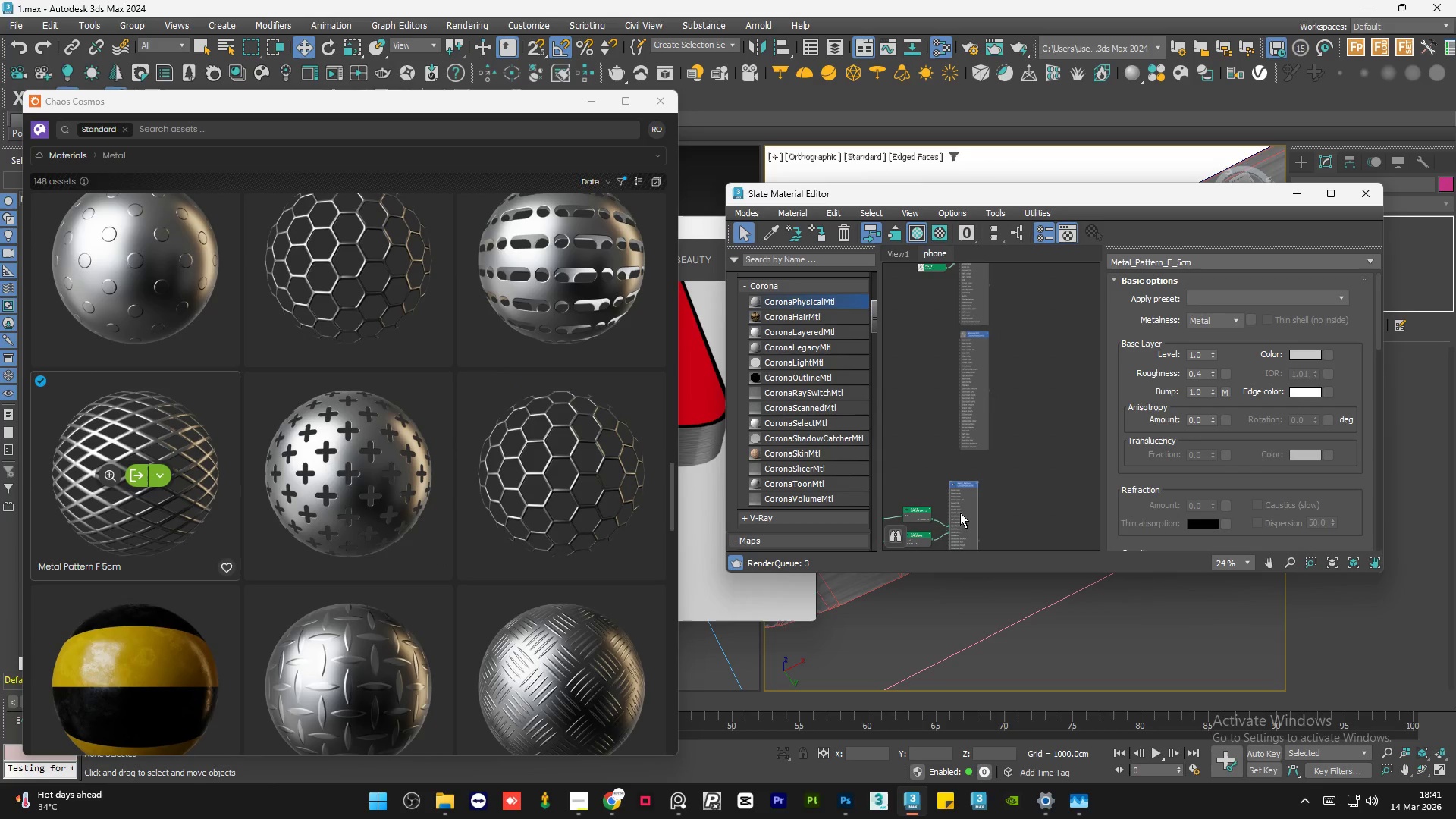 
left_click_drag(start_coordinate=[960, 513], to_coordinate=[984, 466])
 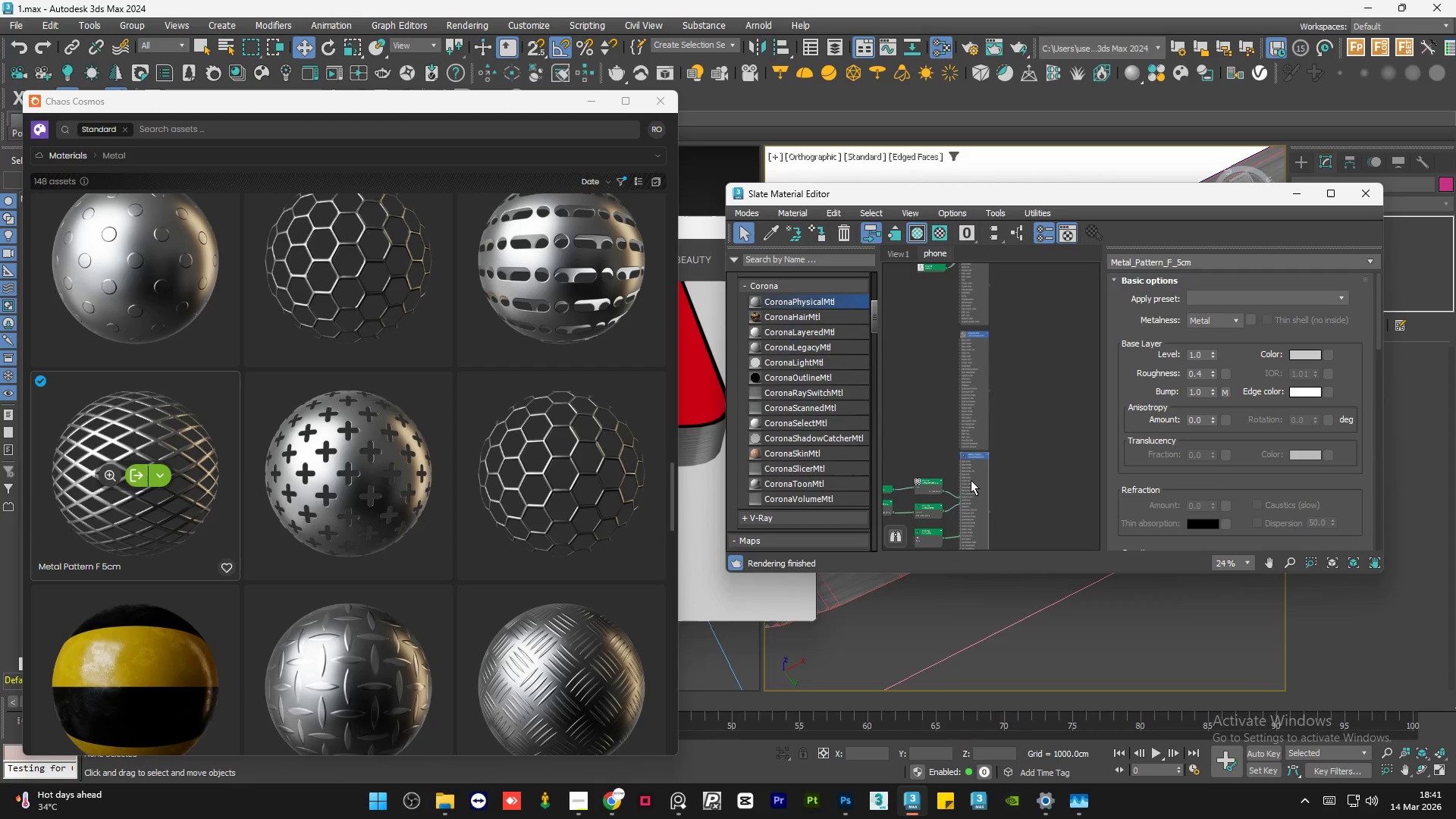 
left_click_drag(start_coordinate=[971, 480], to_coordinate=[971, 484])
 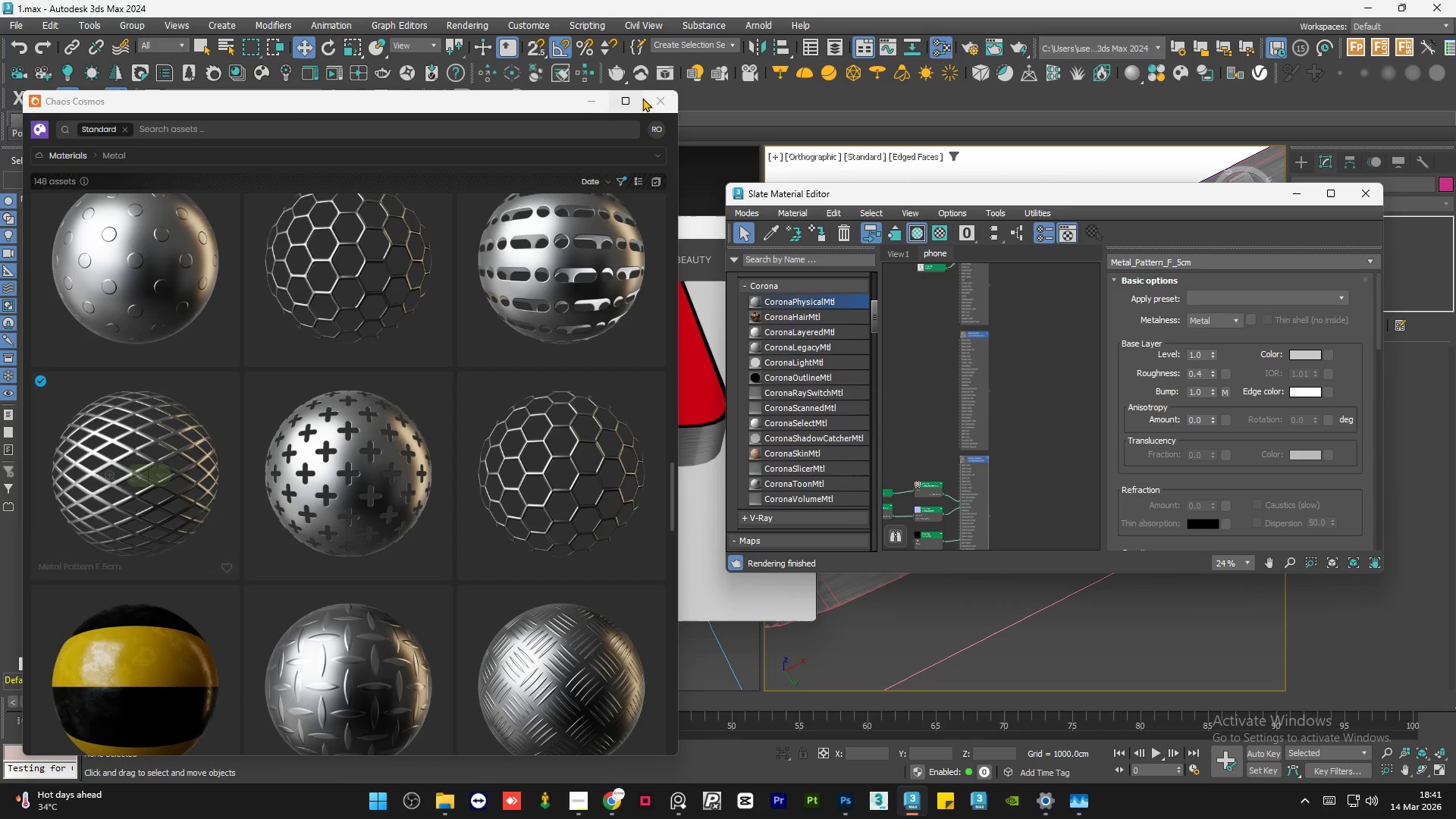 
left_click([651, 105])
 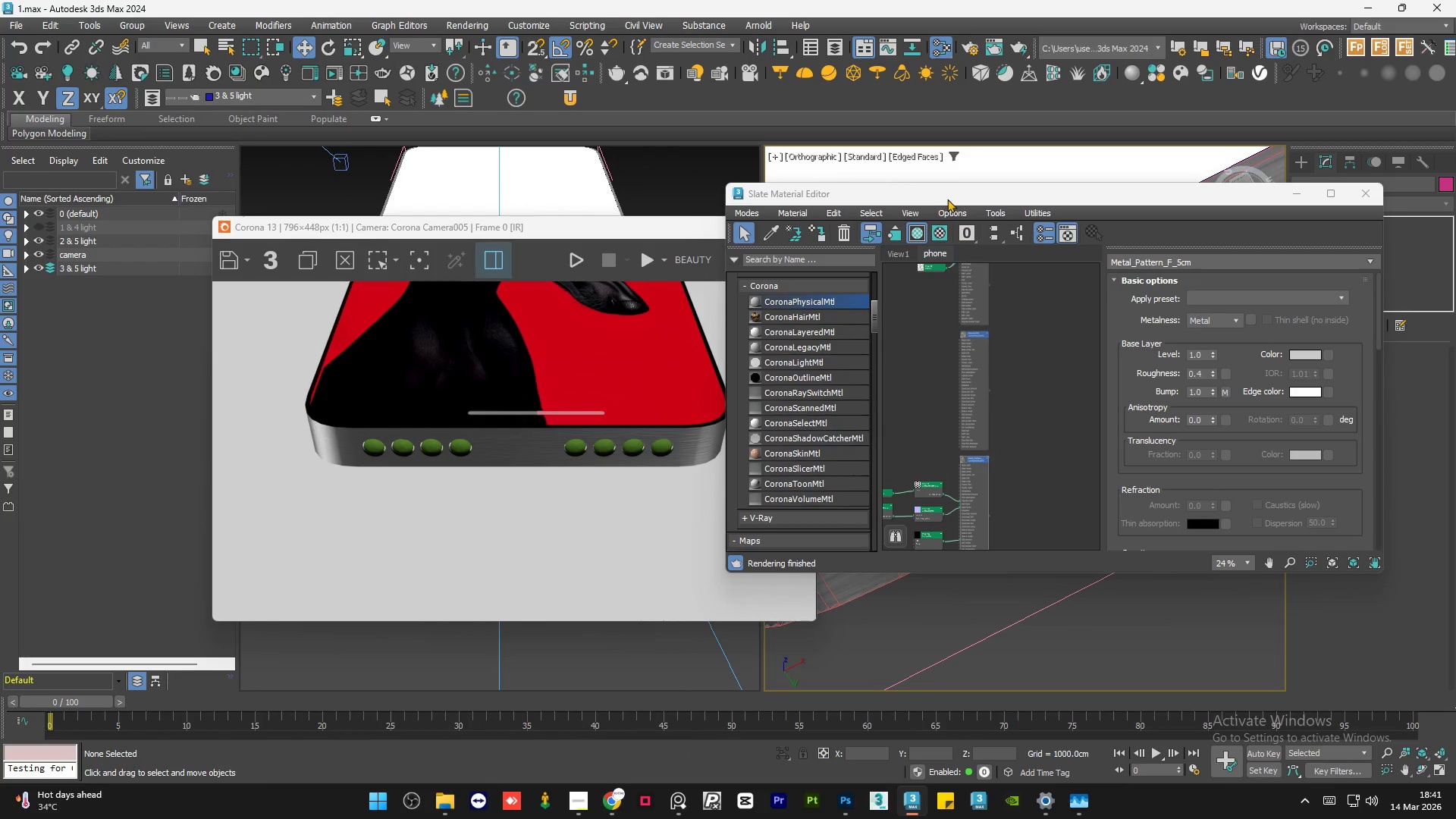 
left_click_drag(start_coordinate=[949, 199], to_coordinate=[557, 232])
 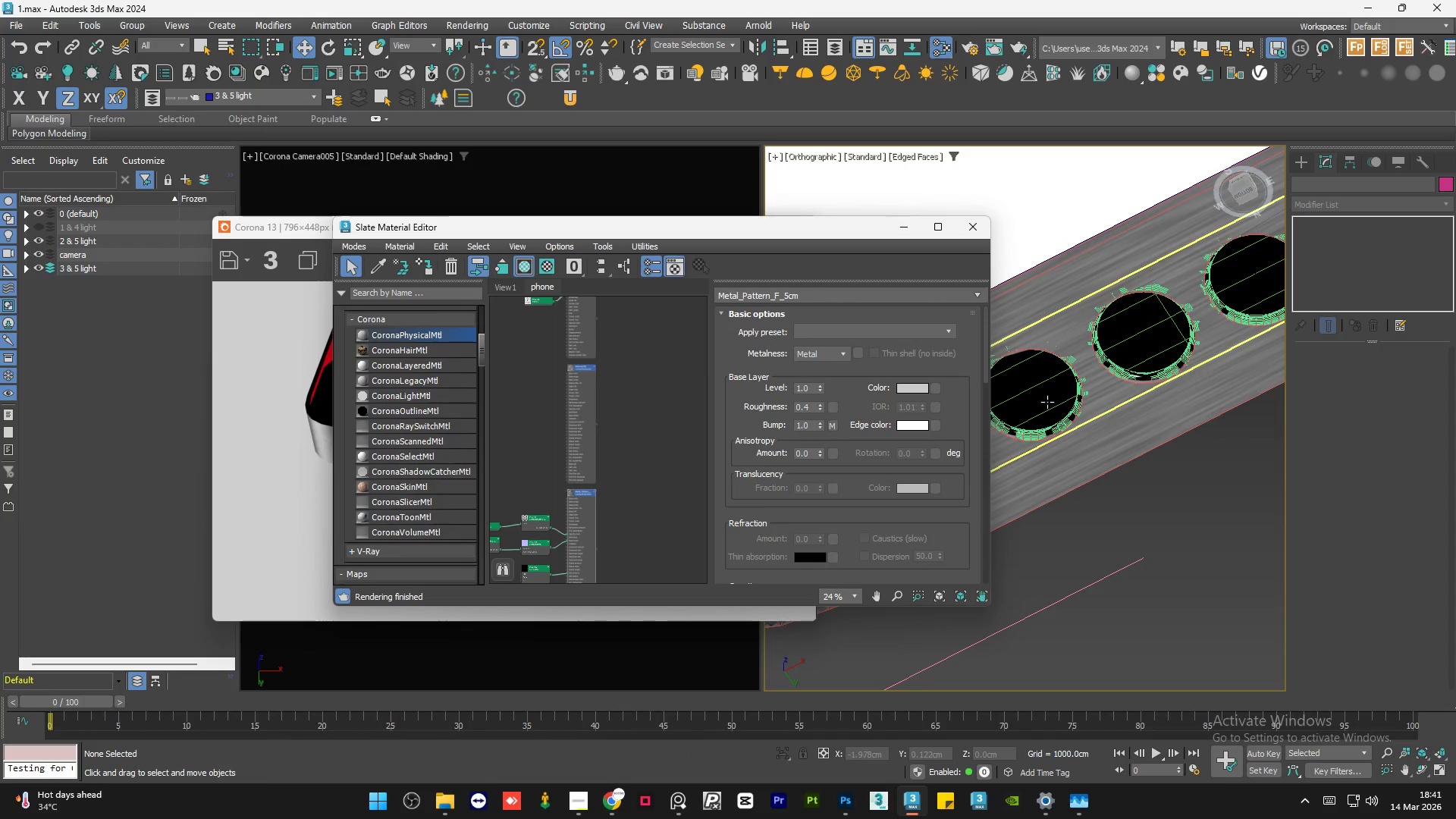 
left_click([1047, 402])
 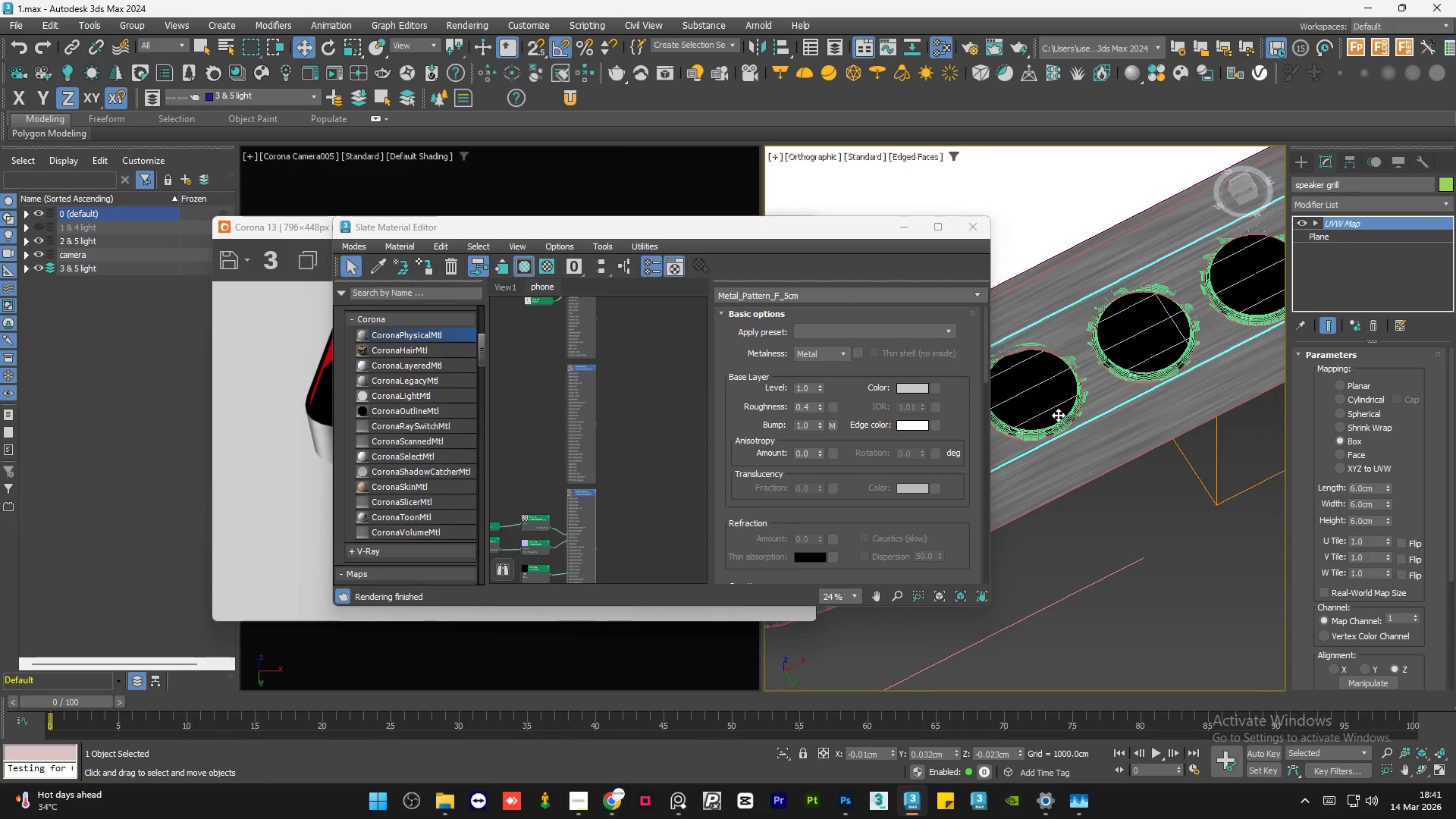 
scroll: coordinate [1091, 447], scroll_direction: down, amount: 6.0
 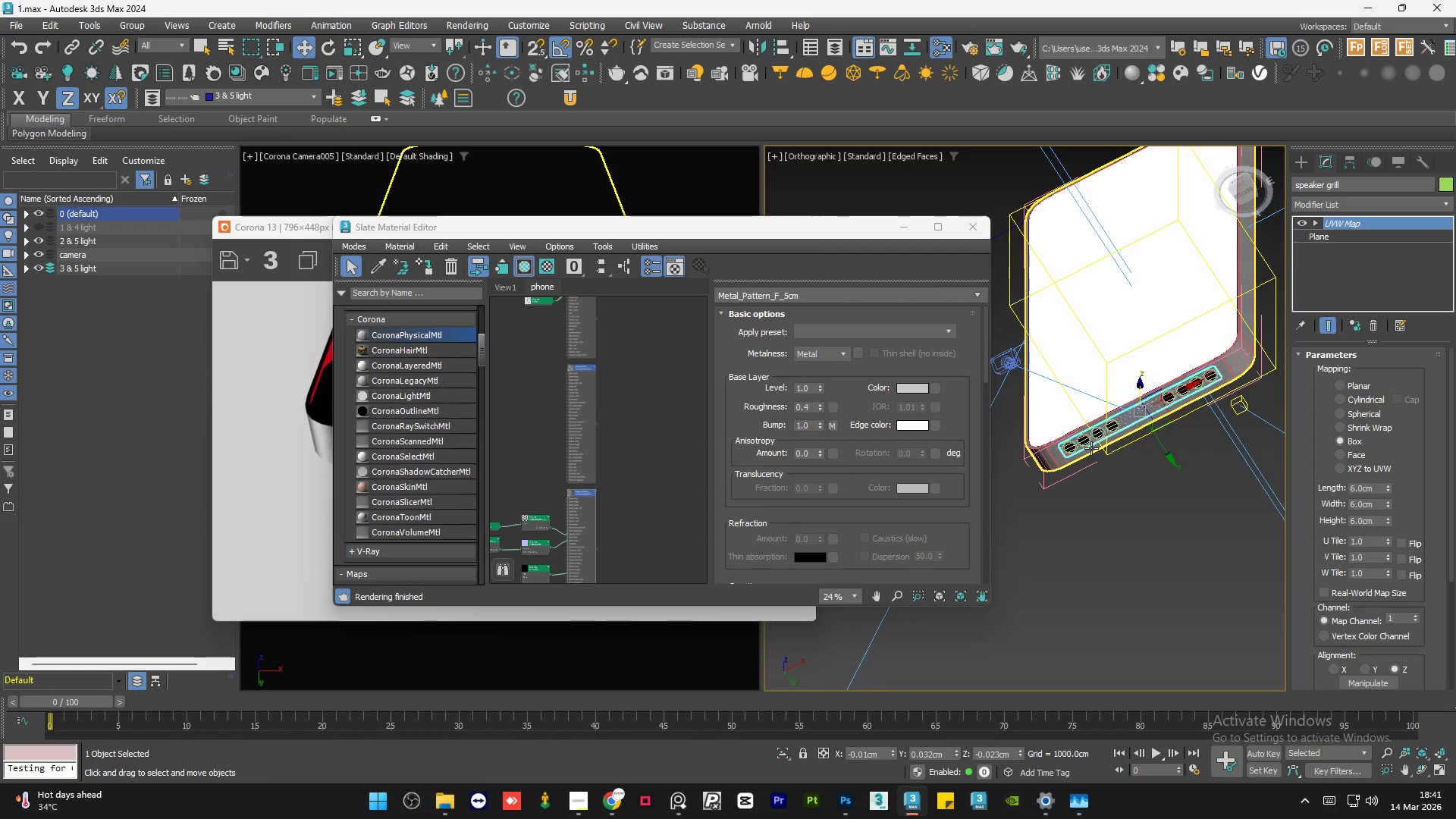 
hold_key(key=AltLeft, duration=1.03)
 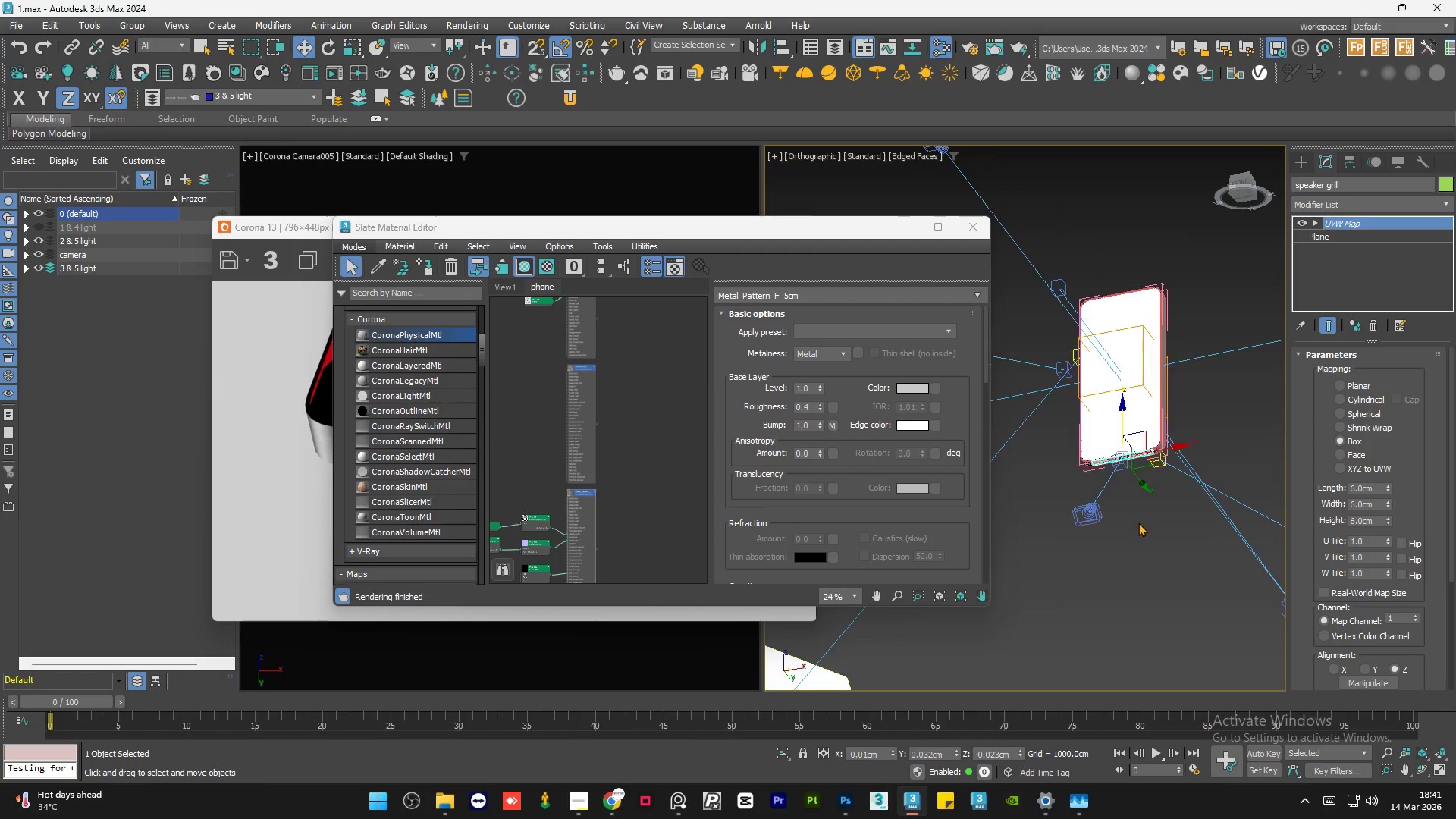 
scroll: coordinate [1091, 448], scroll_direction: down, amount: 1.0
 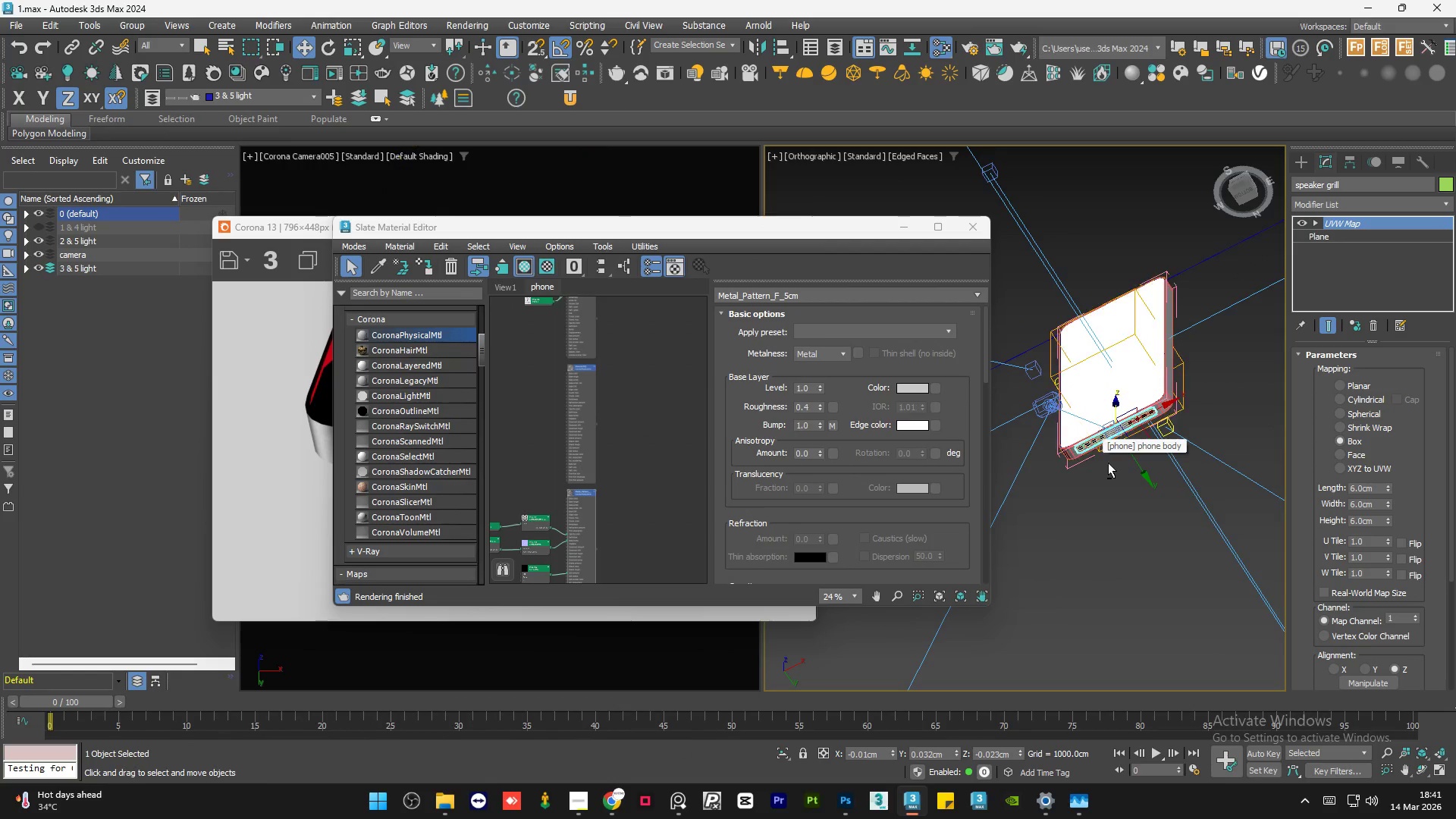 
hold_key(key=AltLeft, duration=0.48)
 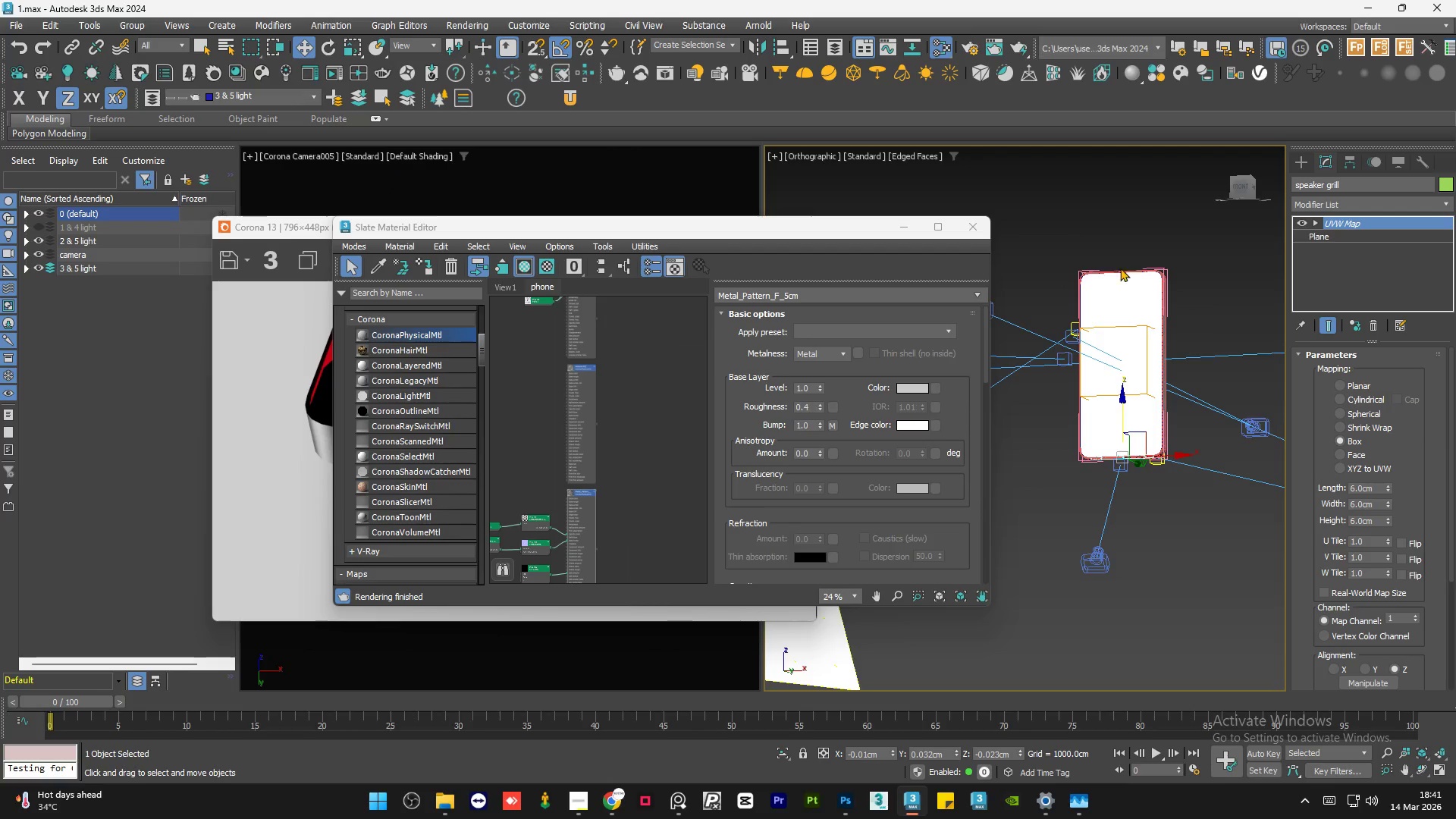 
scroll: coordinate [1138, 522], scroll_direction: down, amount: 1.0
 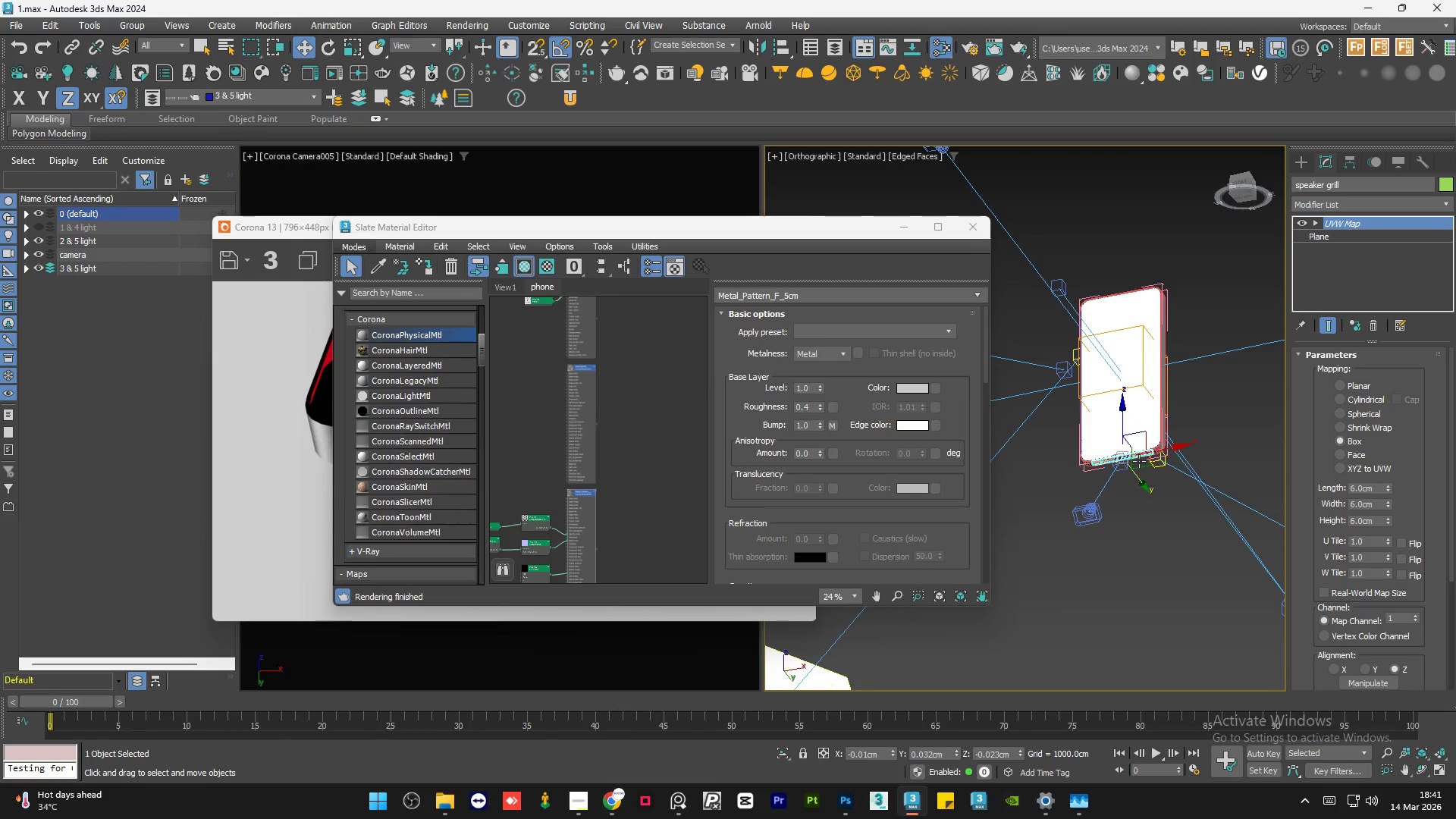 
scroll: coordinate [1106, 271], scroll_direction: up, amount: 6.0
 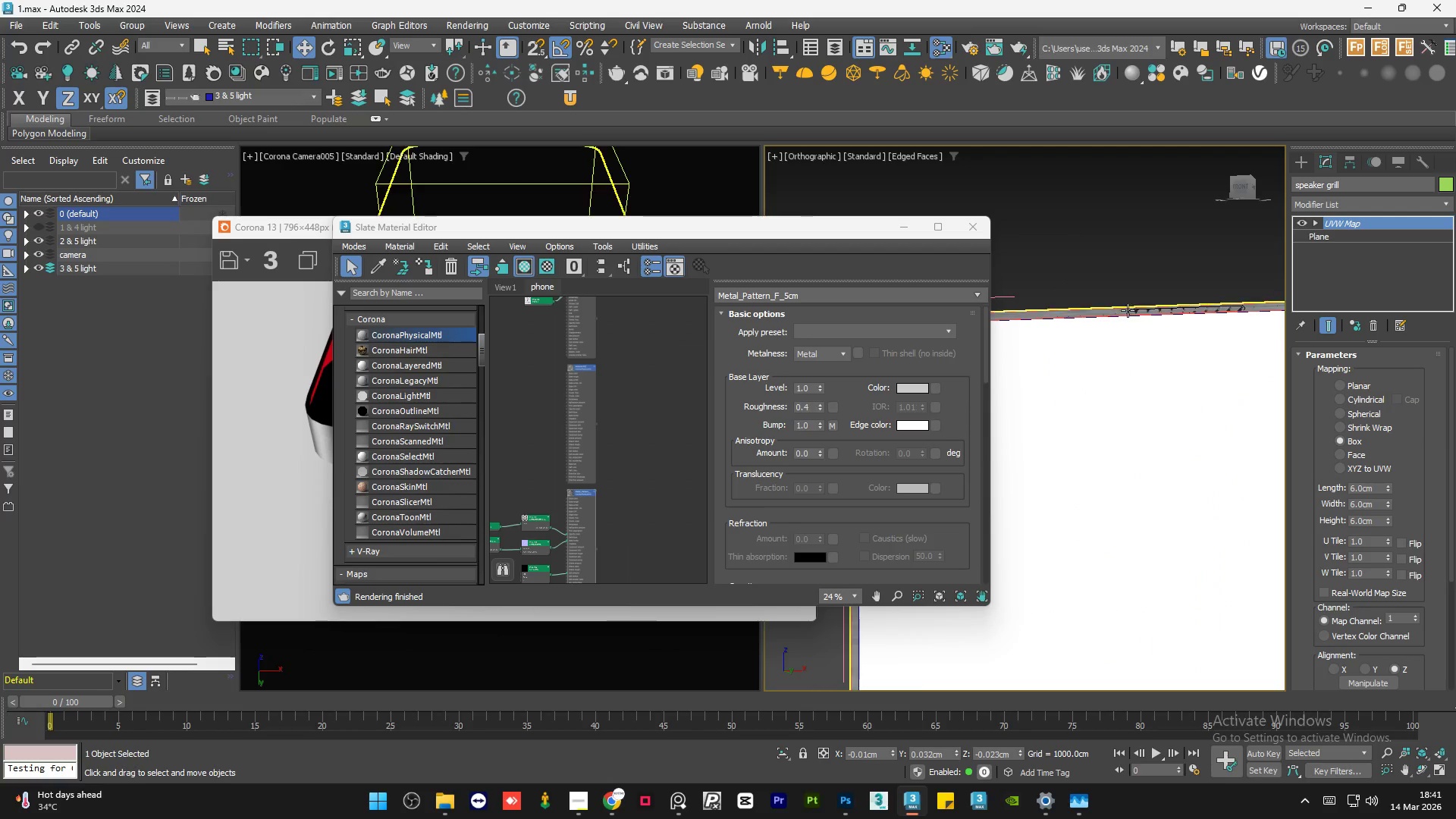 
hold_key(key=ControlLeft, duration=1.5)
 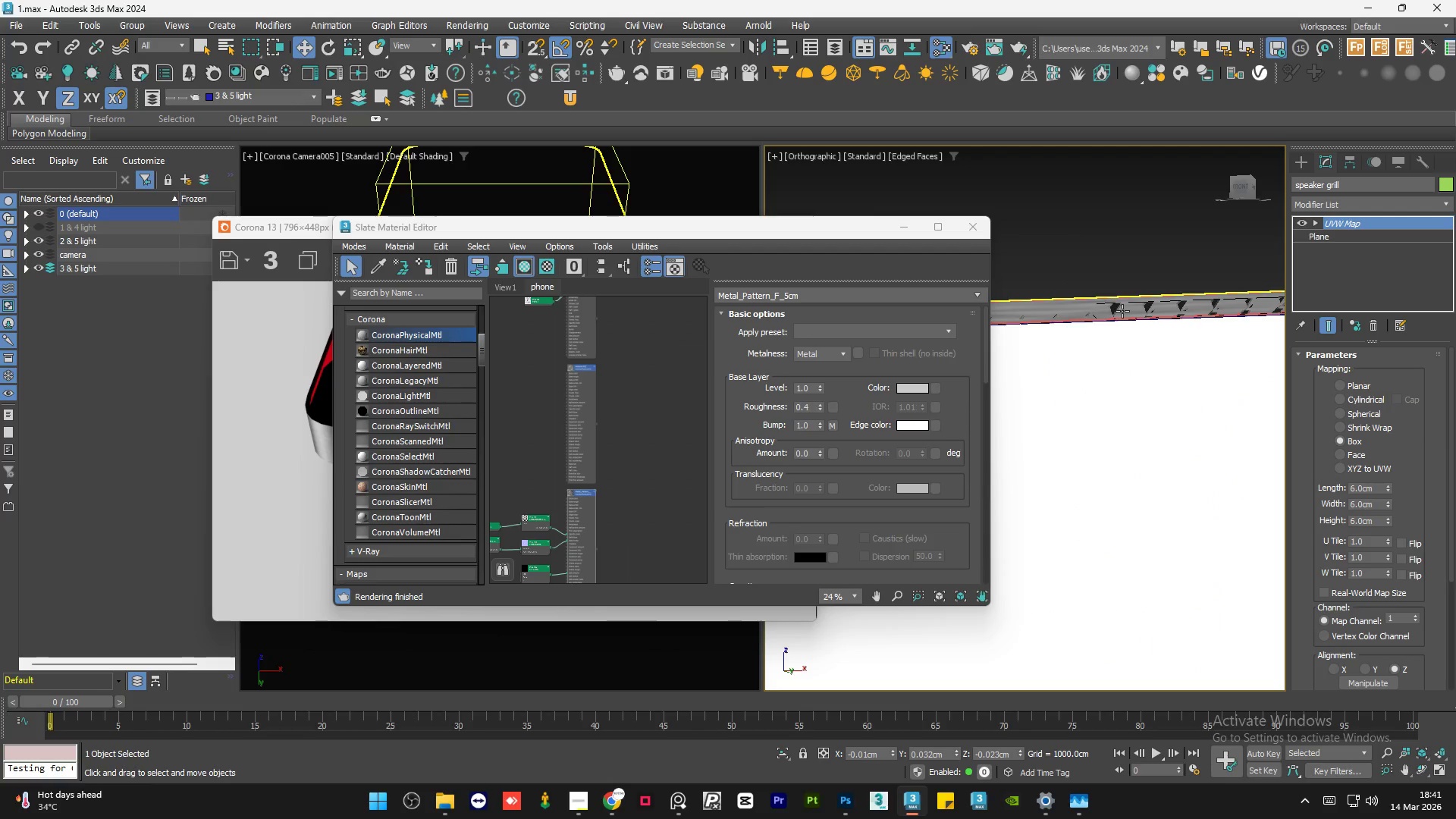 
scroll: coordinate [1118, 305], scroll_direction: up, amount: 9.0
 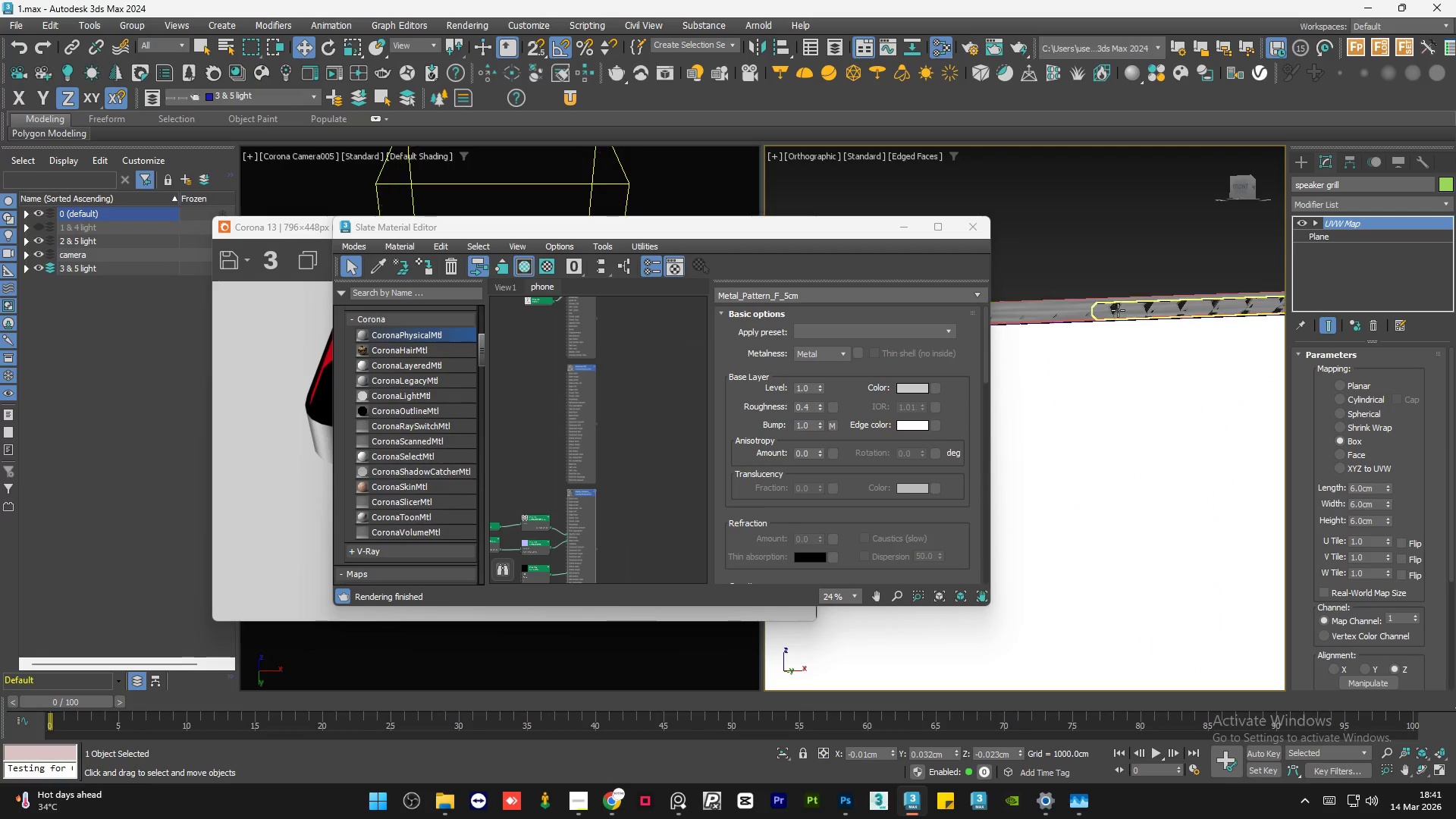 
hold_key(key=ControlLeft, duration=1.52)
 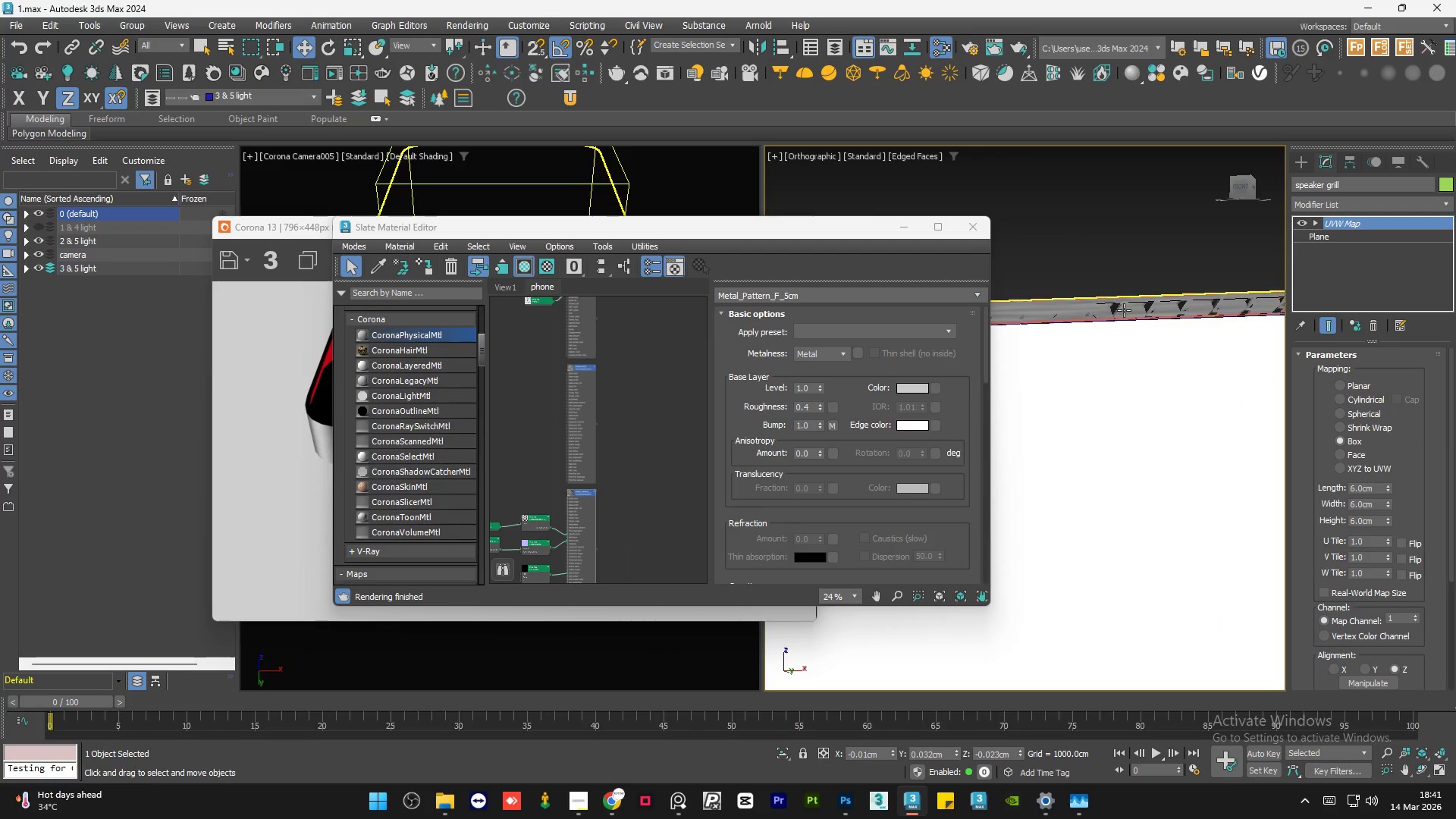 
hold_key(key=ControlLeft, duration=1.5)
 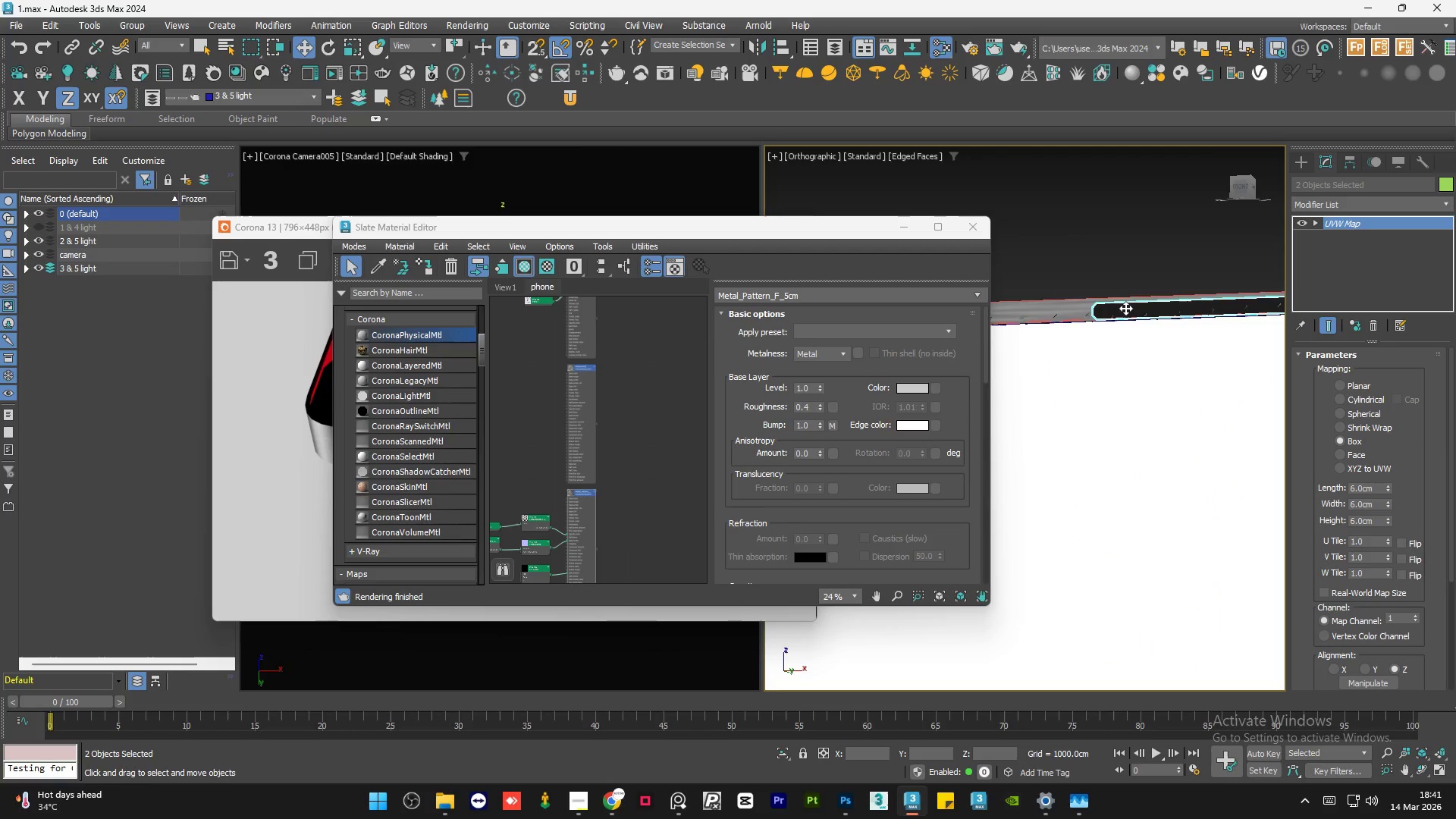 
hold_key(key=ControlLeft, duration=0.55)
left_click([1125, 310])
 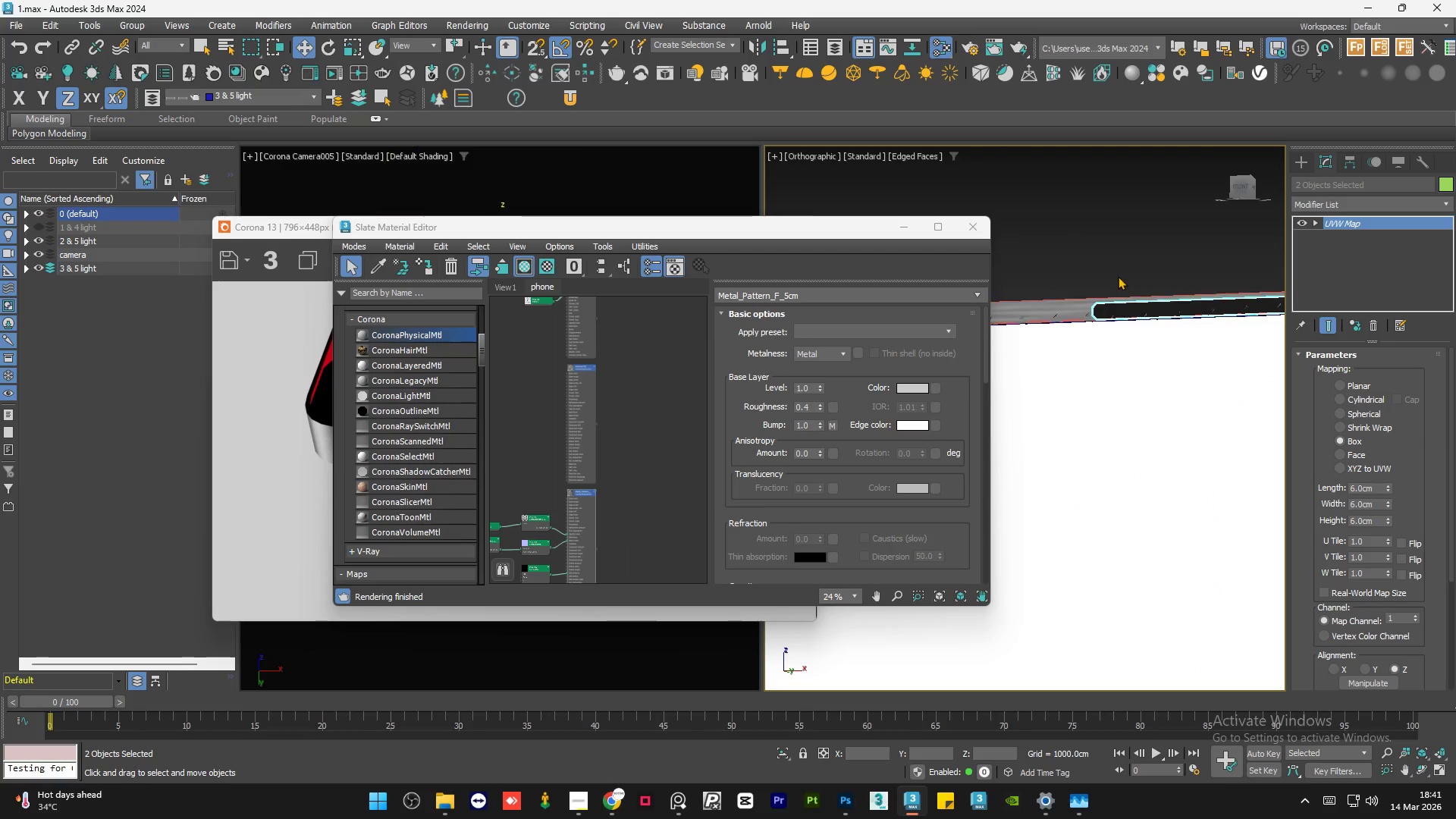 
scroll: coordinate [1117, 268], scroll_direction: down, amount: 6.0
 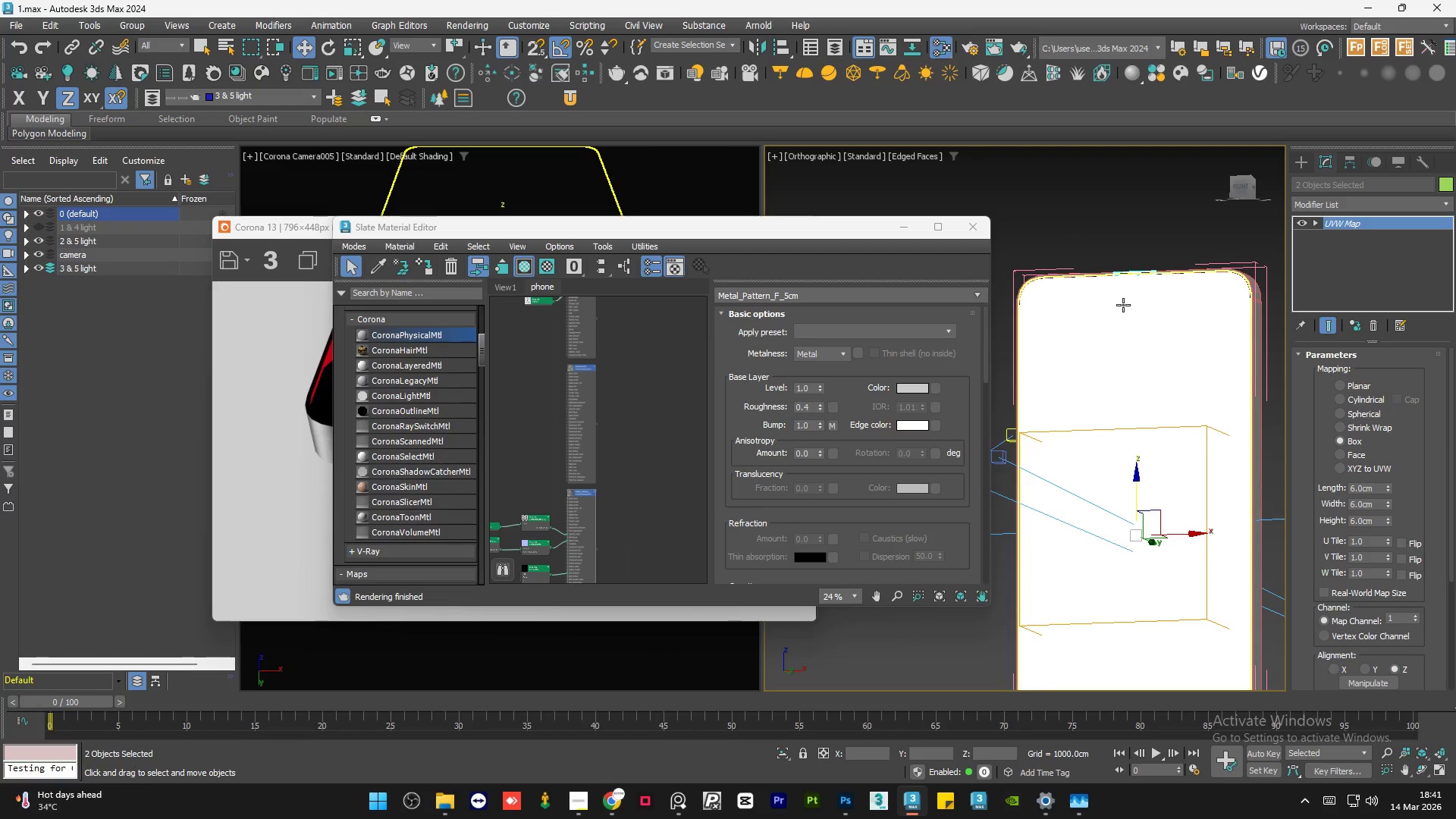 
hold_key(key=AltLeft, duration=1.5)
 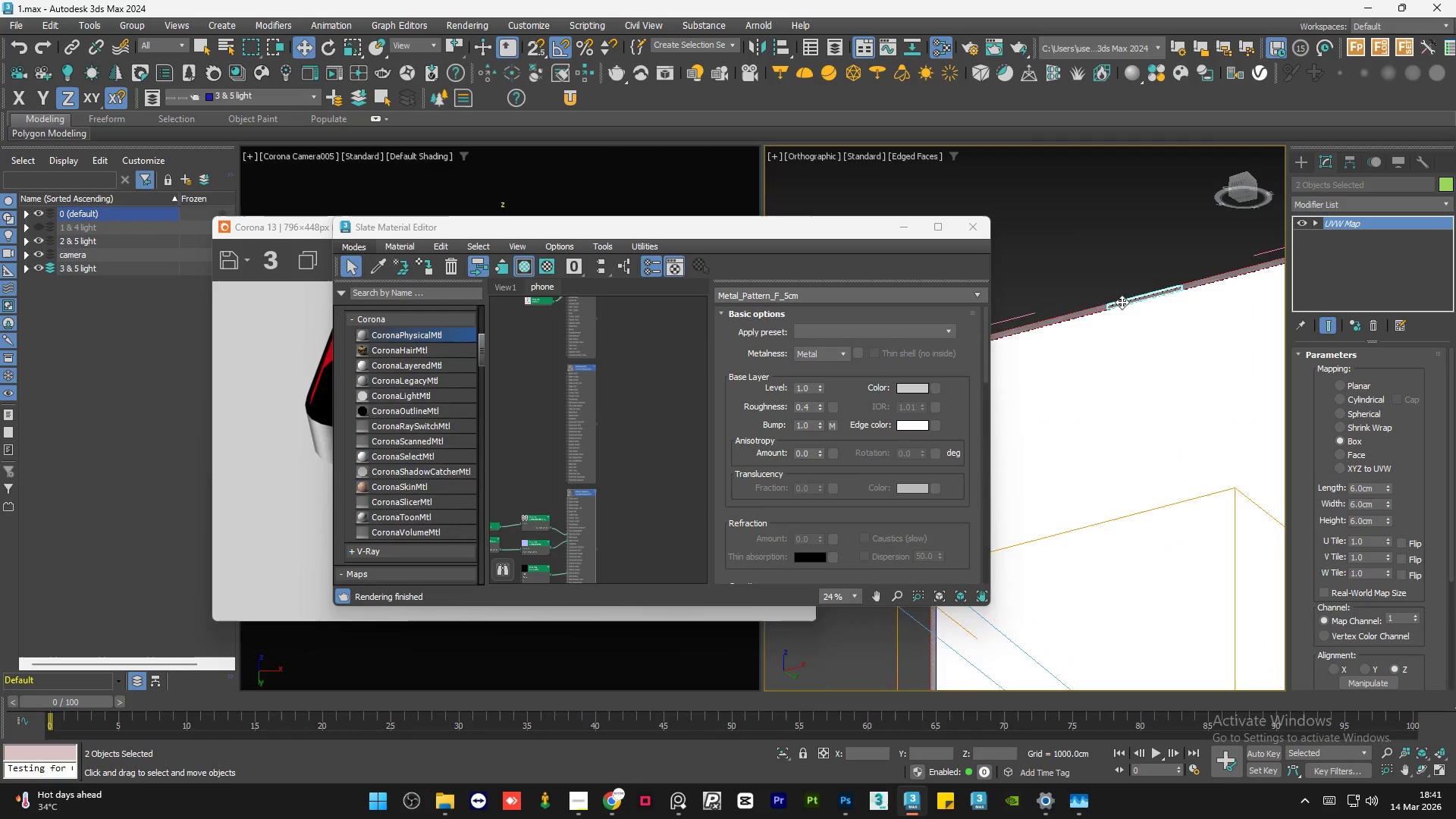 
scroll: coordinate [1124, 306], scroll_direction: down, amount: 1.0
 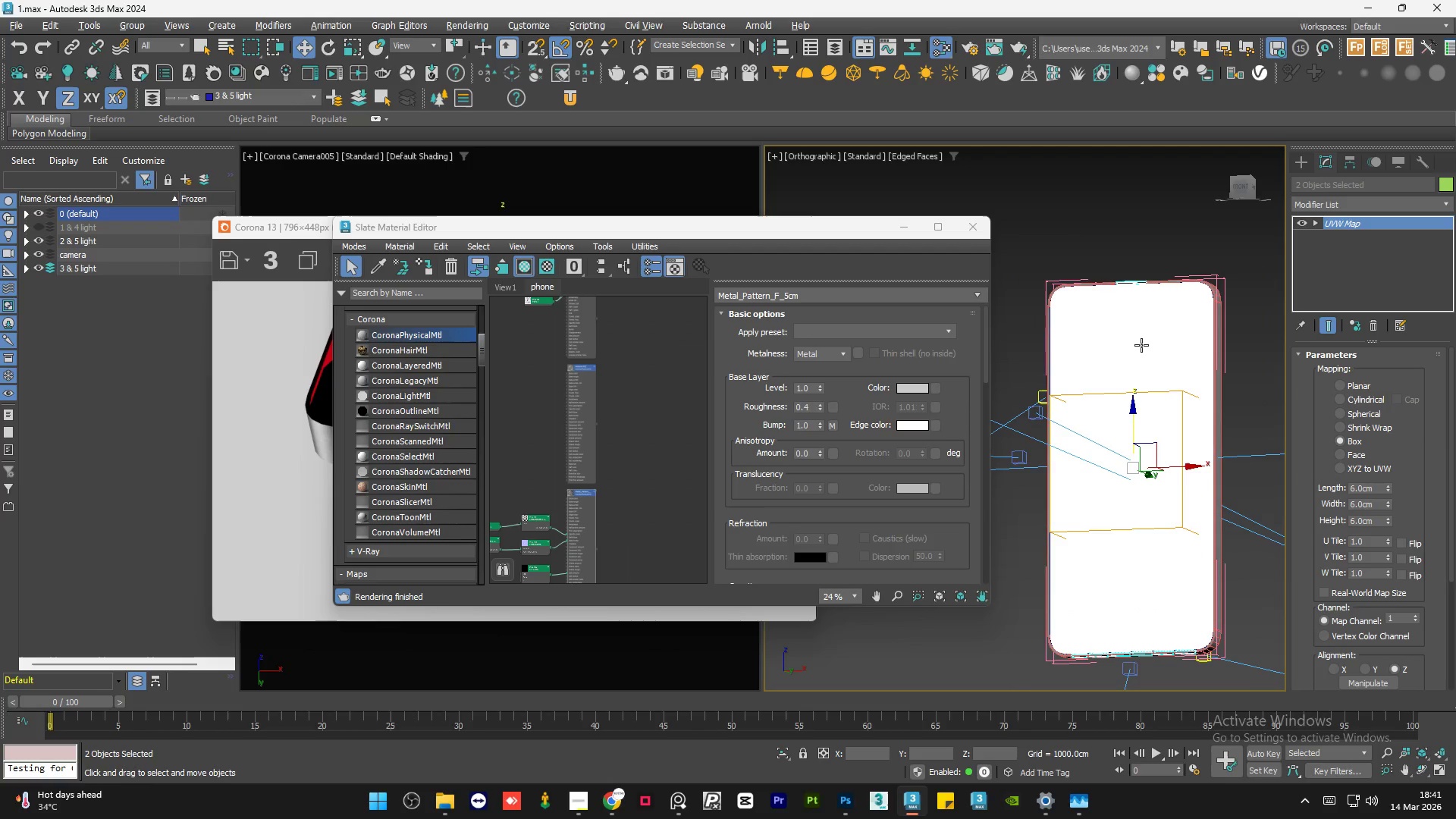 
key(Alt+AltLeft)
 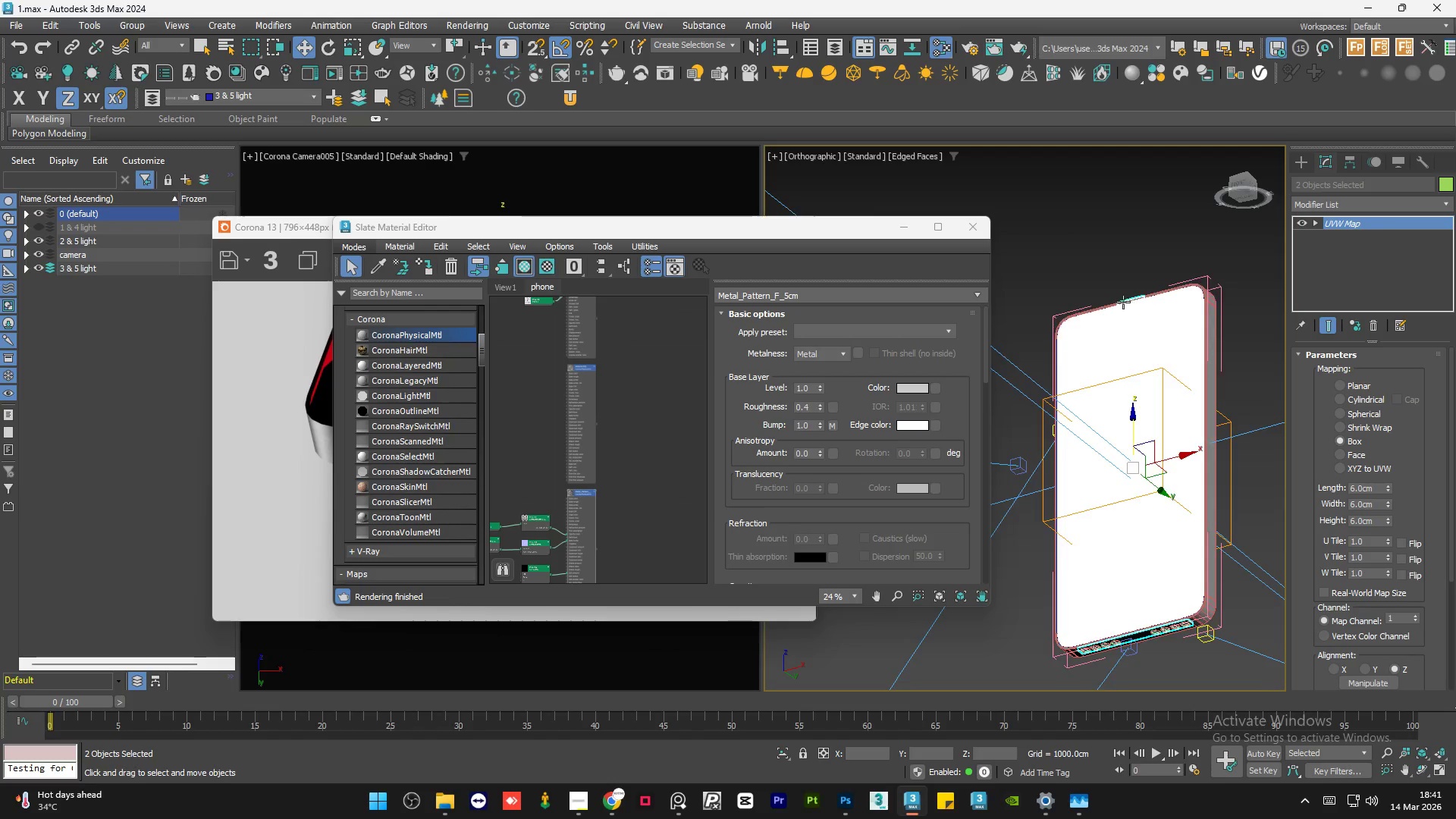 
scroll: coordinate [1065, 312], scroll_direction: up, amount: 12.0
 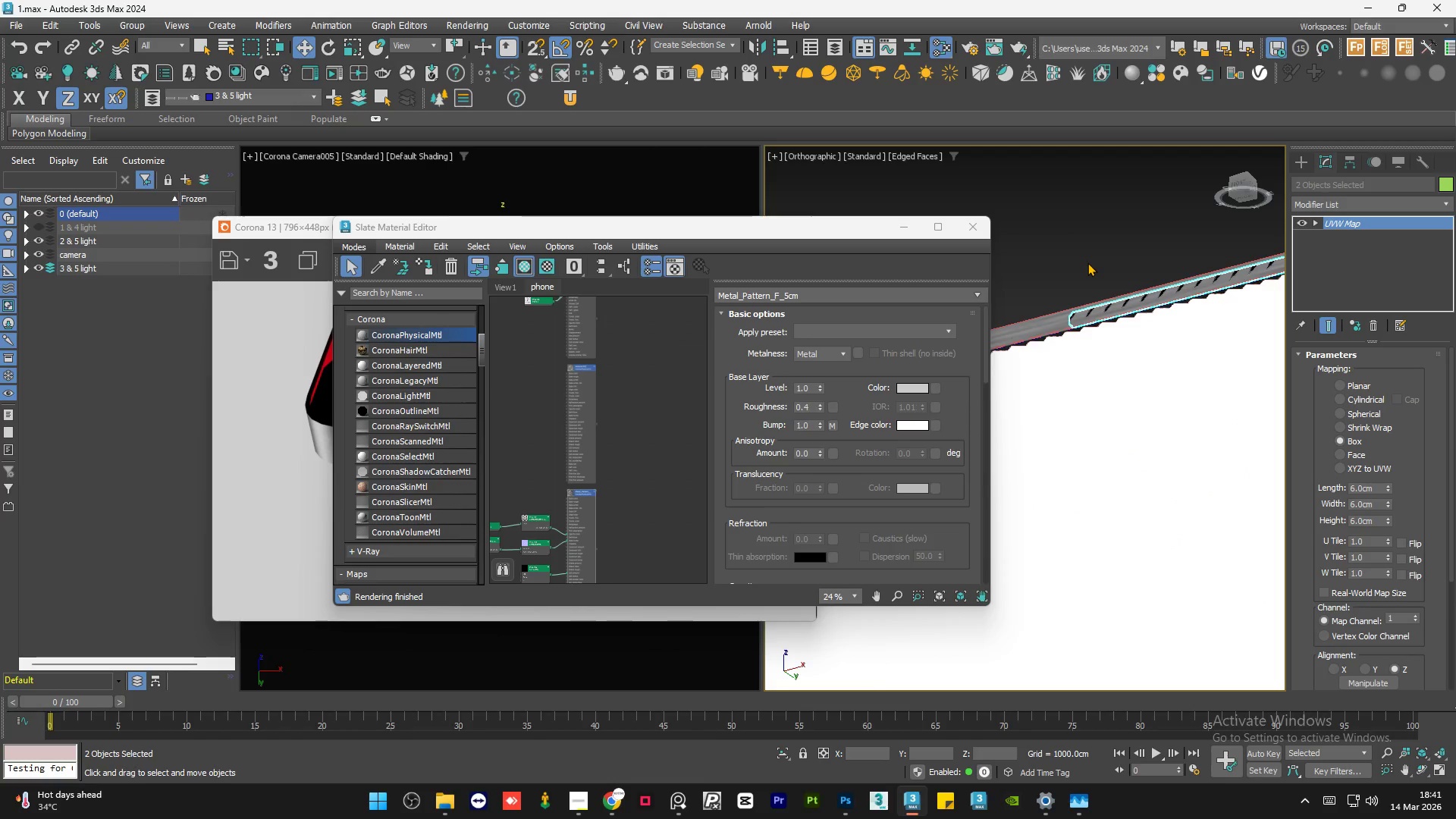 
scroll: coordinate [626, 435], scroll_direction: down, amount: 8.0
 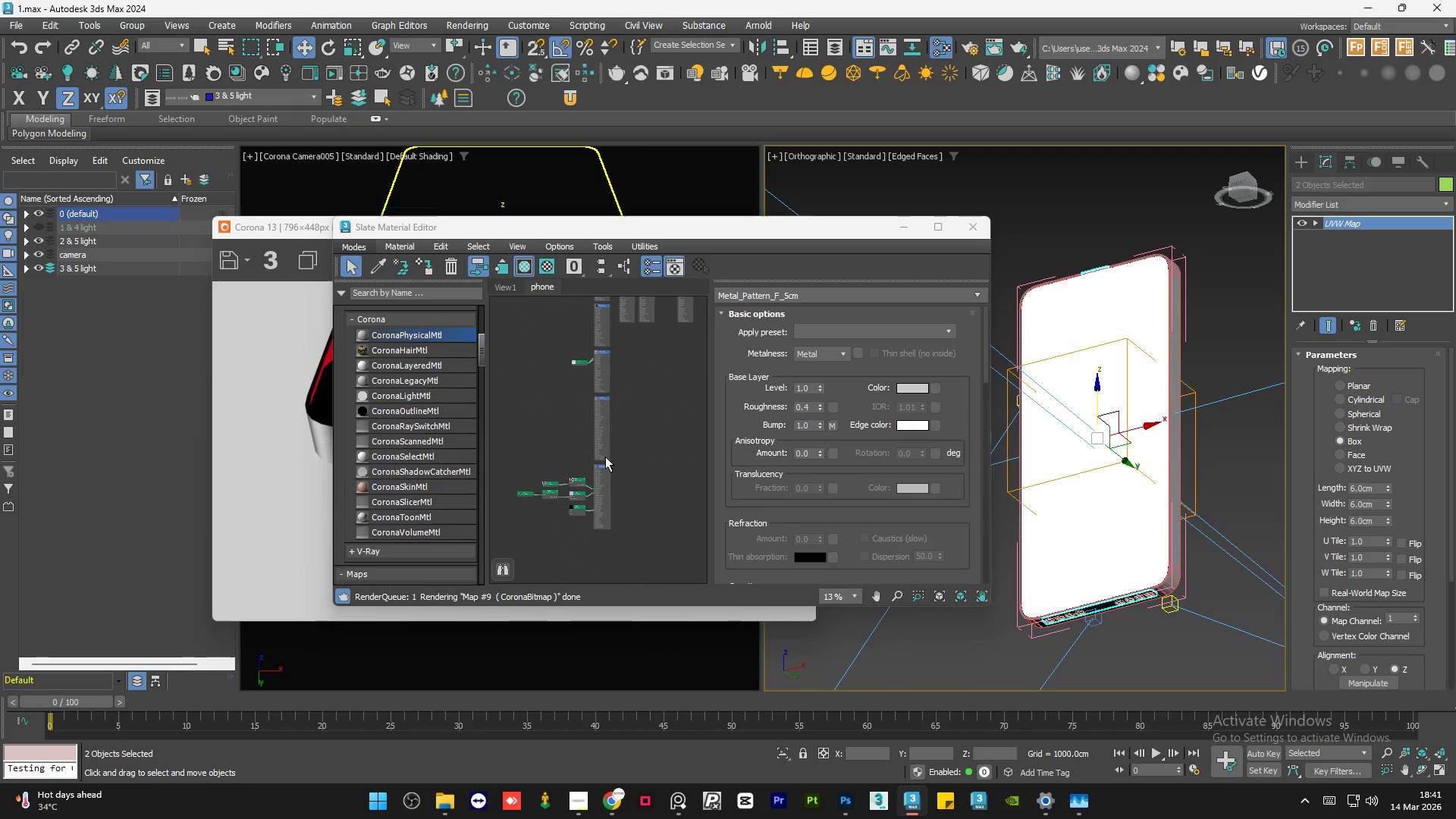 
left_click([602, 494])
 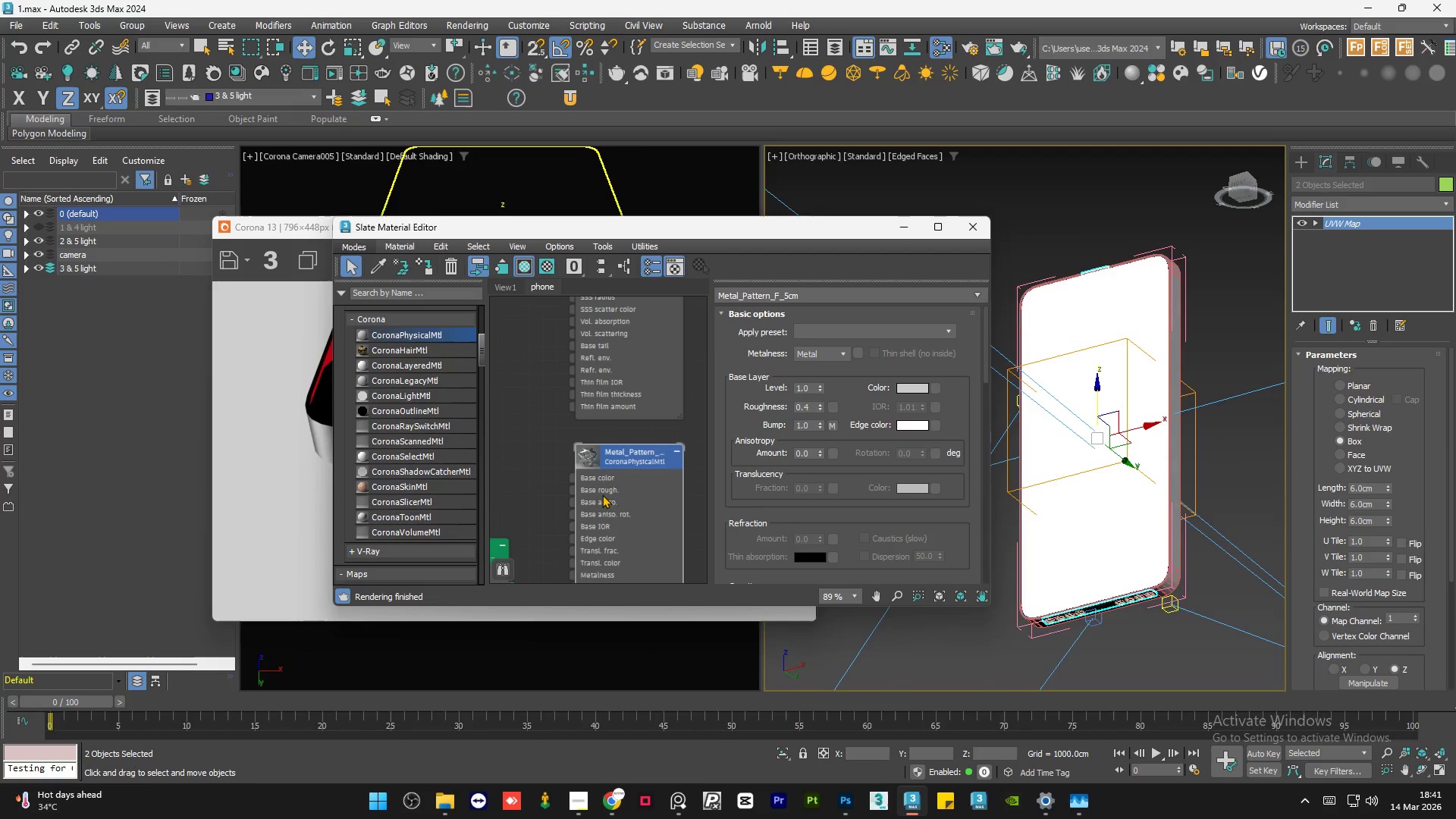 
scroll: coordinate [602, 470], scroll_direction: up, amount: 7.0
 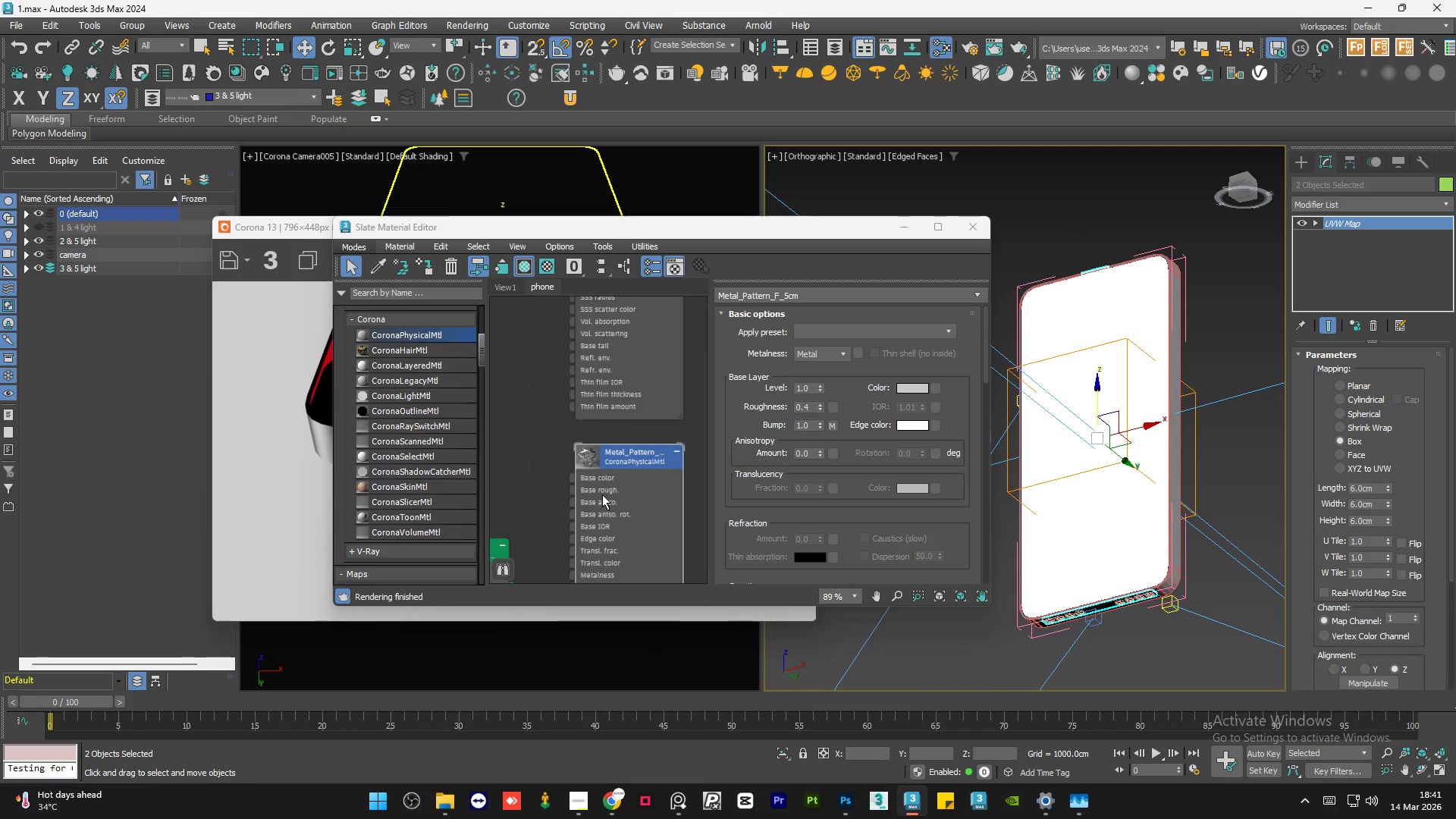 
double_click([602, 494])
 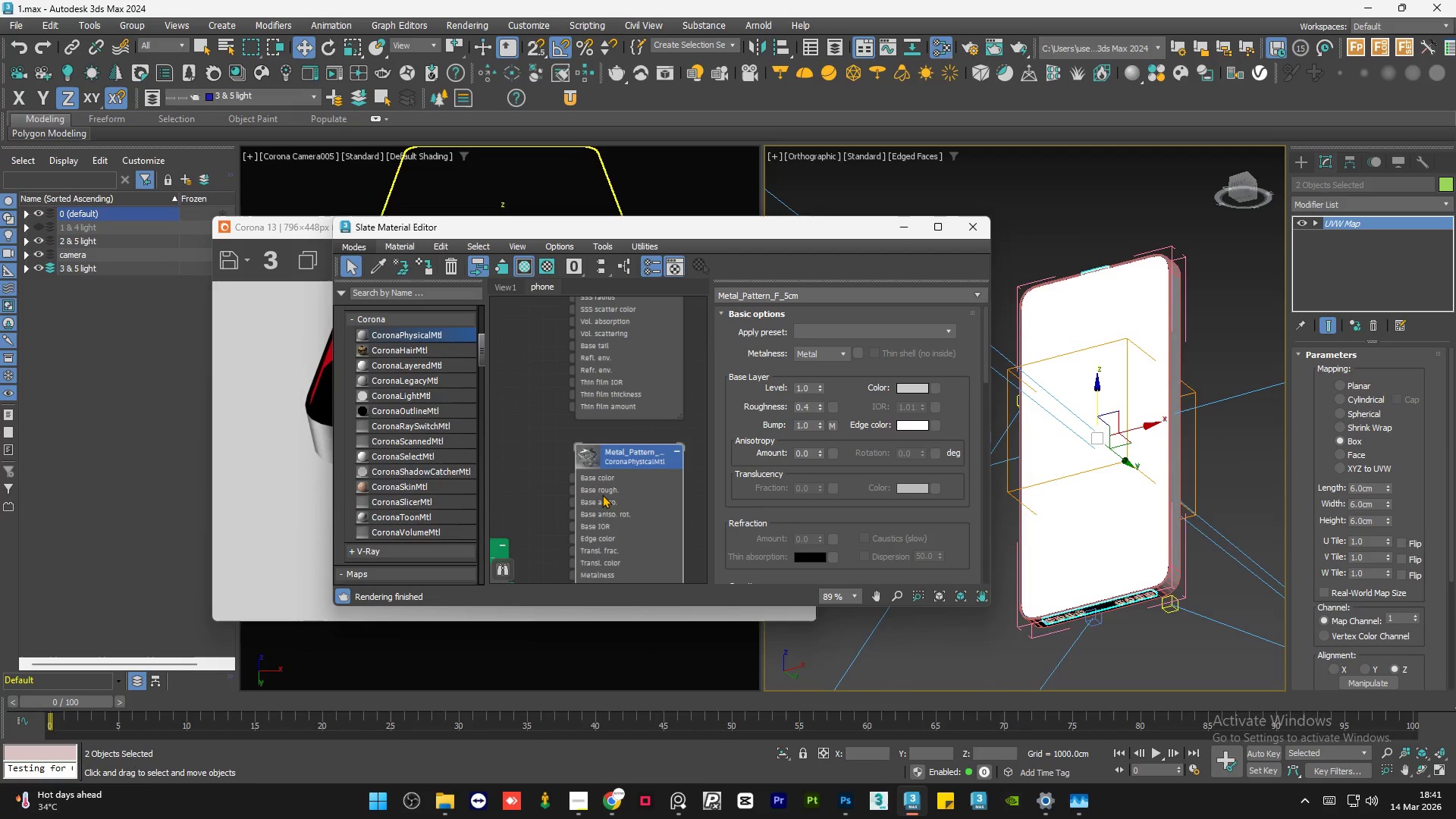 
key(A)
 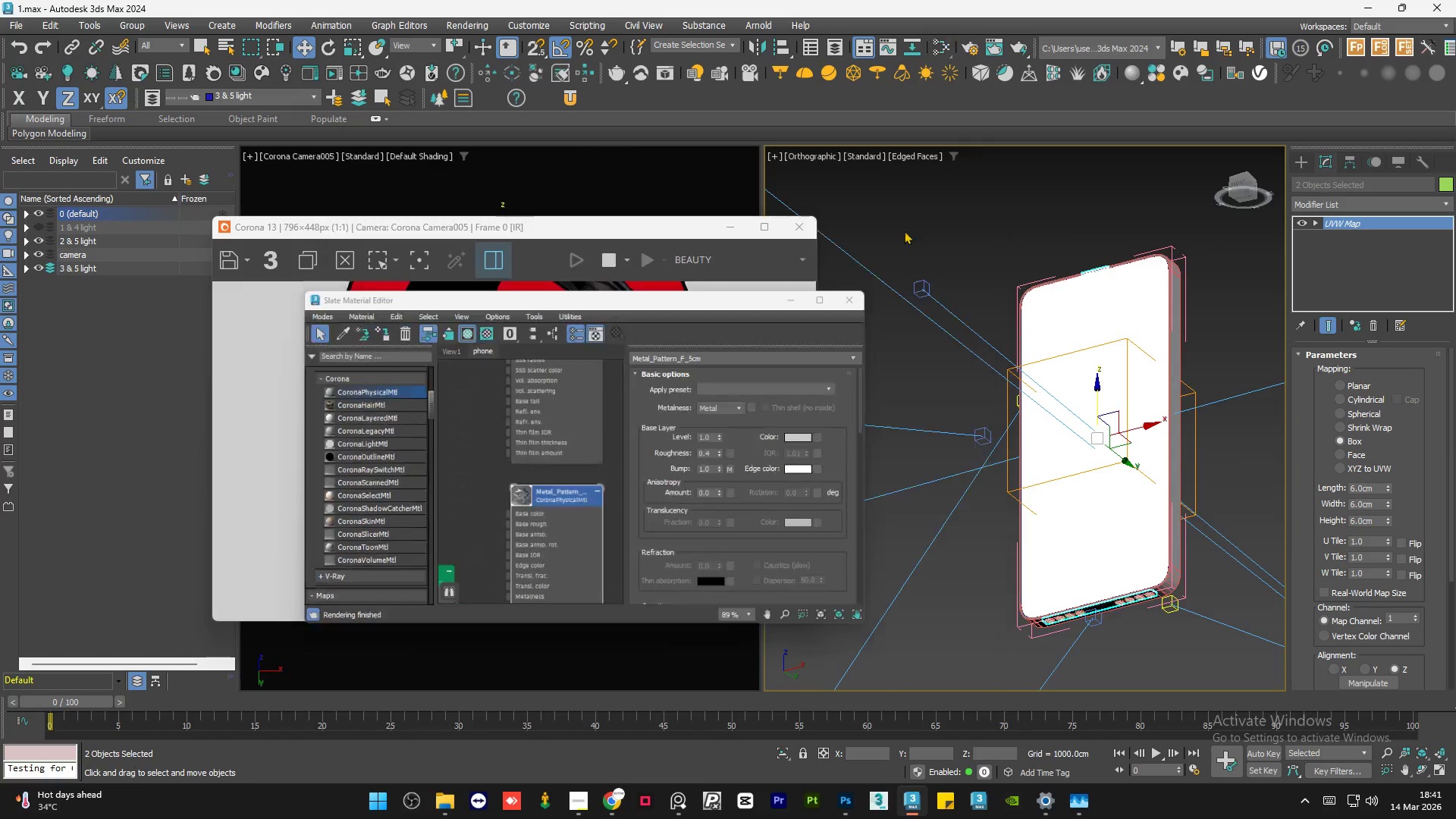 
double_click([968, 232])
 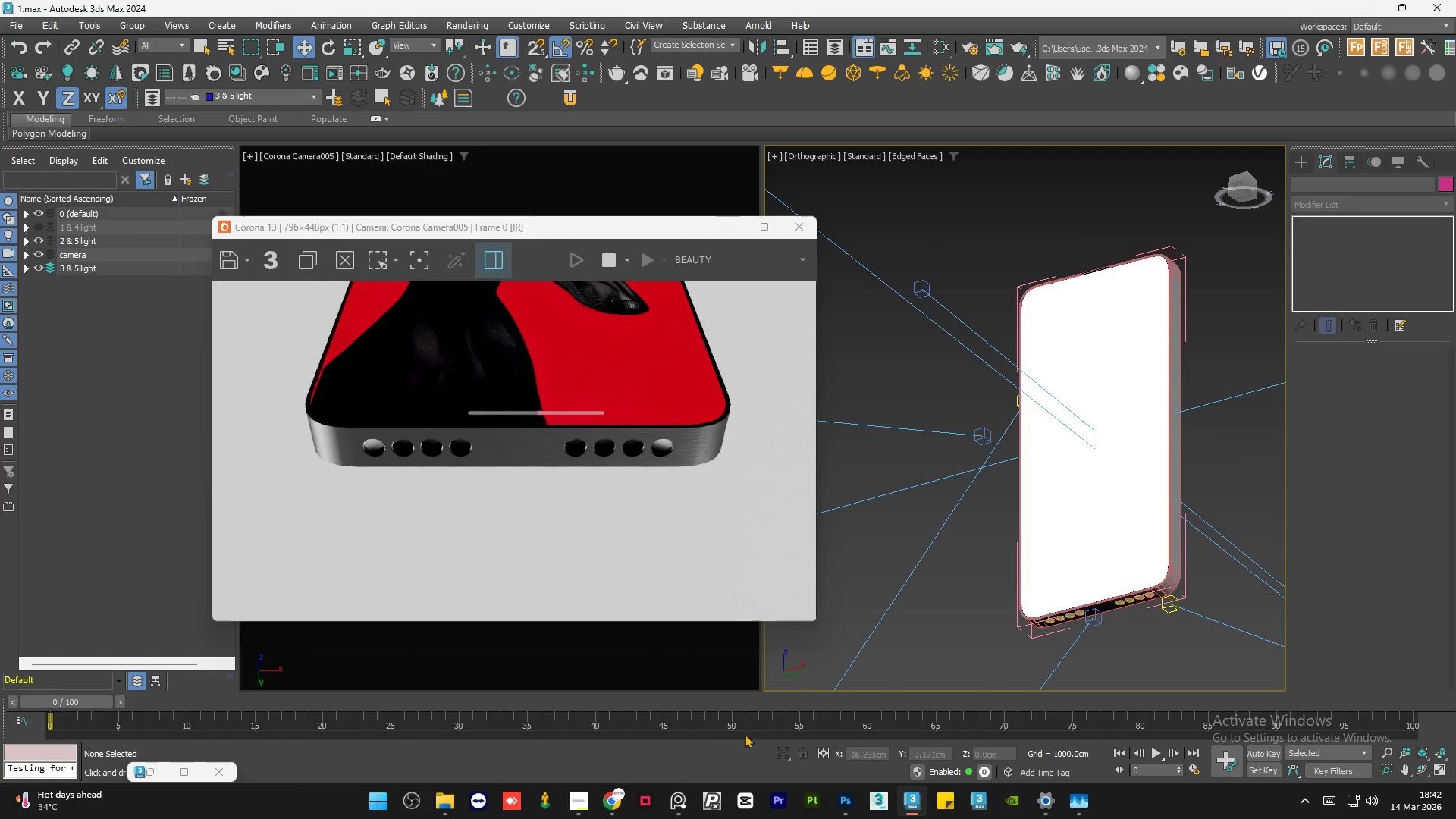 
mouse_move([692, 789])
 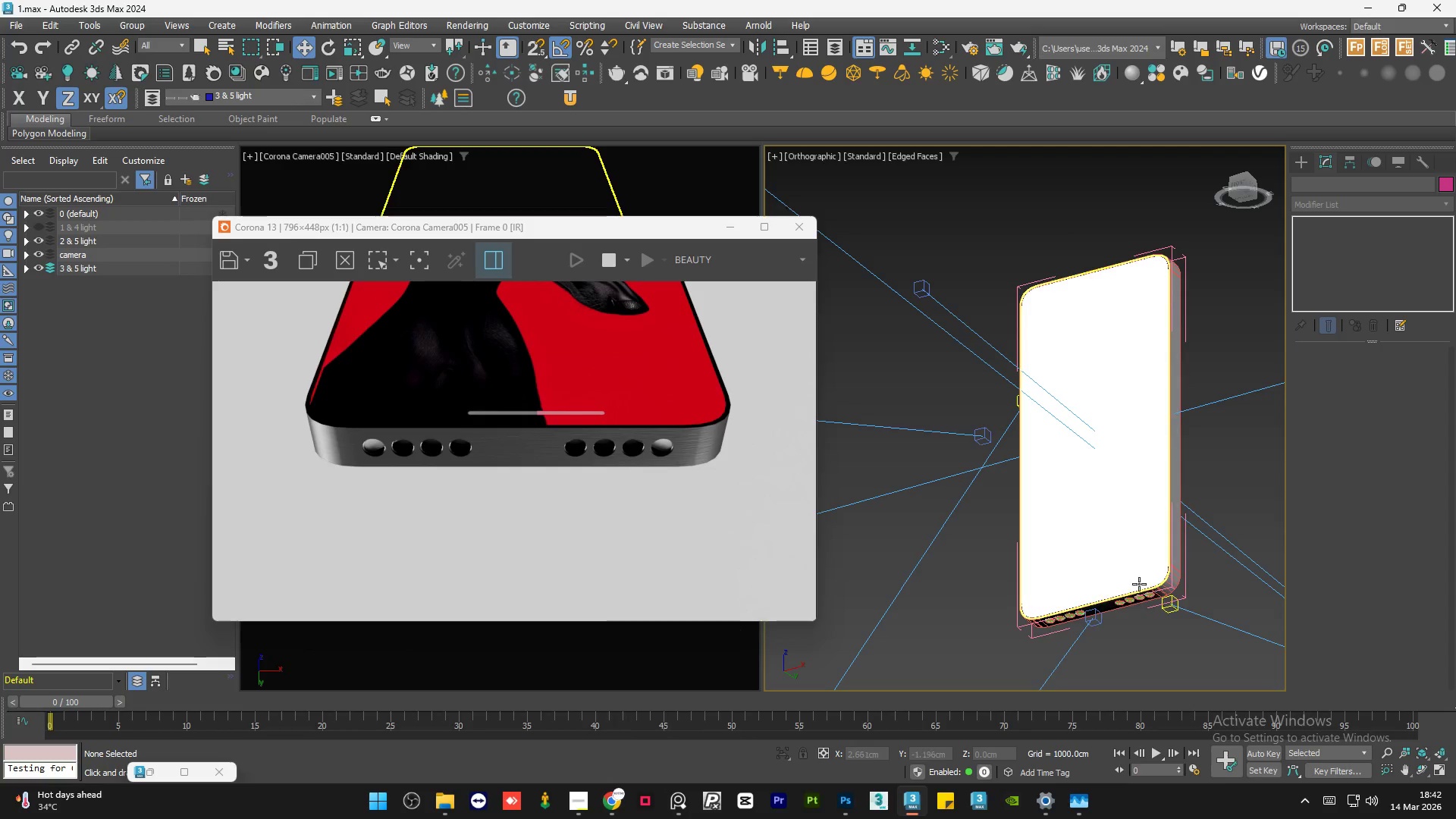 
hold_key(key=AltLeft, duration=0.89)
 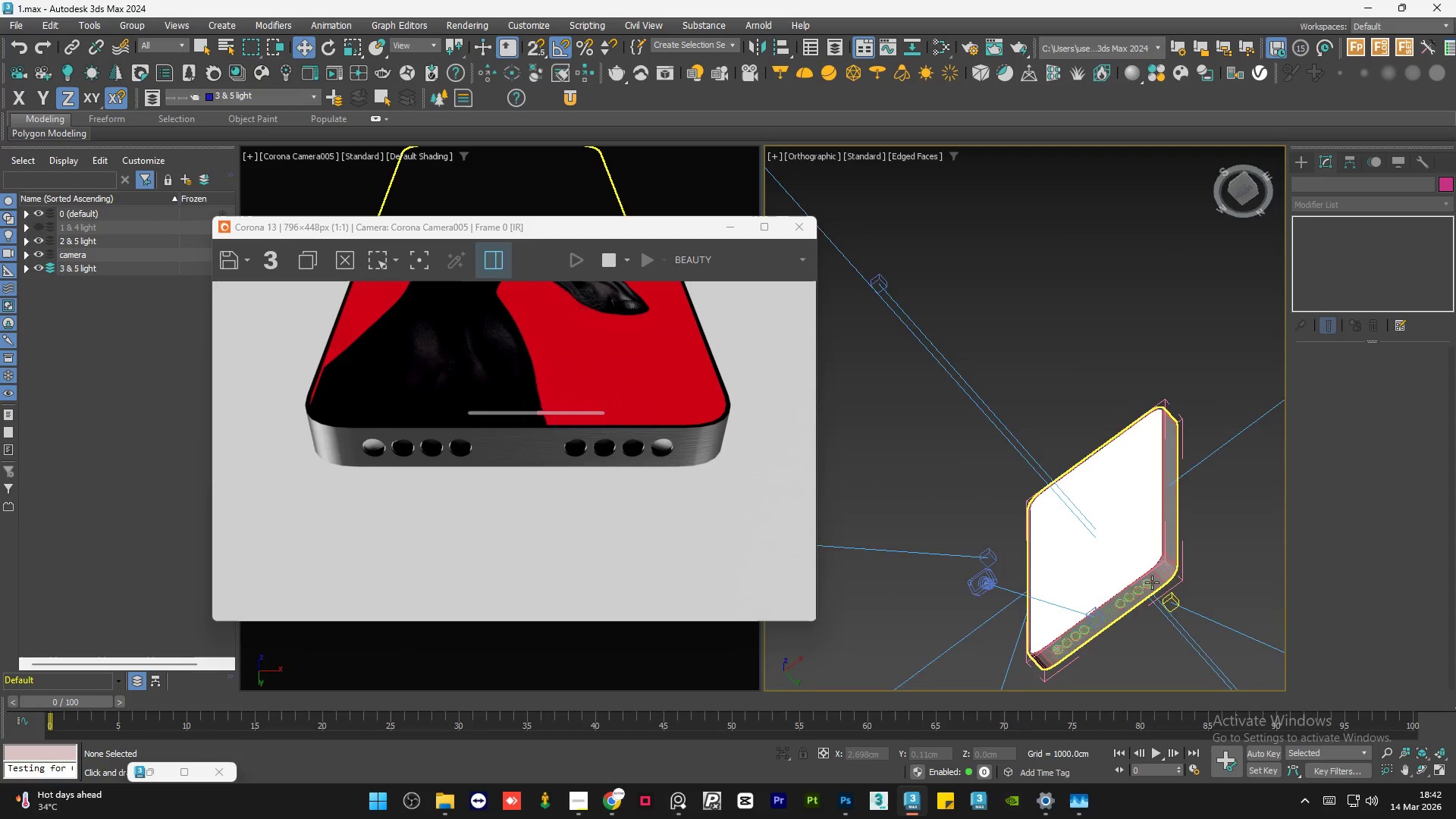 
scroll: coordinate [1138, 585], scroll_direction: up, amount: 10.0
 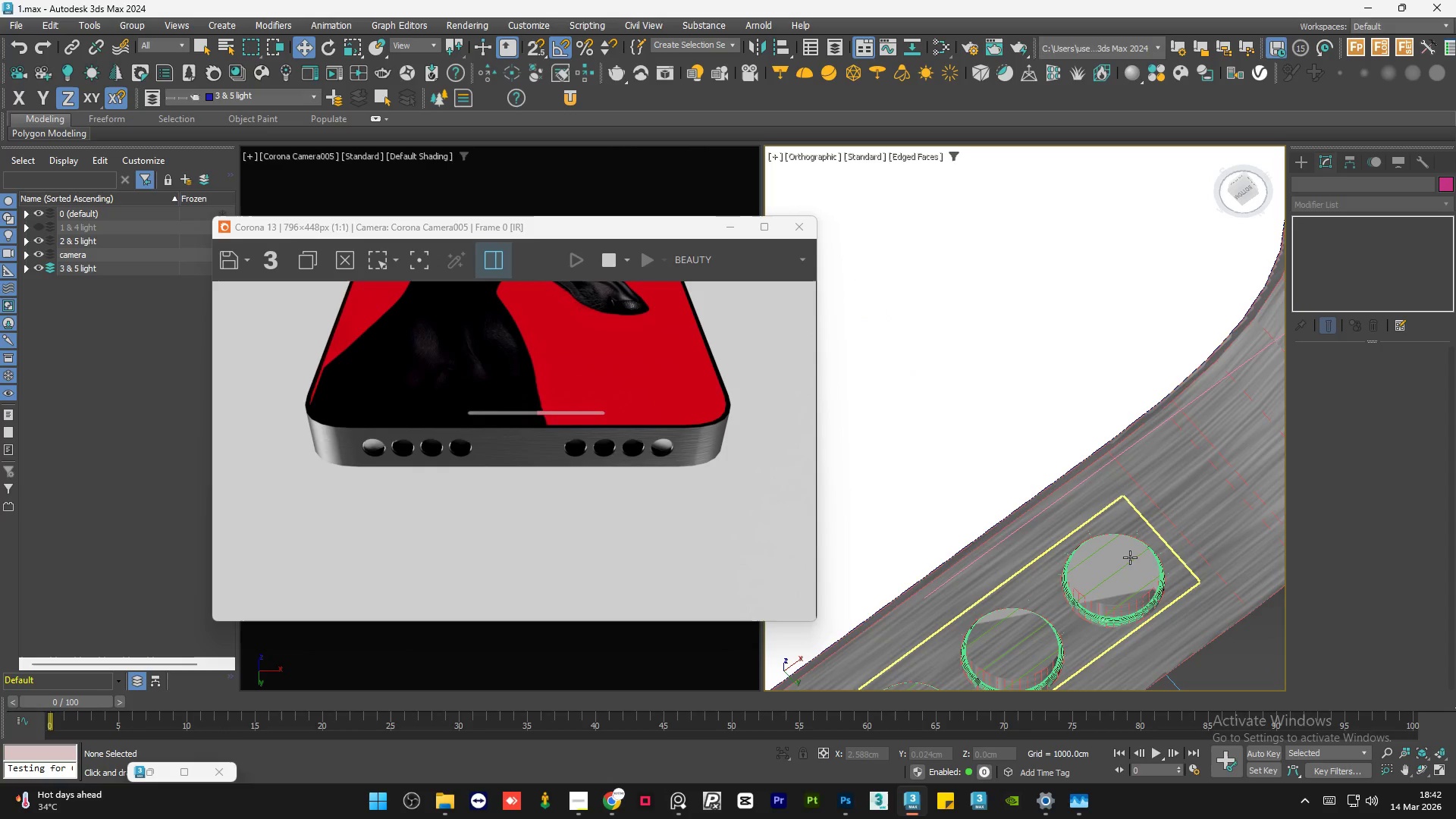 
key(F4)
 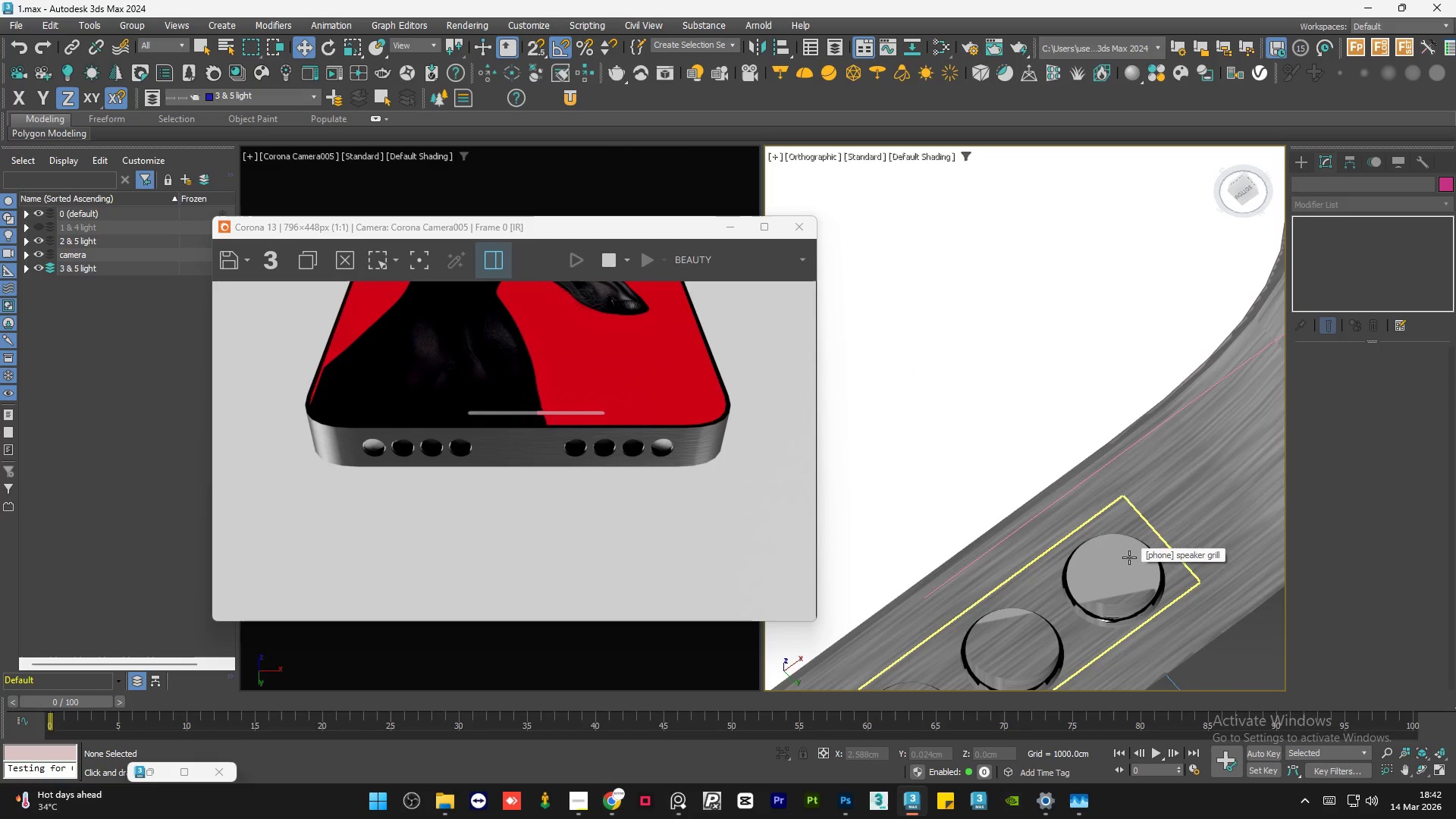 
scroll: coordinate [1129, 557], scroll_direction: down, amount: 4.0
 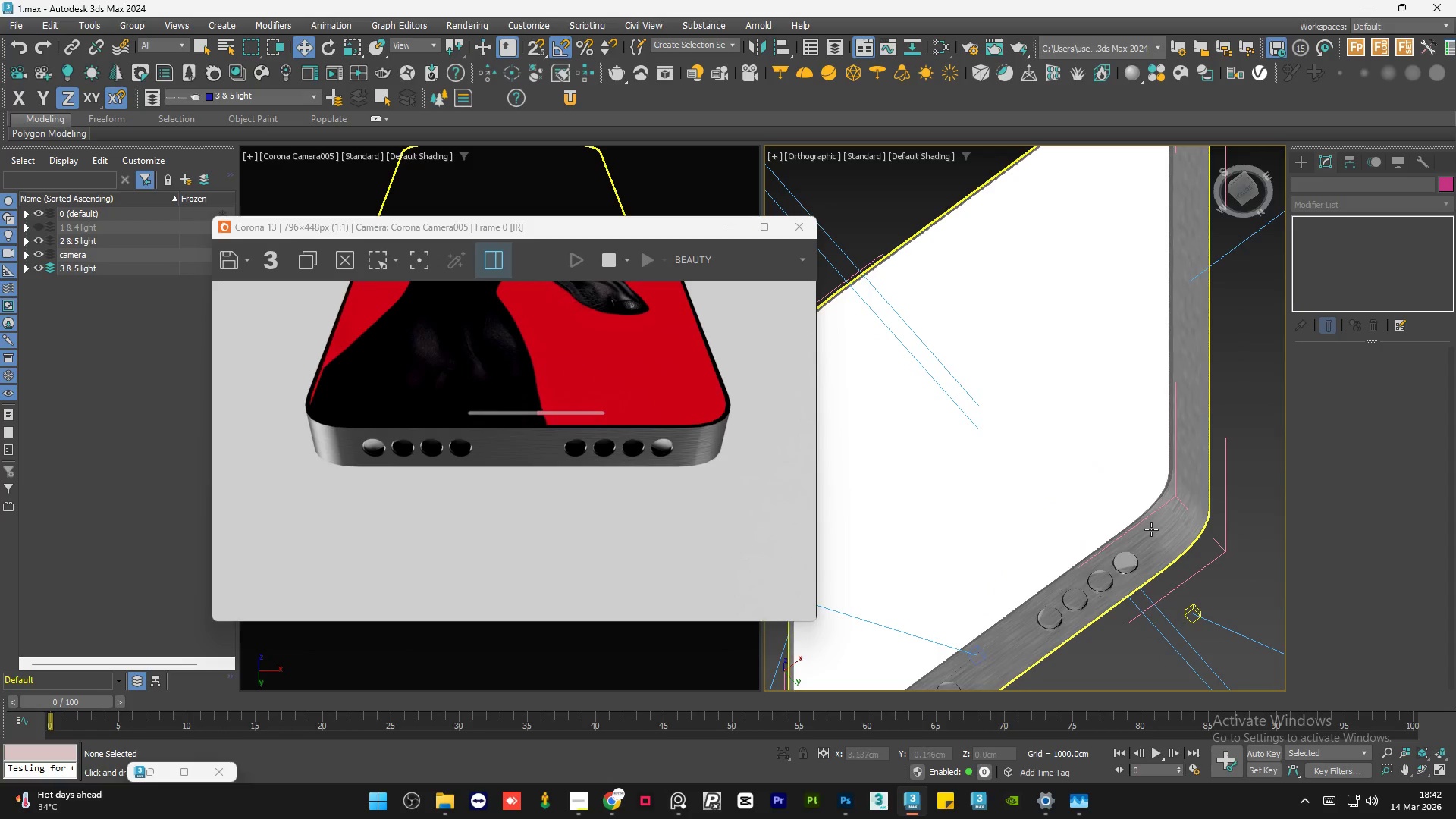 
left_click([1151, 529])
 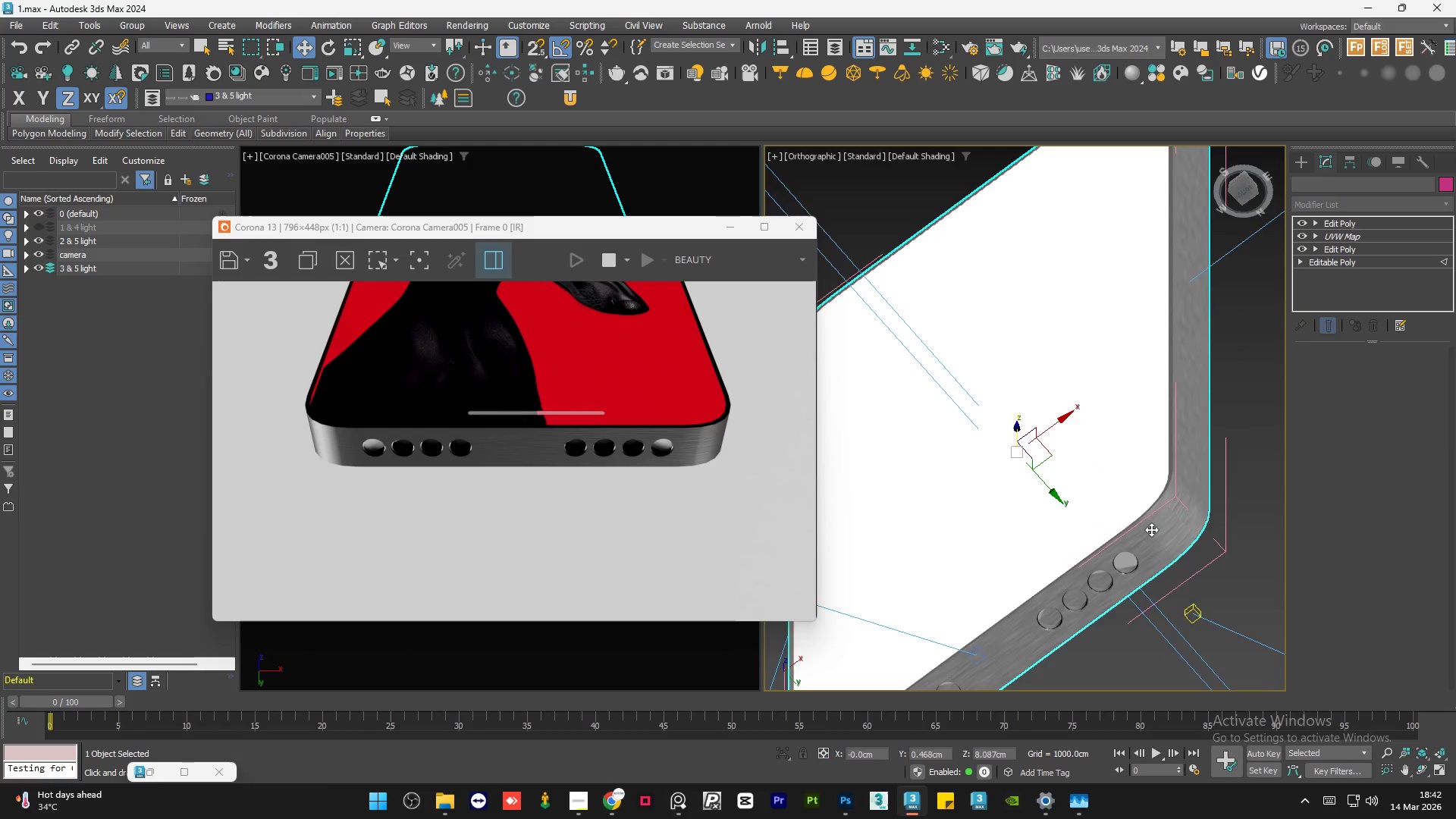 
scroll: coordinate [1150, 529], scroll_direction: down, amount: 3.0
 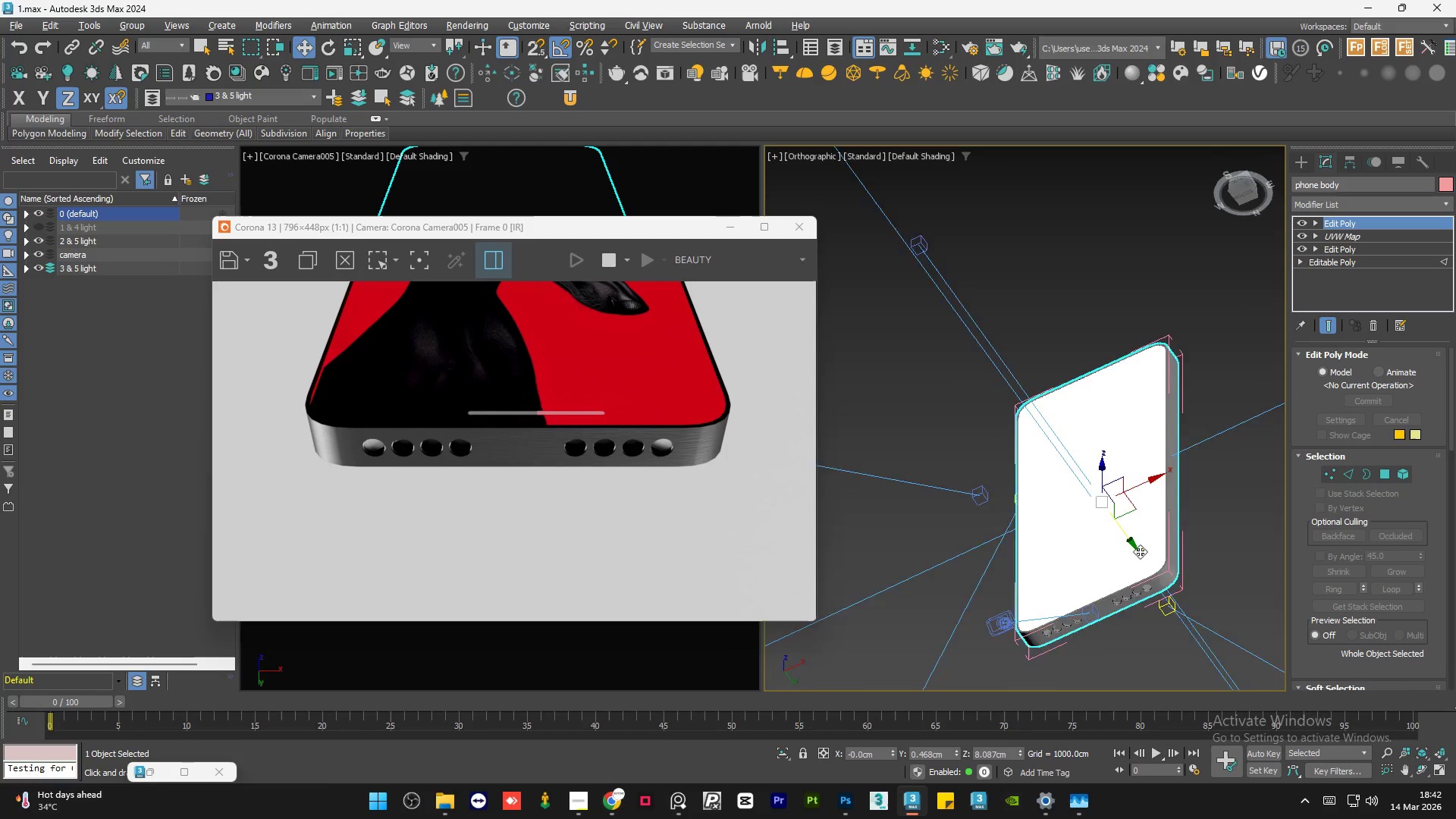 
hold_key(key=AltLeft, duration=0.58)
 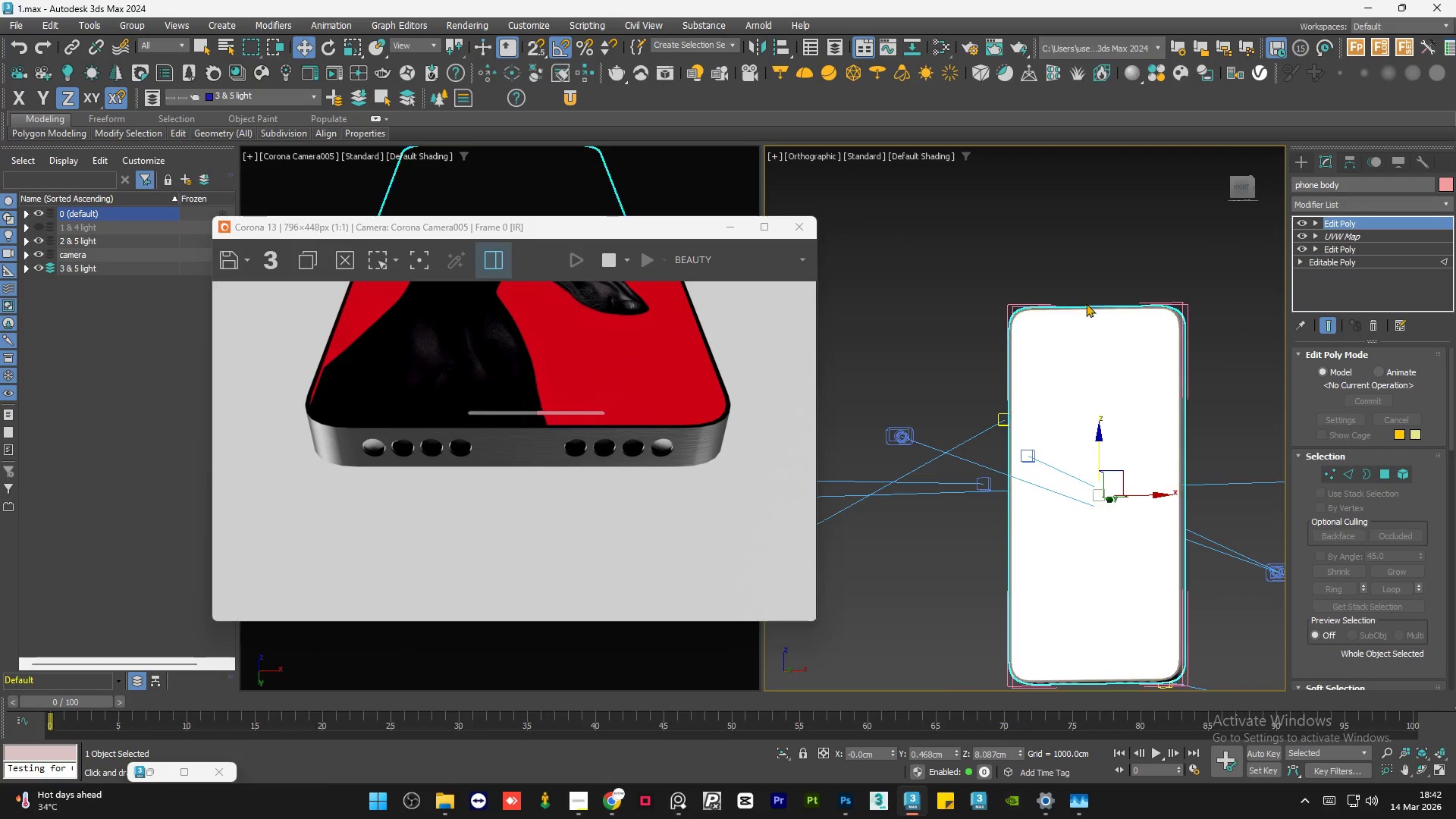 
scroll: coordinate [1081, 340], scroll_direction: up, amount: 12.0
 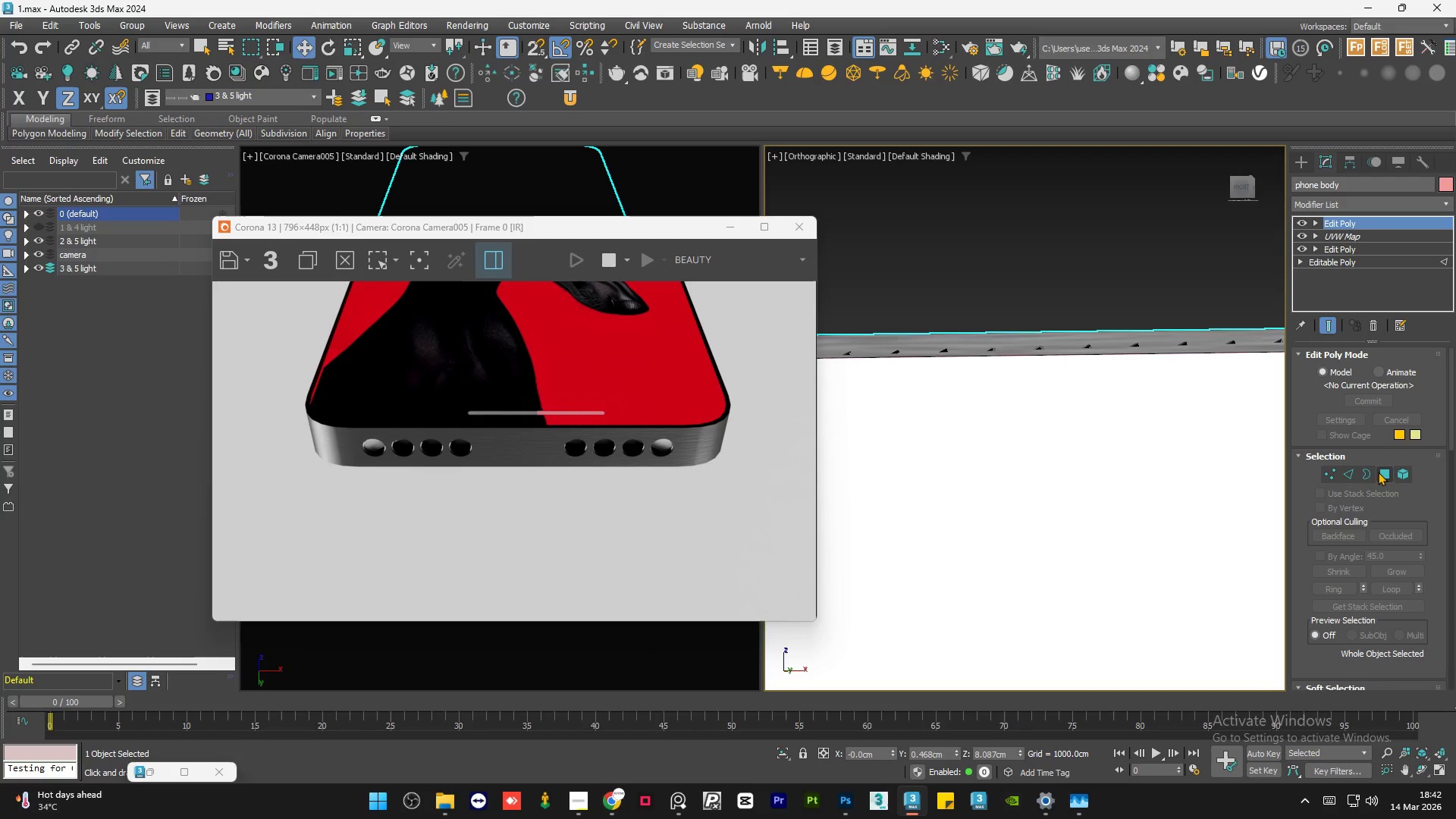 
left_click([1380, 472])
 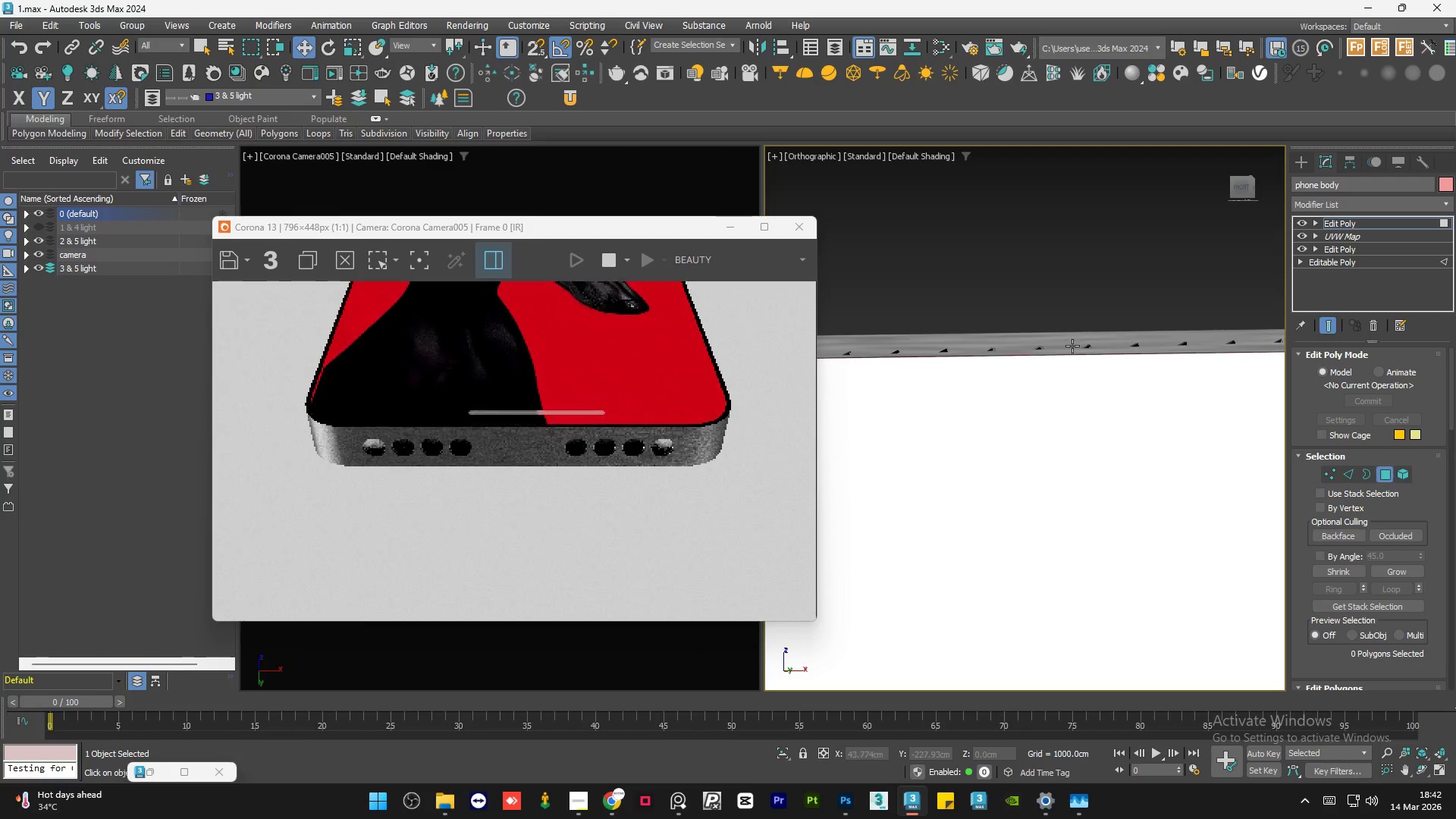 
left_click([1072, 346])
 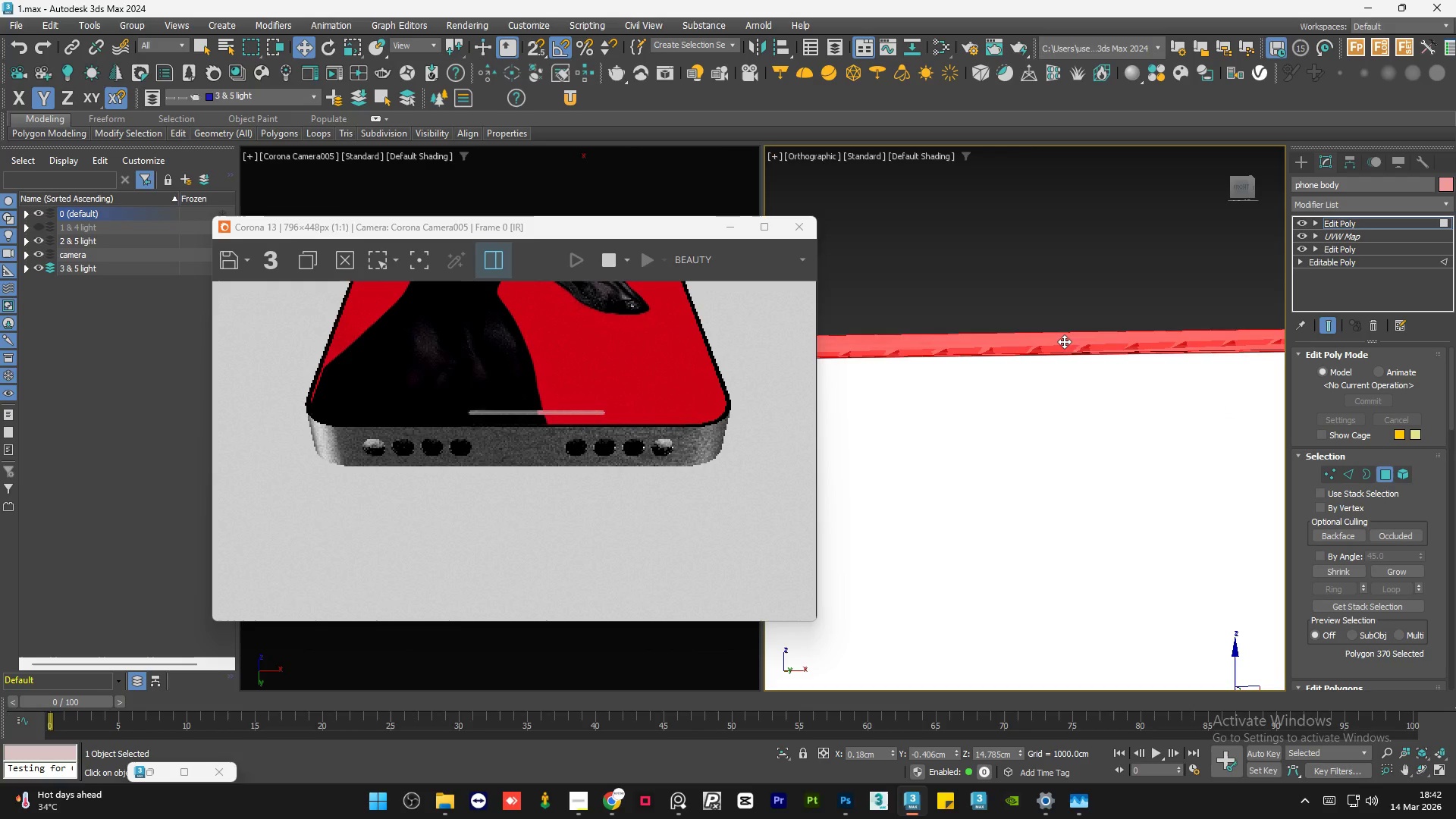 
hold_key(key=AltLeft, duration=0.62)
 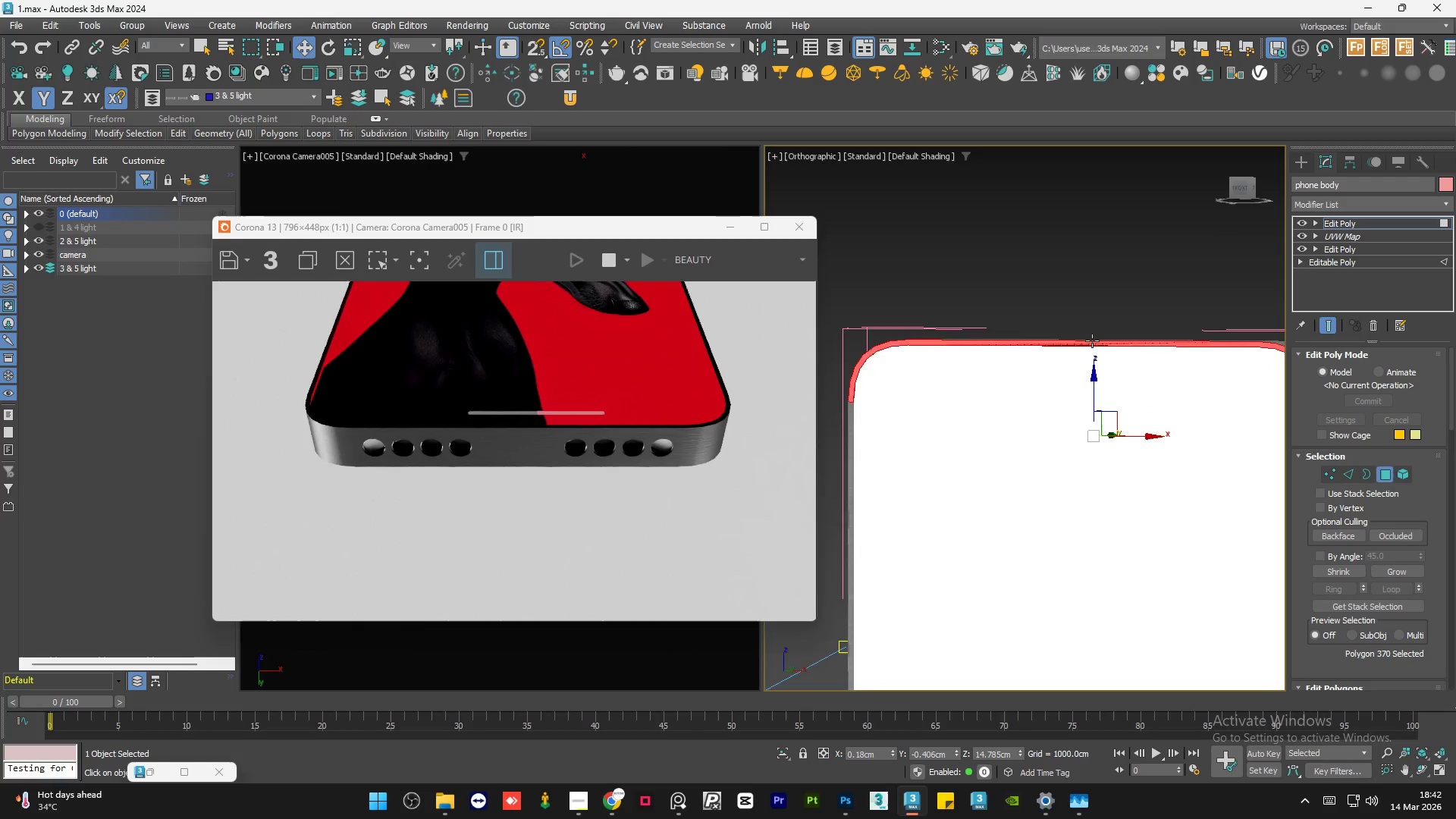 
scroll: coordinate [1062, 344], scroll_direction: down, amount: 5.0
 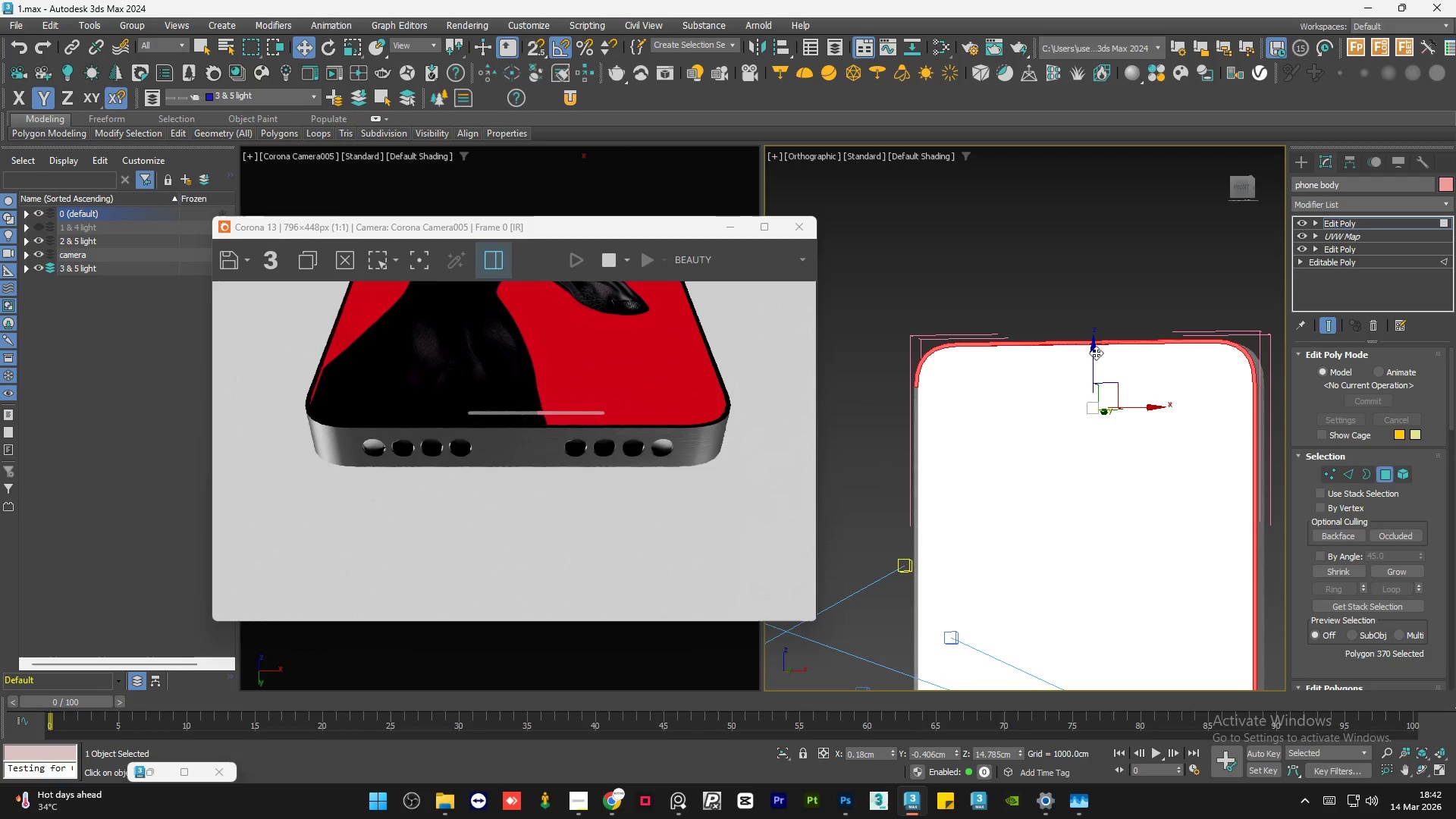 
scroll: coordinate [1095, 350], scroll_direction: up, amount: 8.0
 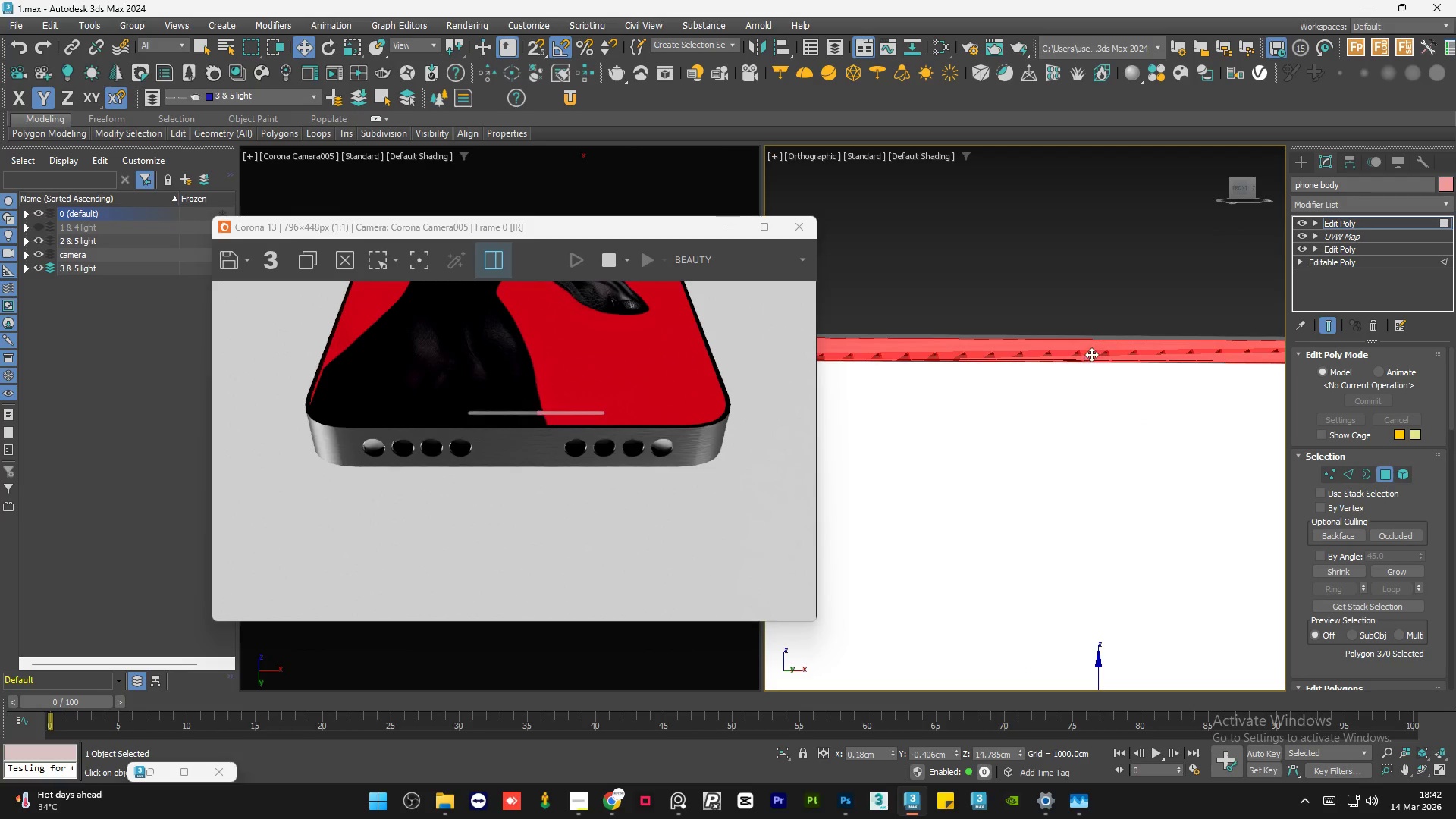 
left_click([1091, 354])
 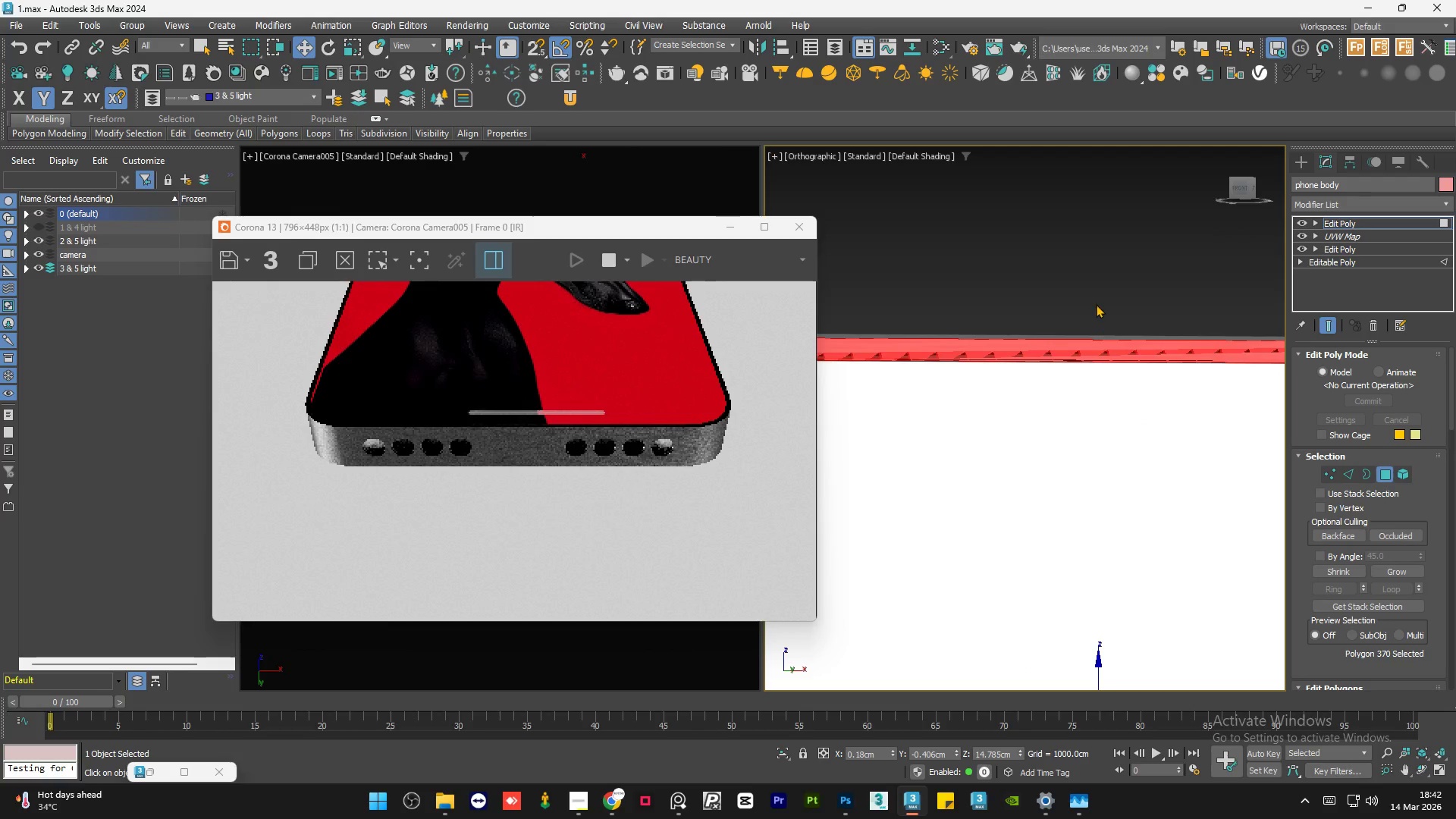 
left_click([1096, 303])
 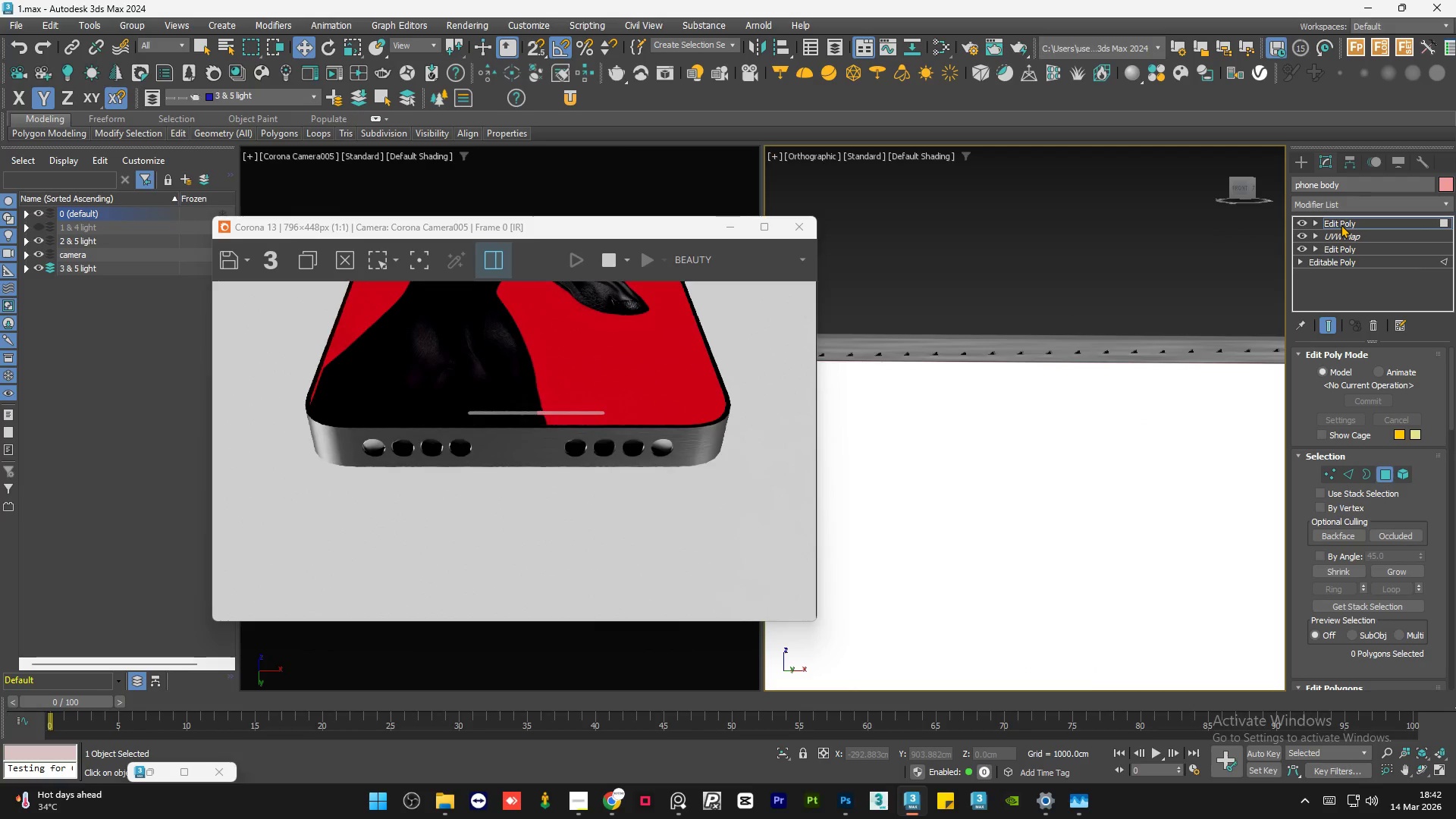 
double_click([1075, 270])
 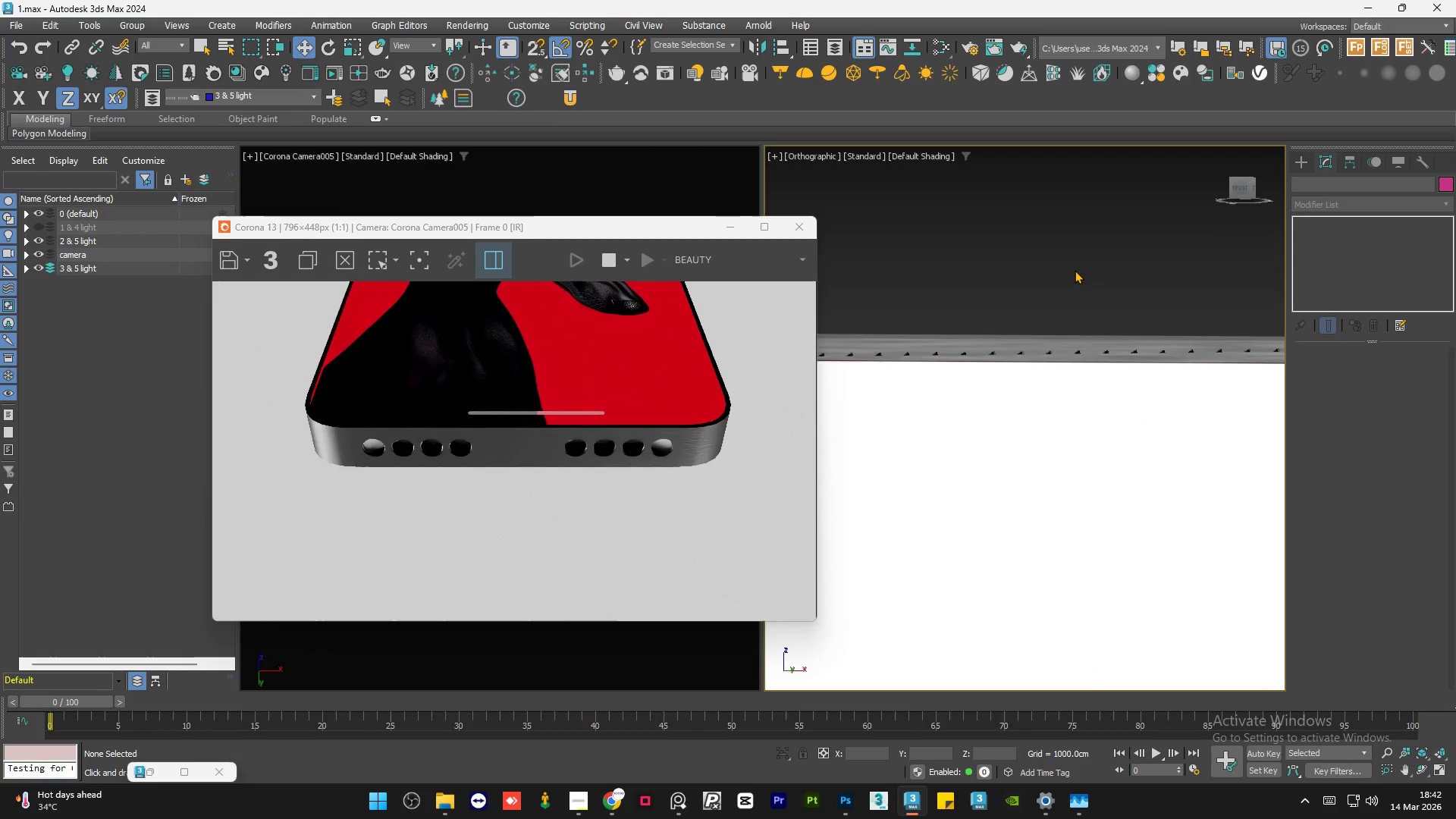 
hold_key(key=AltLeft, duration=0.72)
 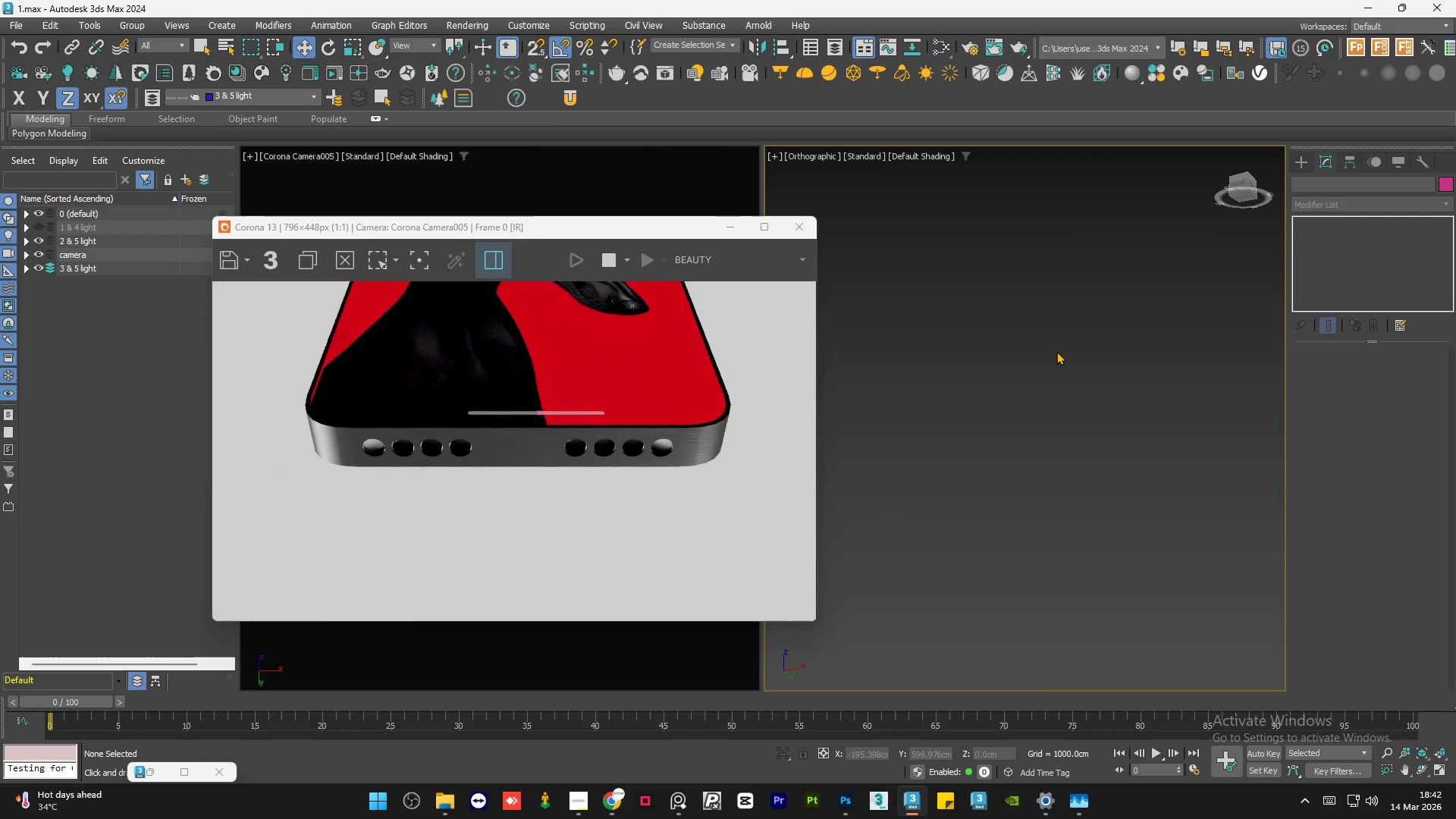 
scroll: coordinate [1067, 312], scroll_direction: down, amount: 8.0
 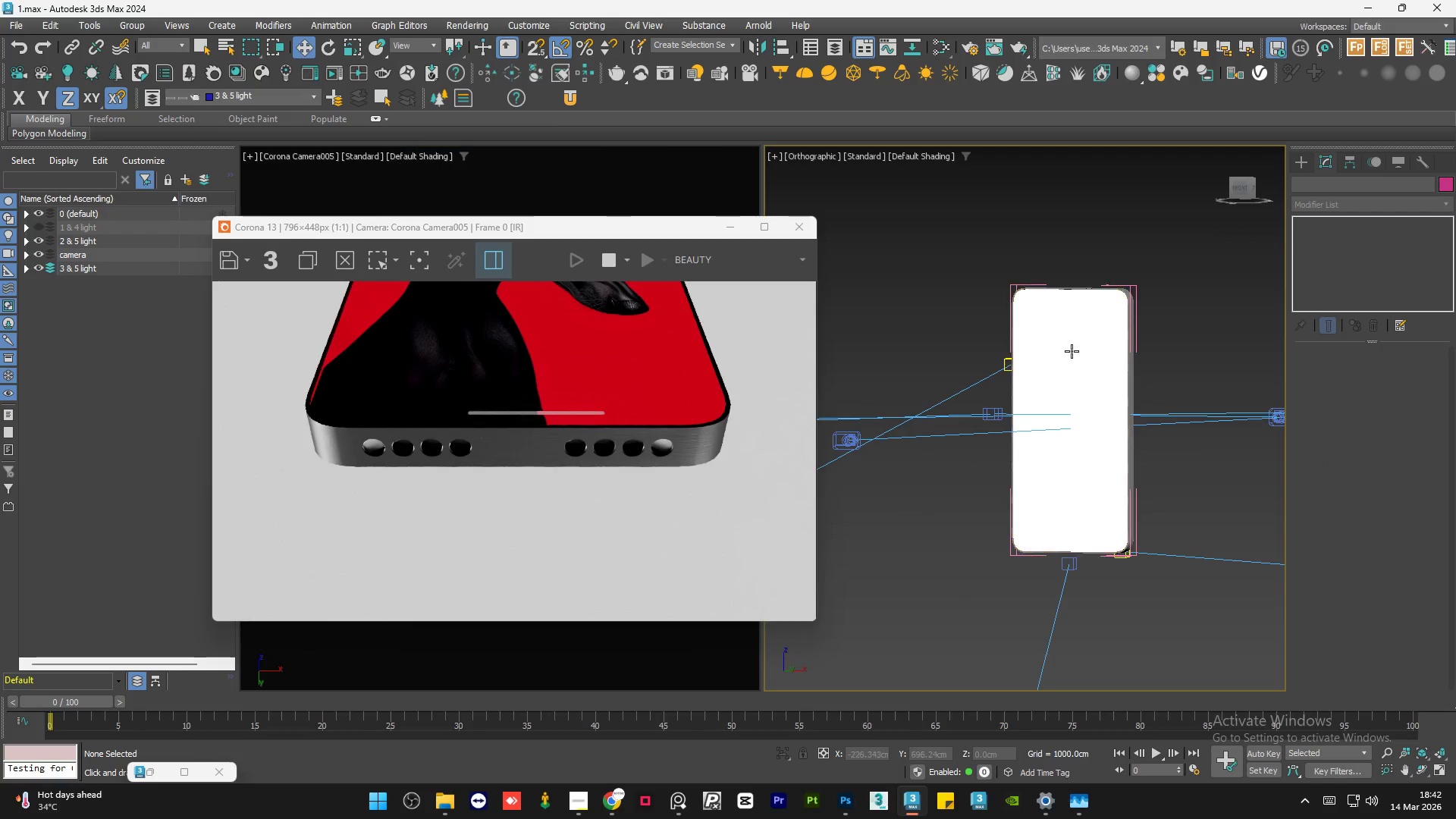 
key(Z)
 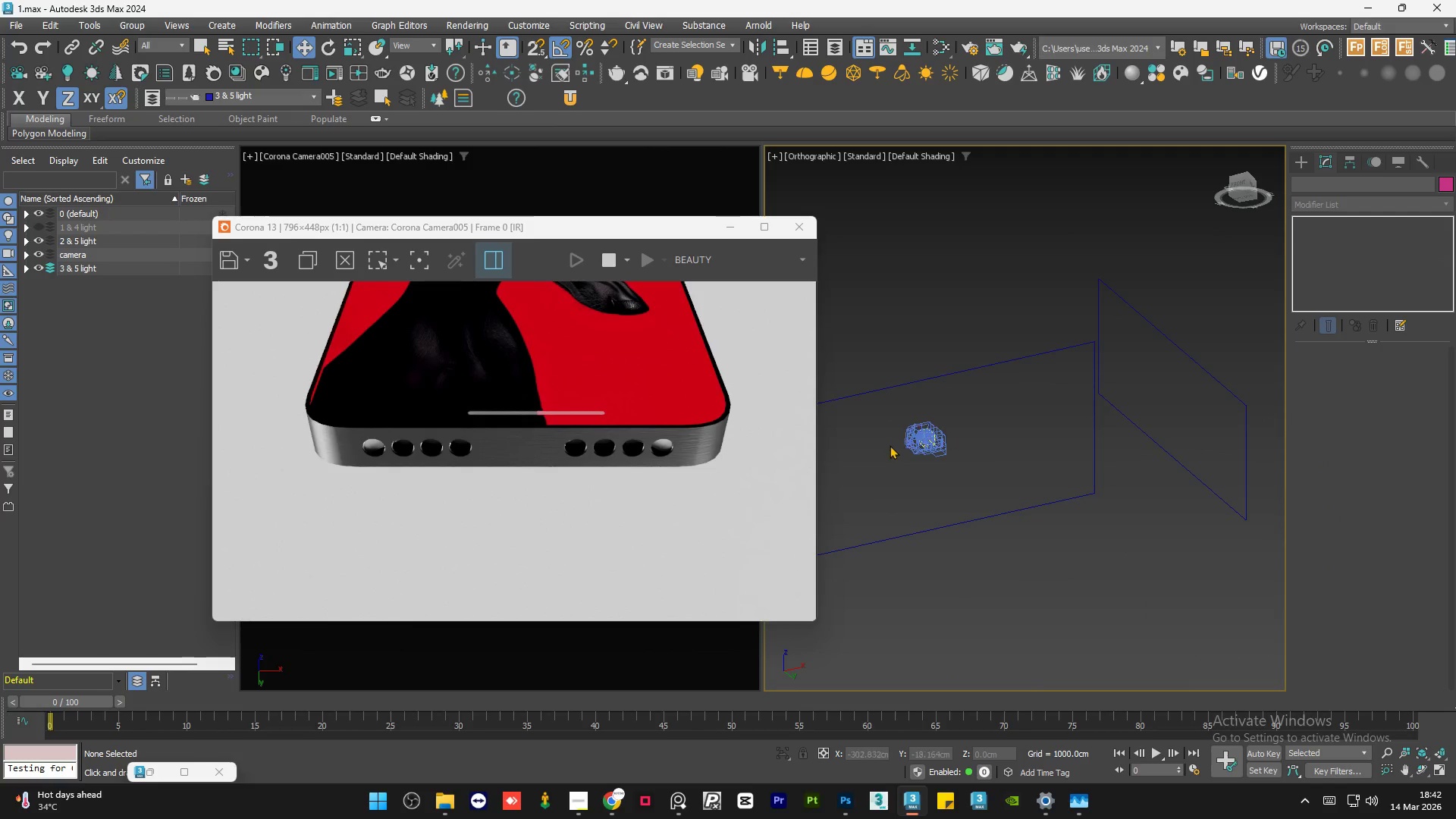 
scroll: coordinate [1055, 359], scroll_direction: down, amount: 4.0
 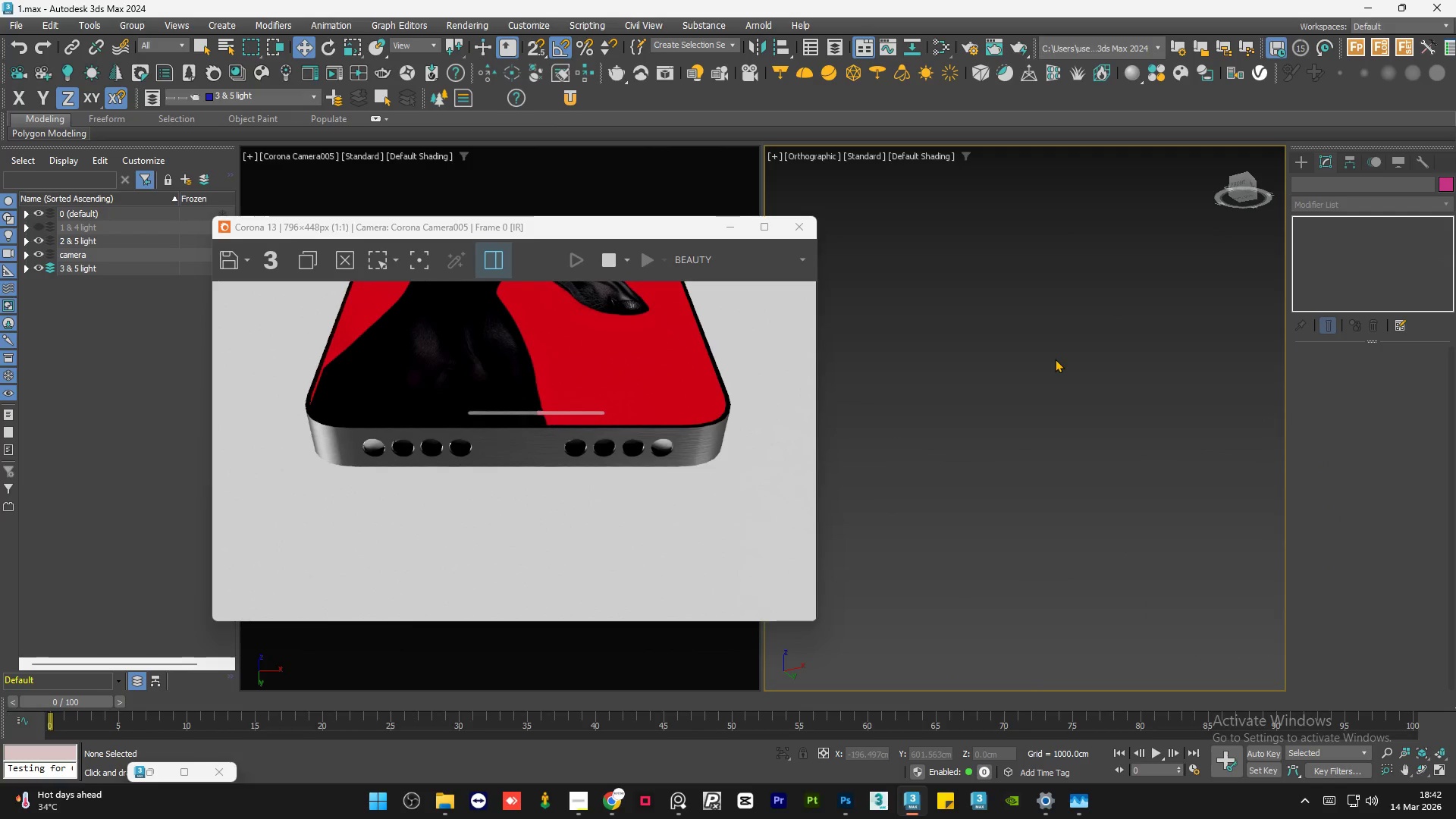 
scroll: coordinate [966, 525], scroll_direction: up, amount: 9.0
 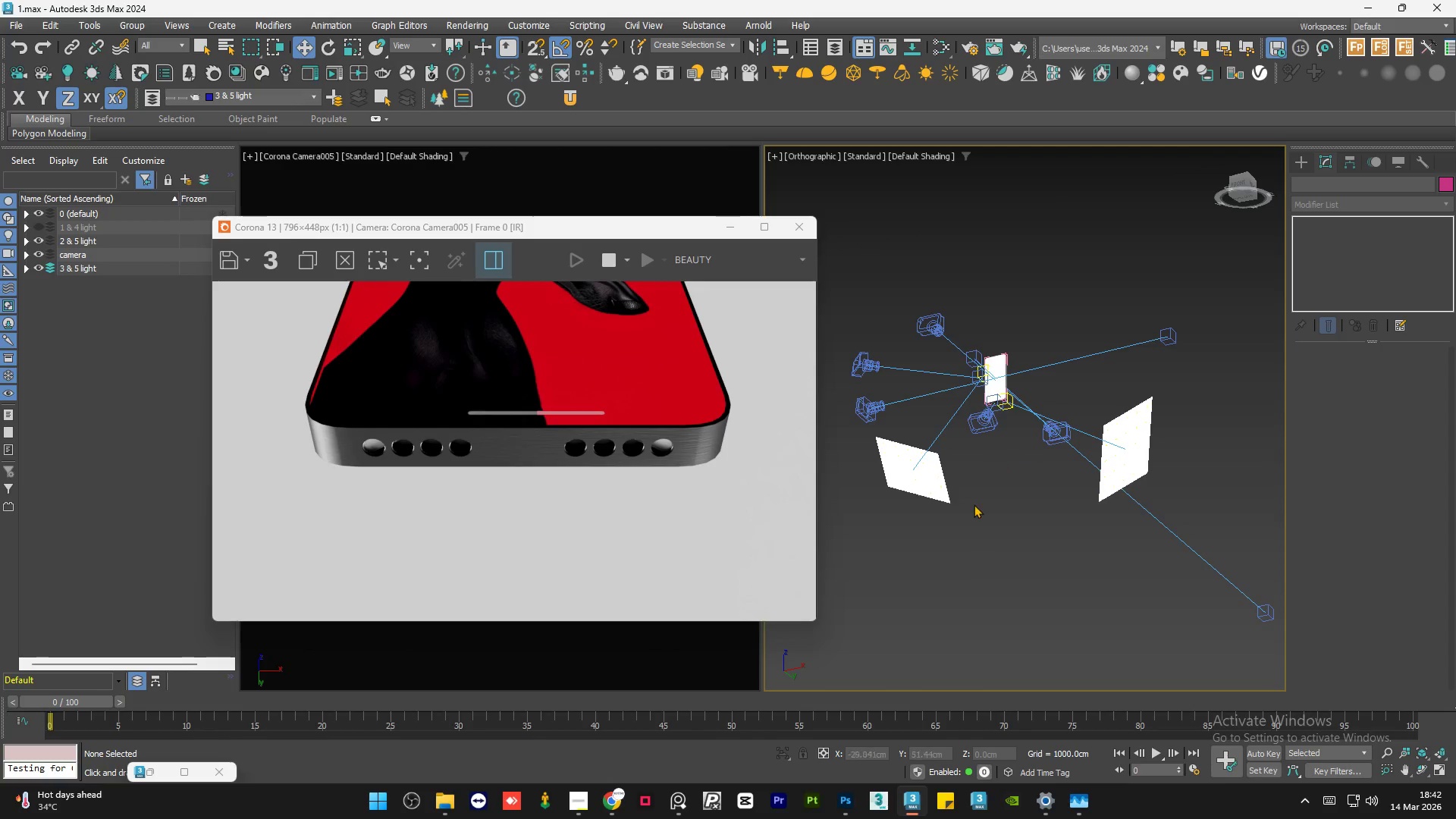 
left_click([974, 504])
 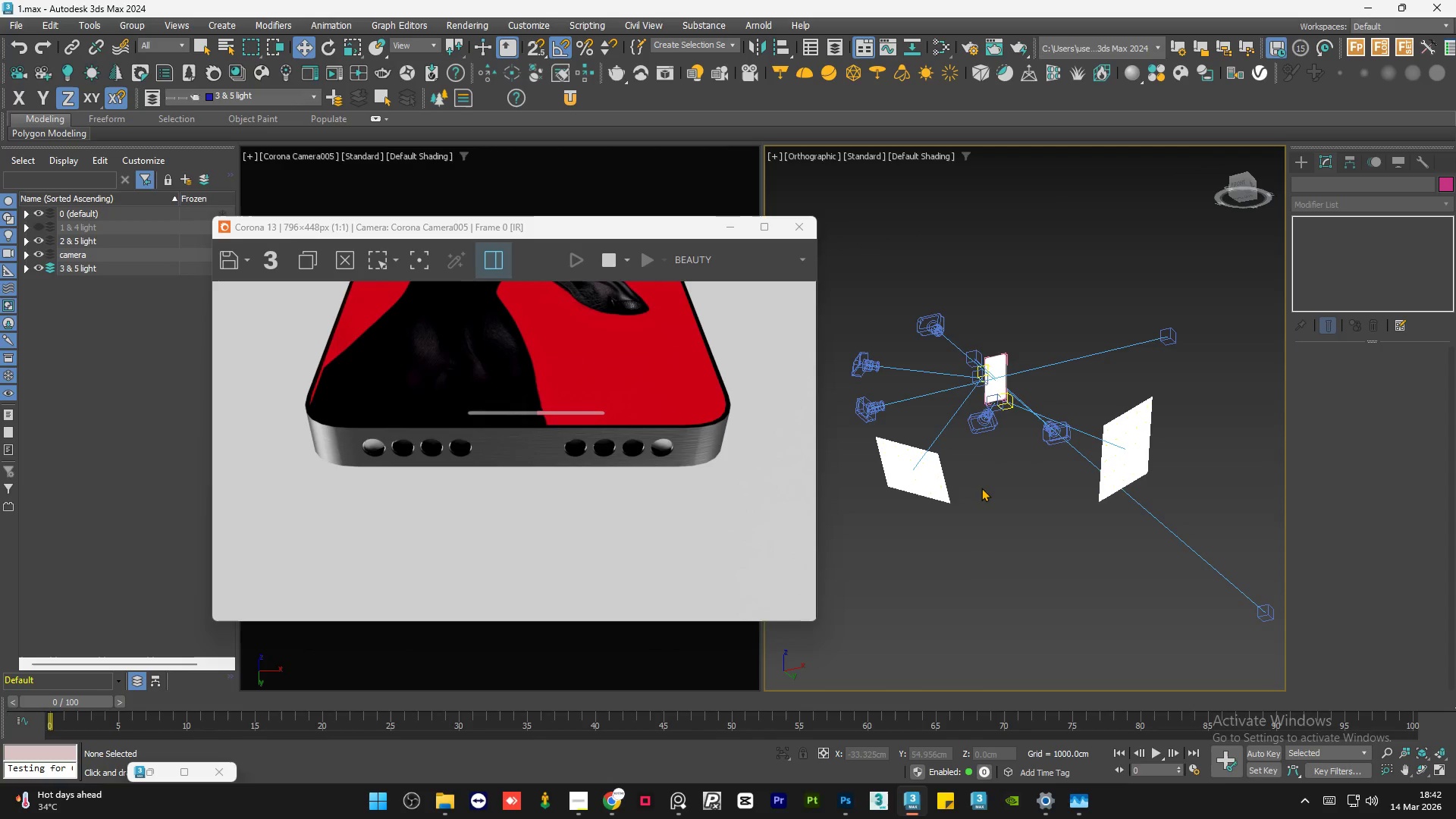 
double_click([981, 488])
 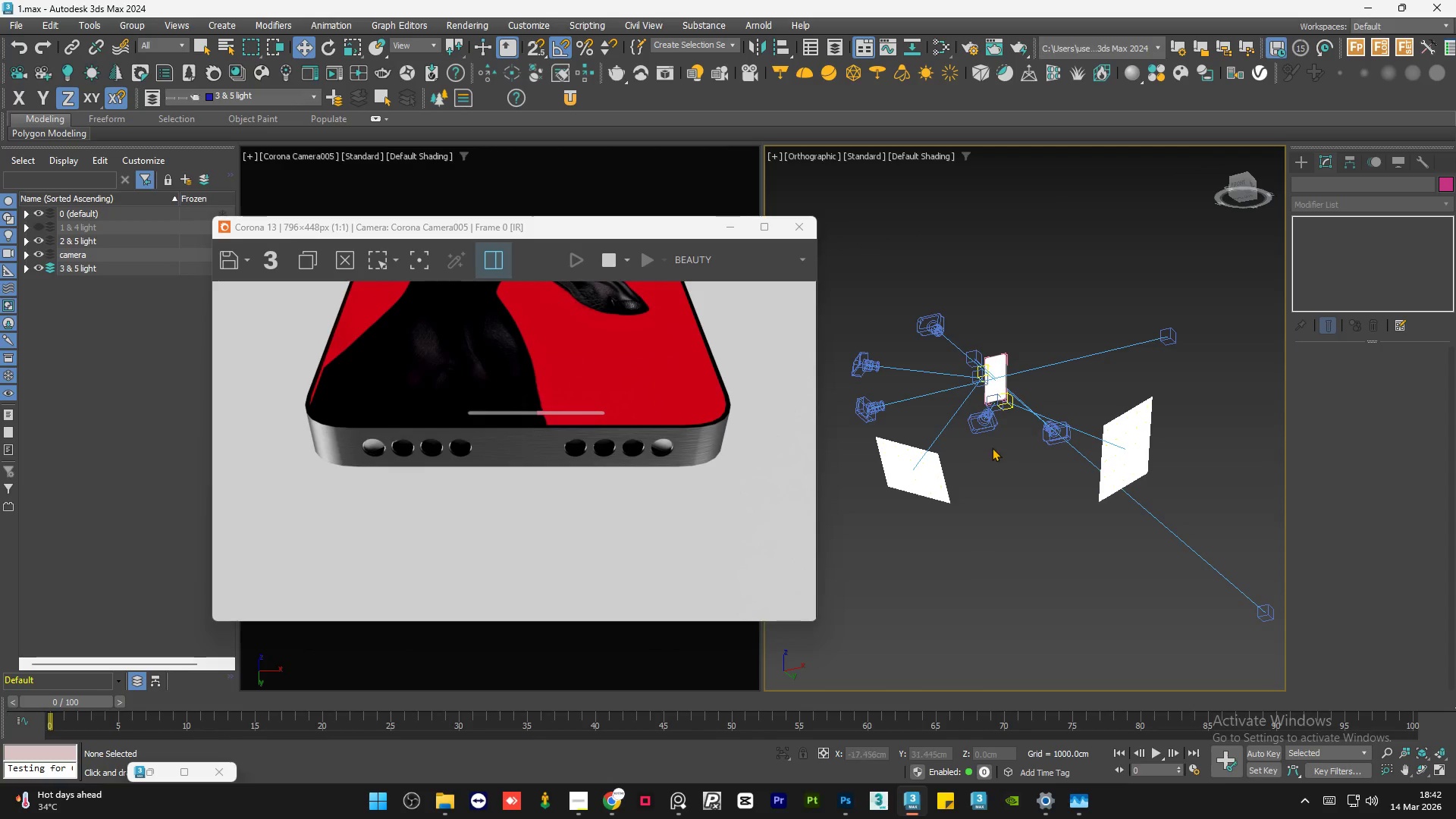 
hold_key(key=AltLeft, duration=1.34)
 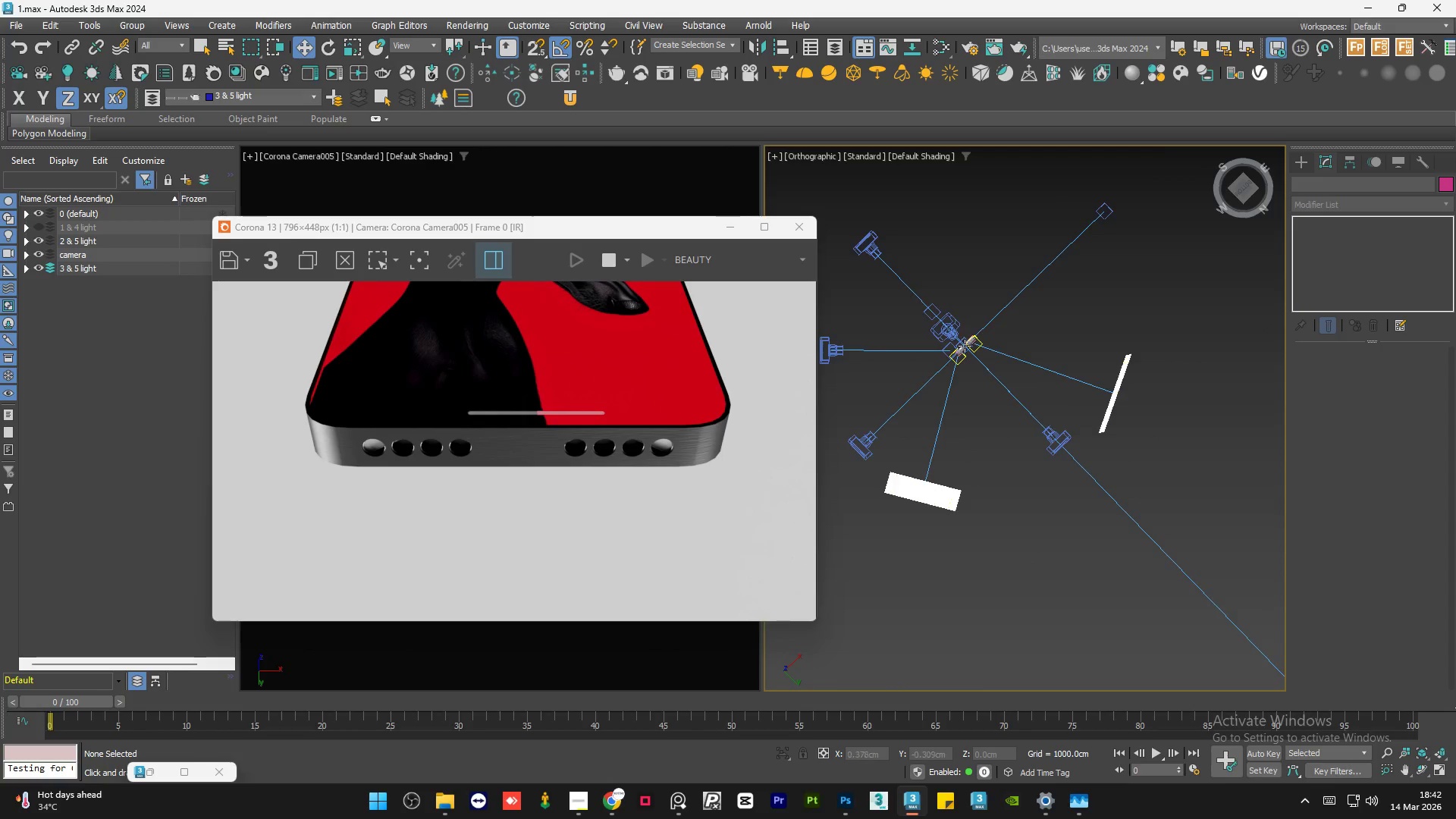 
scroll: coordinate [1055, 258], scroll_direction: up, amount: 16.0
 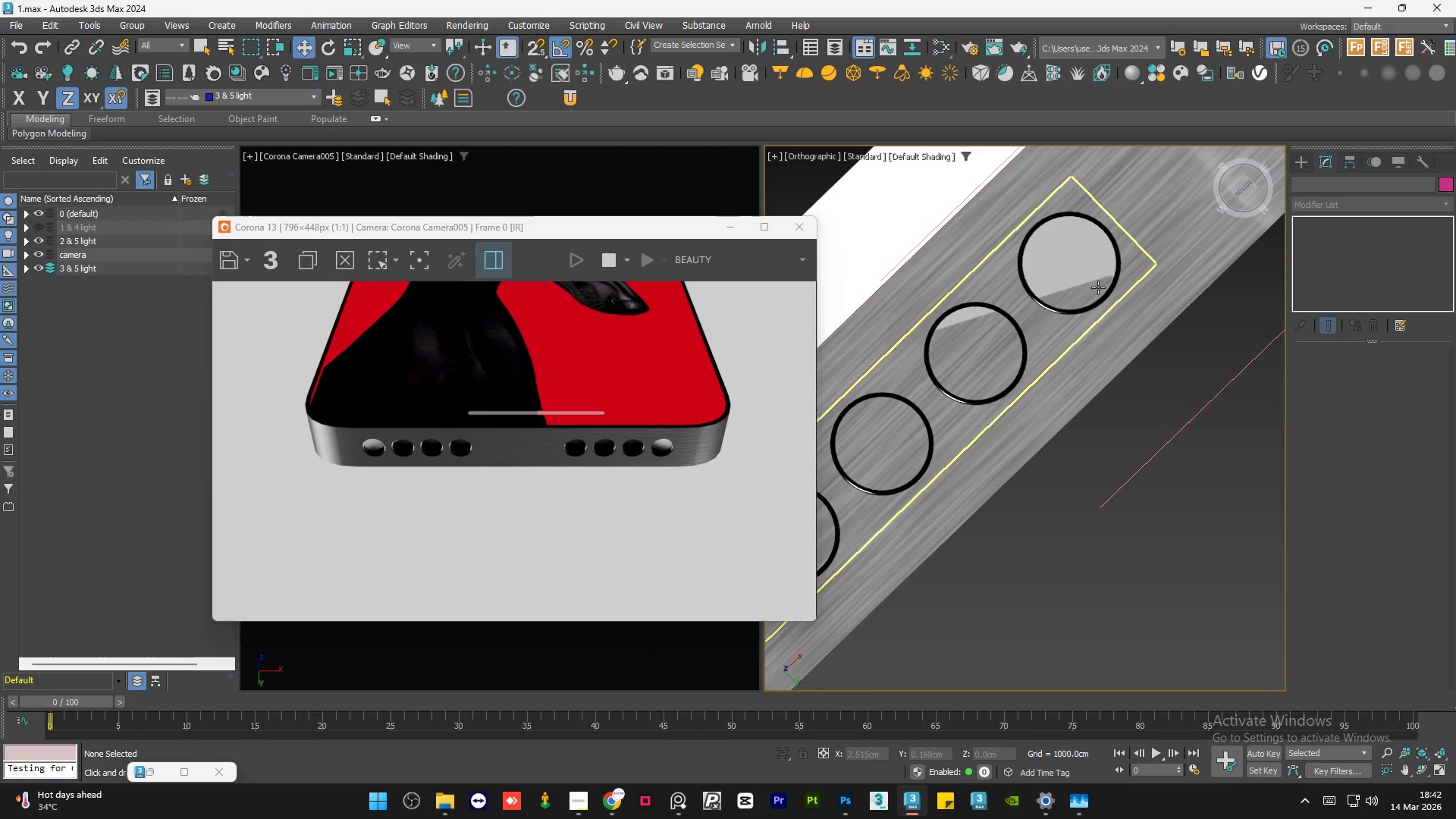 
scroll: coordinate [1100, 288], scroll_direction: down, amount: 1.0
 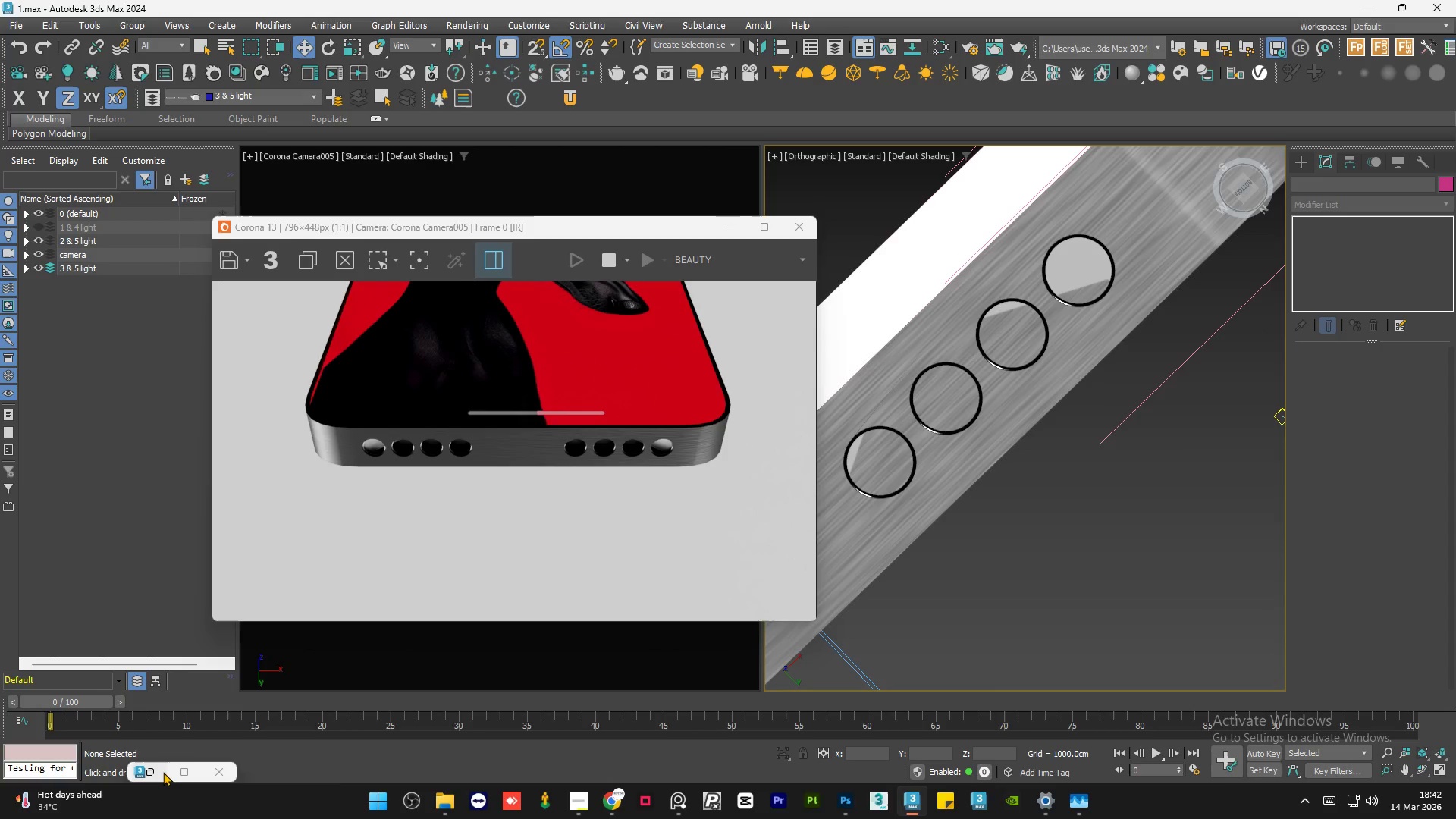 
left_click([160, 771])
 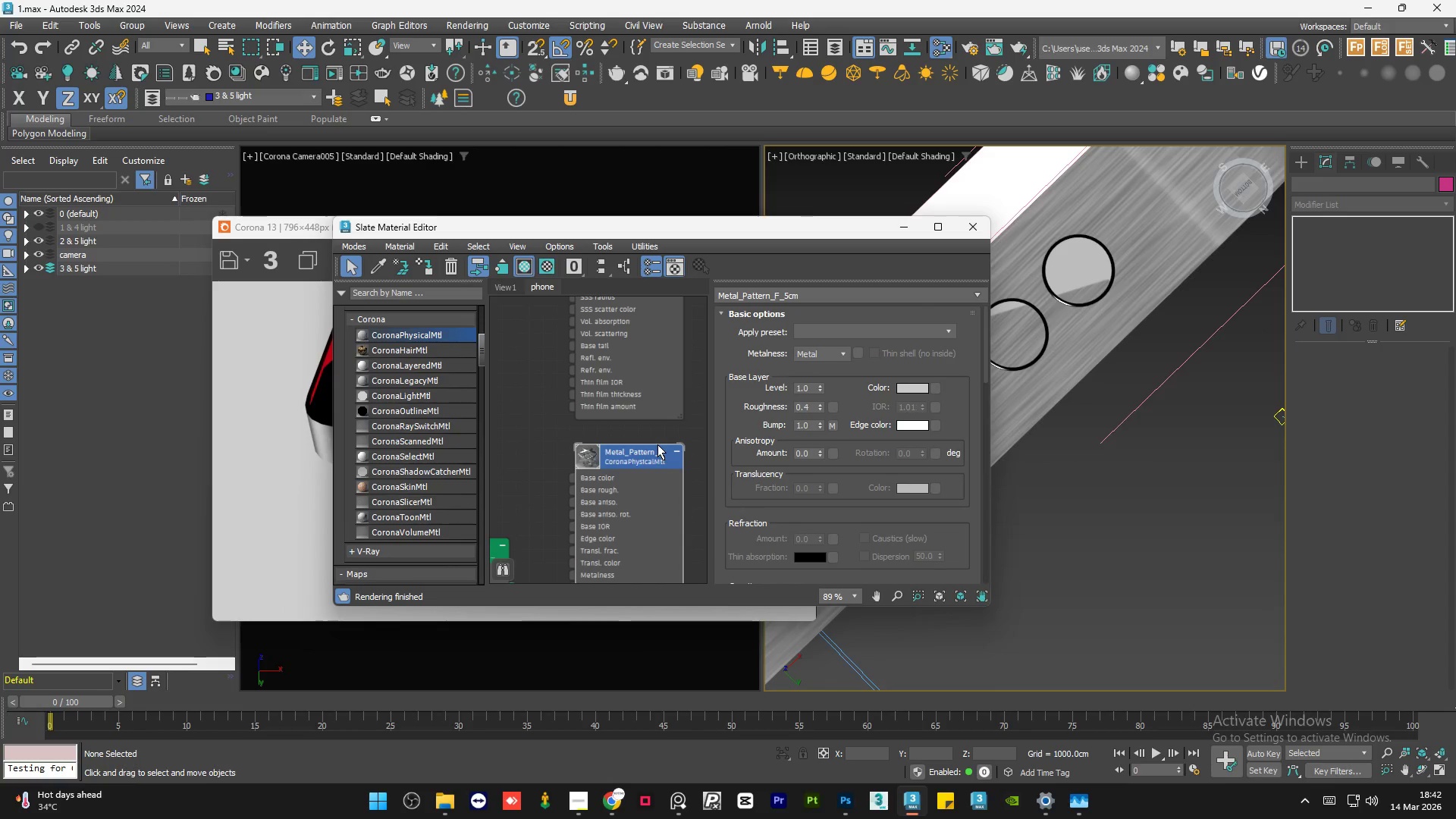 
scroll: coordinate [648, 437], scroll_direction: down, amount: 7.0
 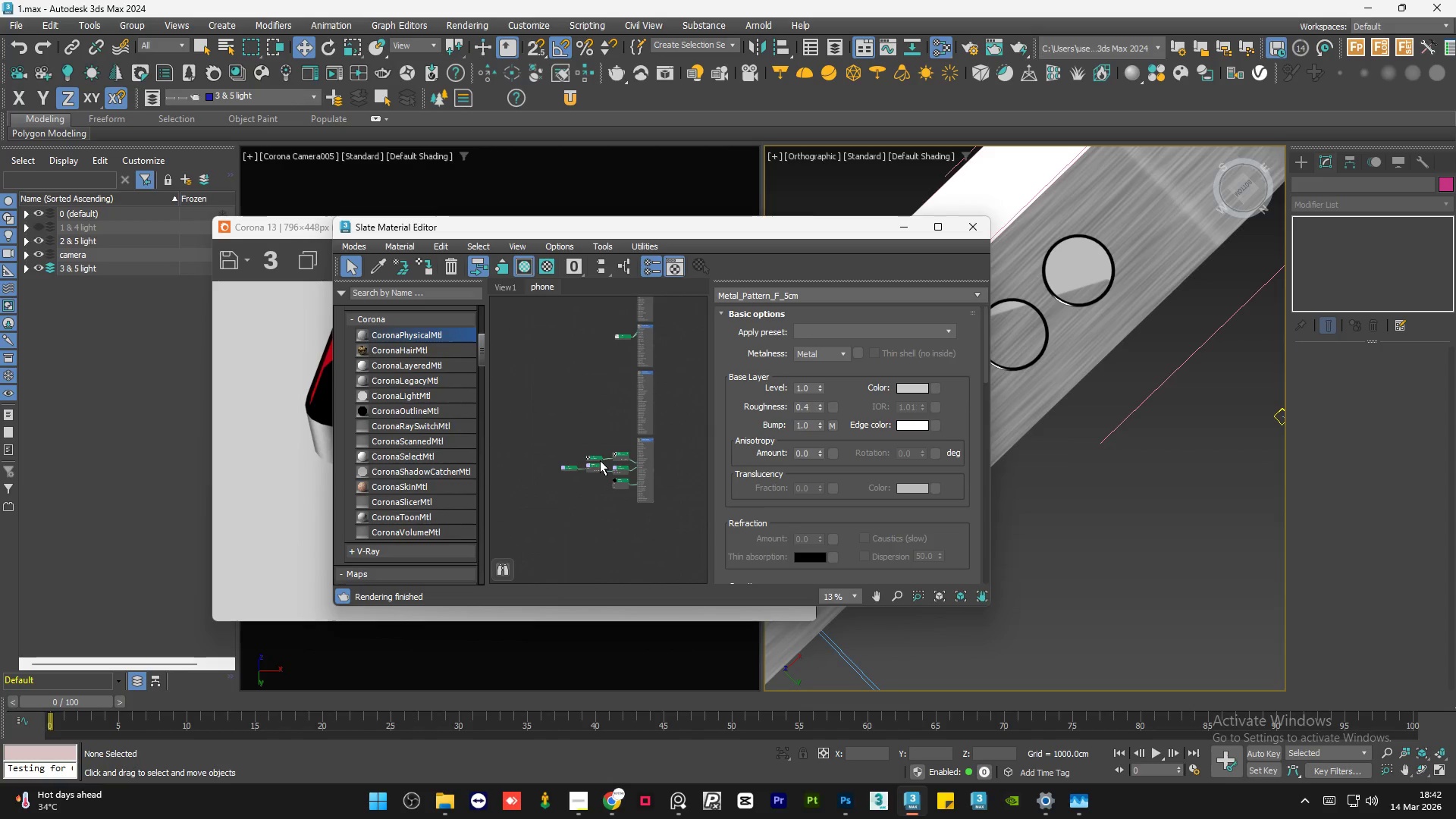 
left_click([565, 444])
 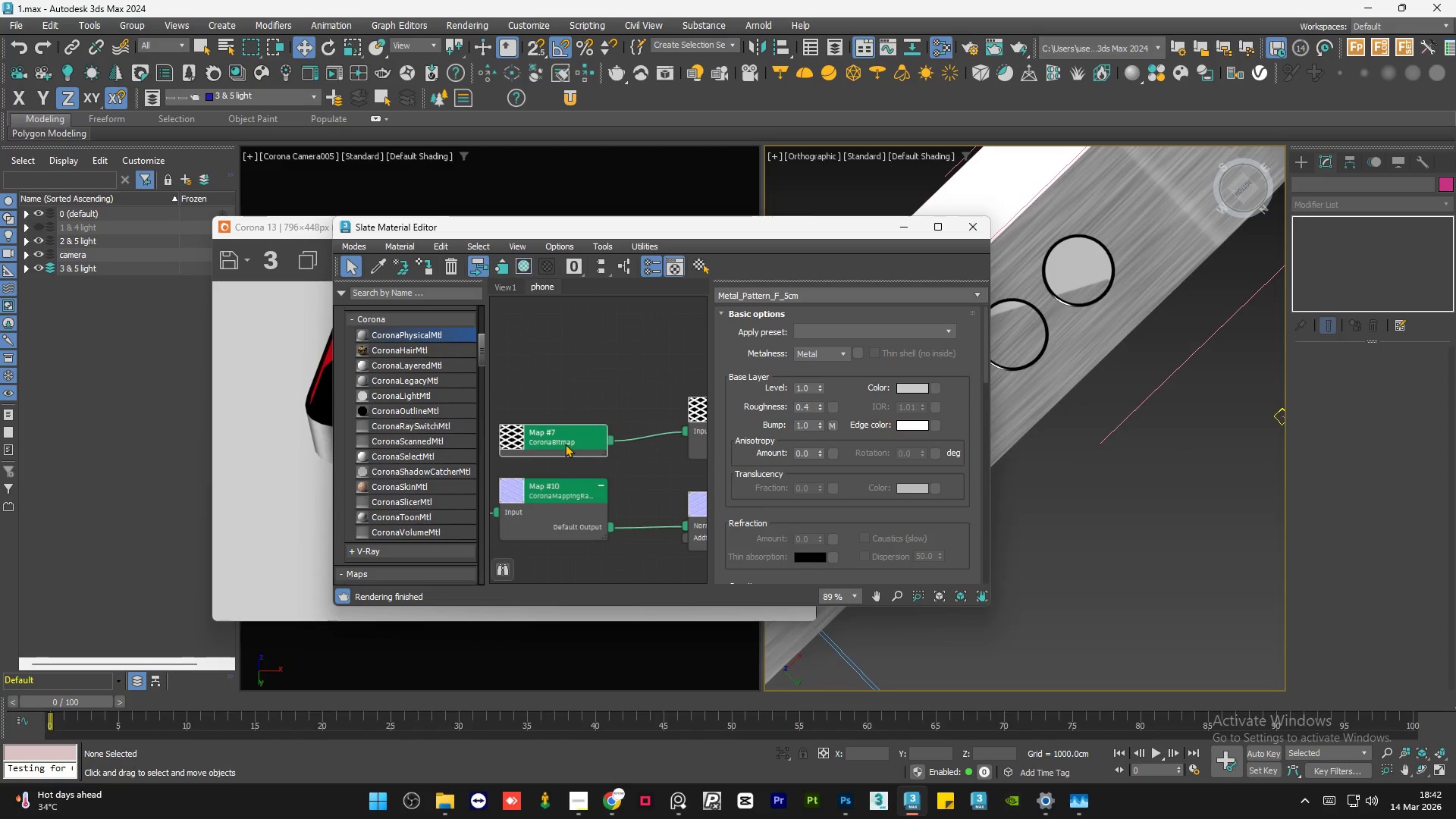 
scroll: coordinate [600, 460], scroll_direction: up, amount: 7.0
 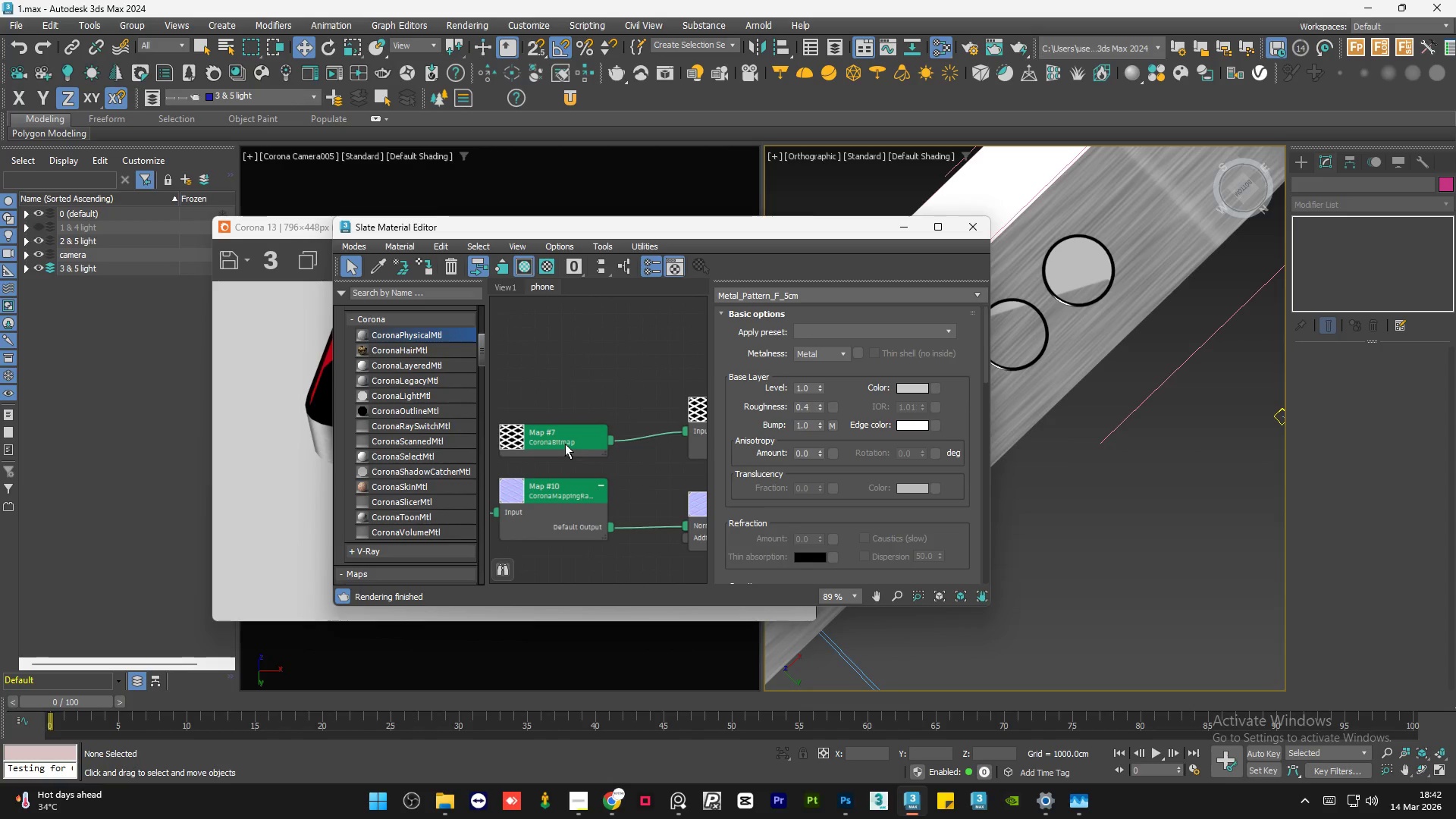 
double_click([565, 444])
 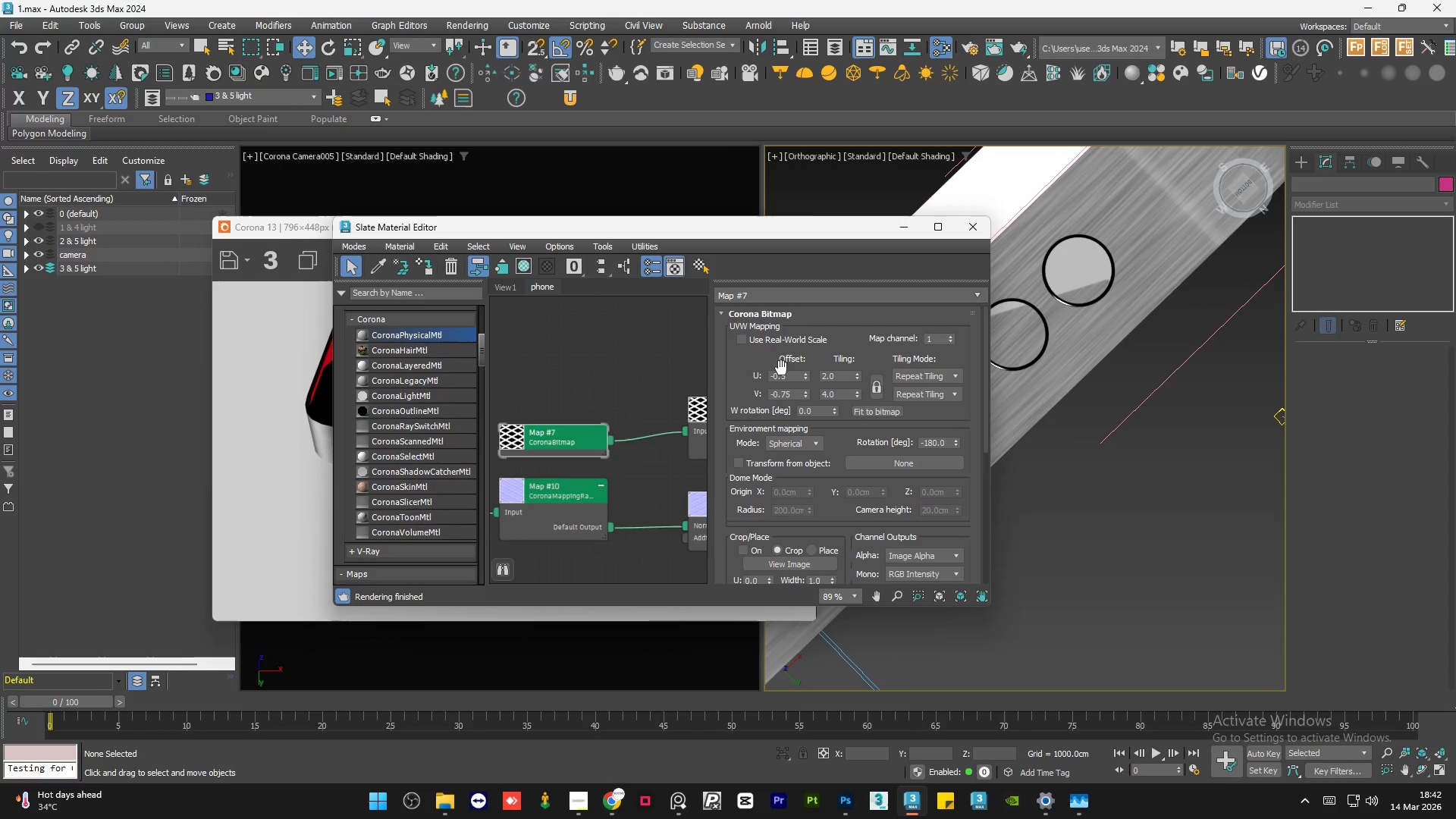 
left_click([764, 340])
 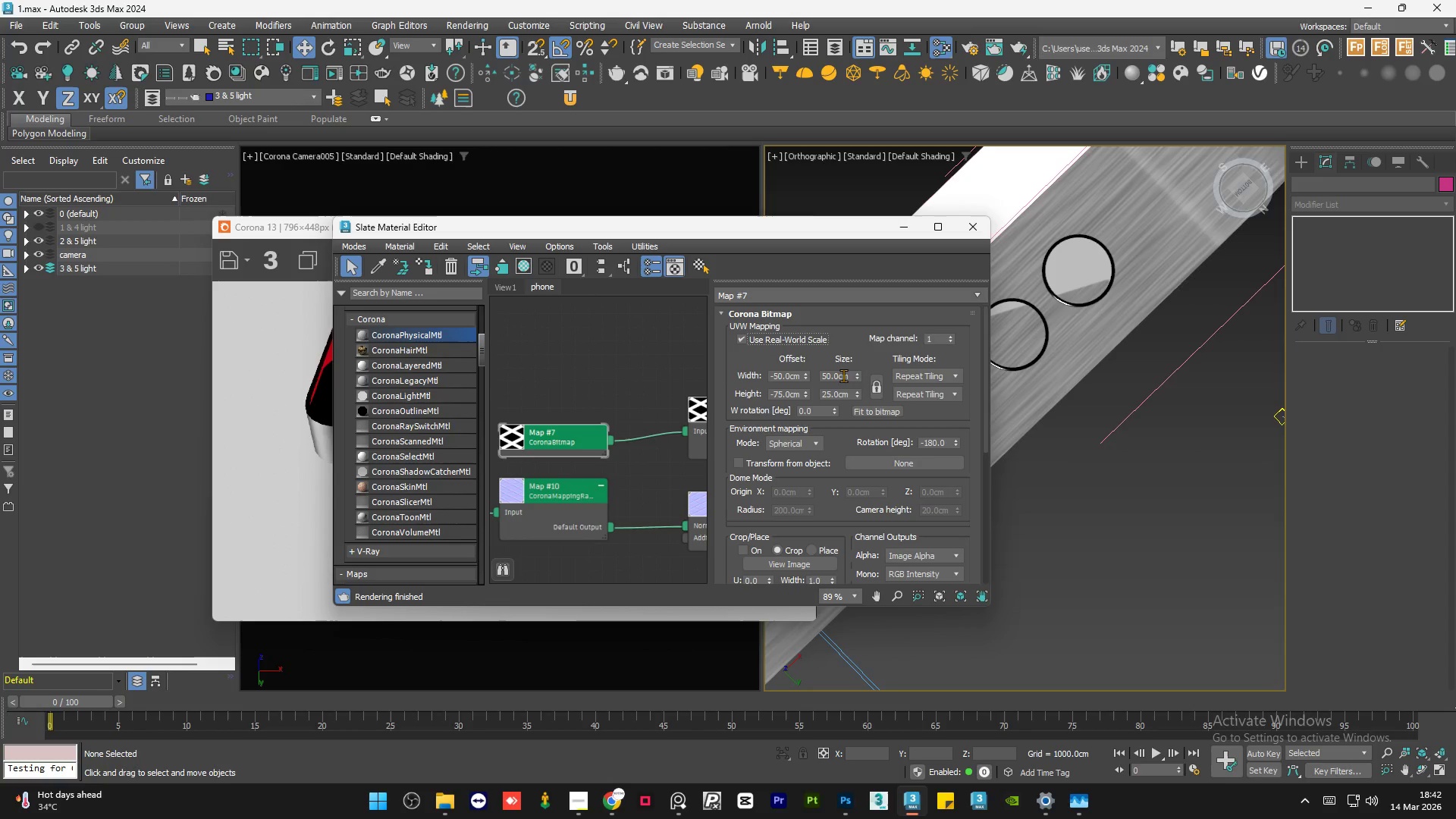 
double_click([843, 375])
 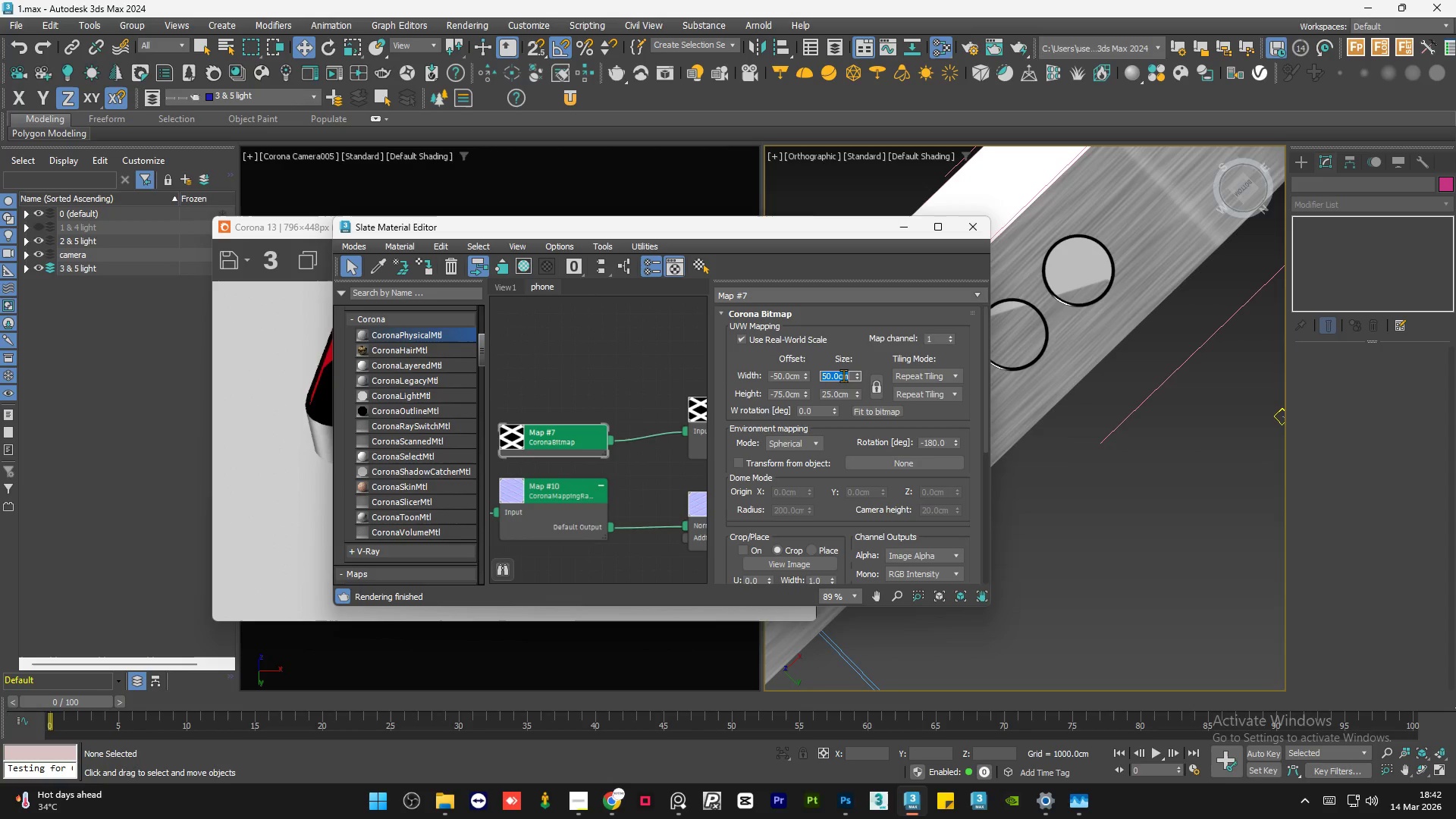 
key(Numpad2)
 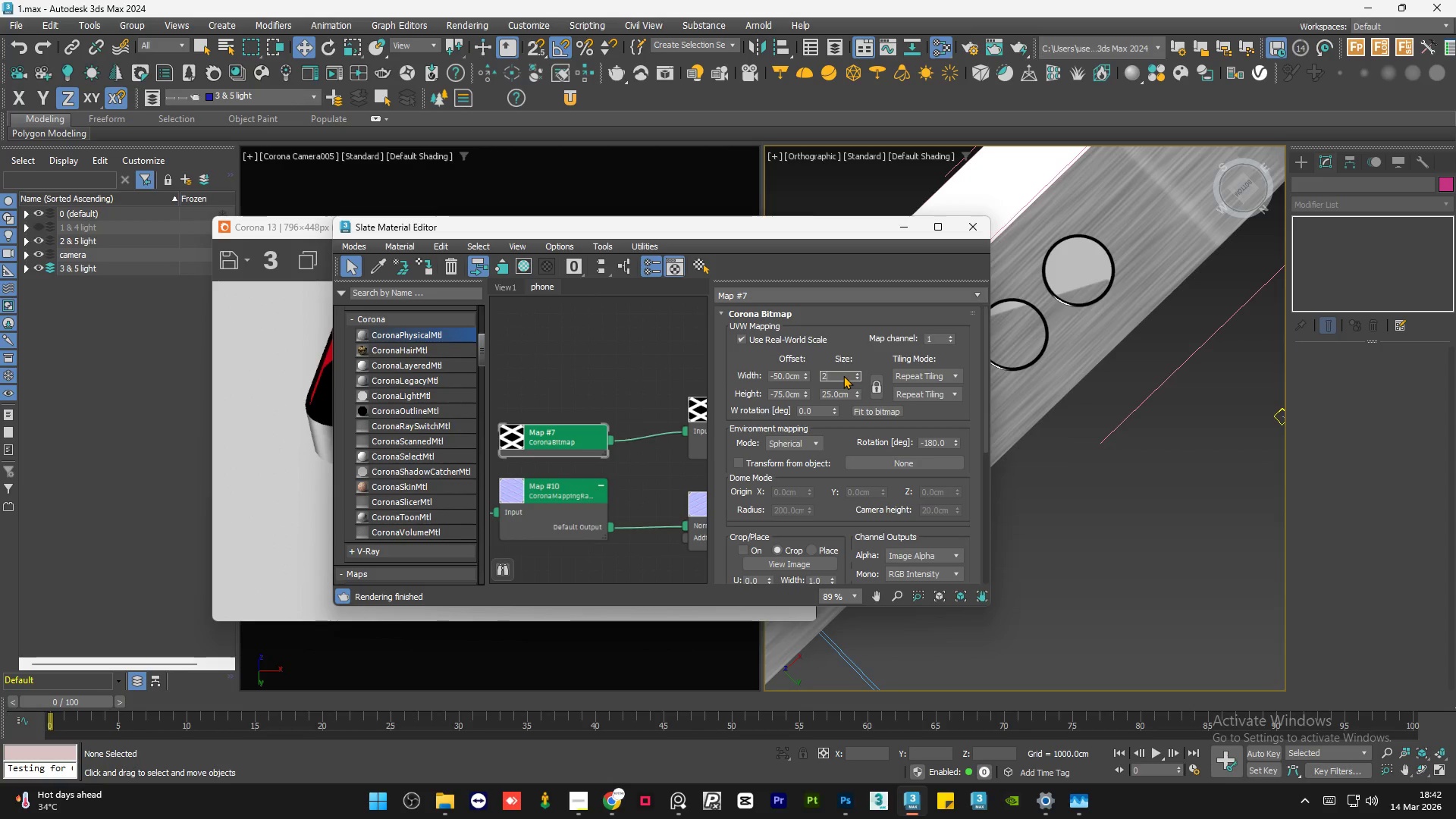 
key(NumpadEnter)
 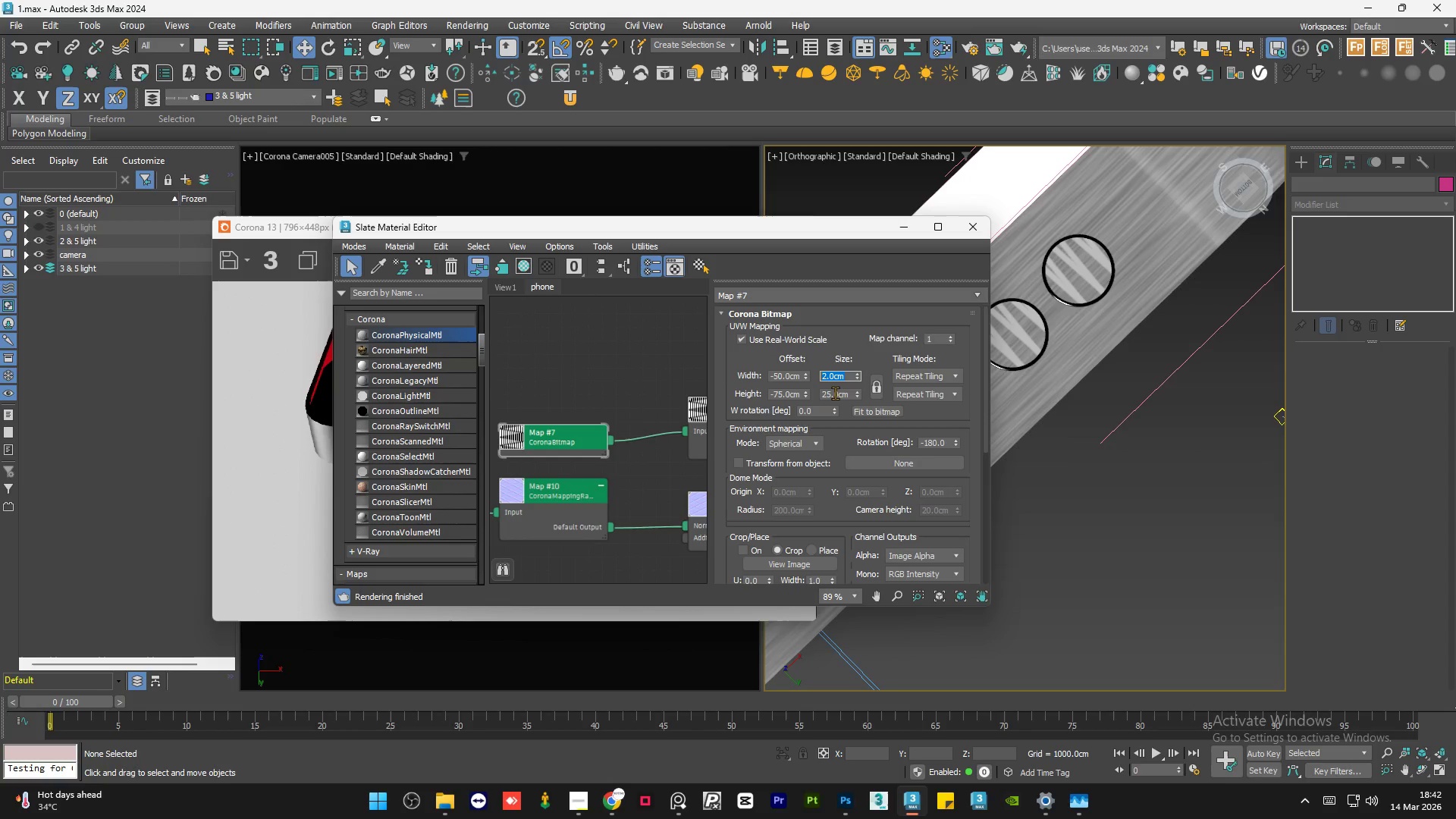 
double_click([835, 393])
 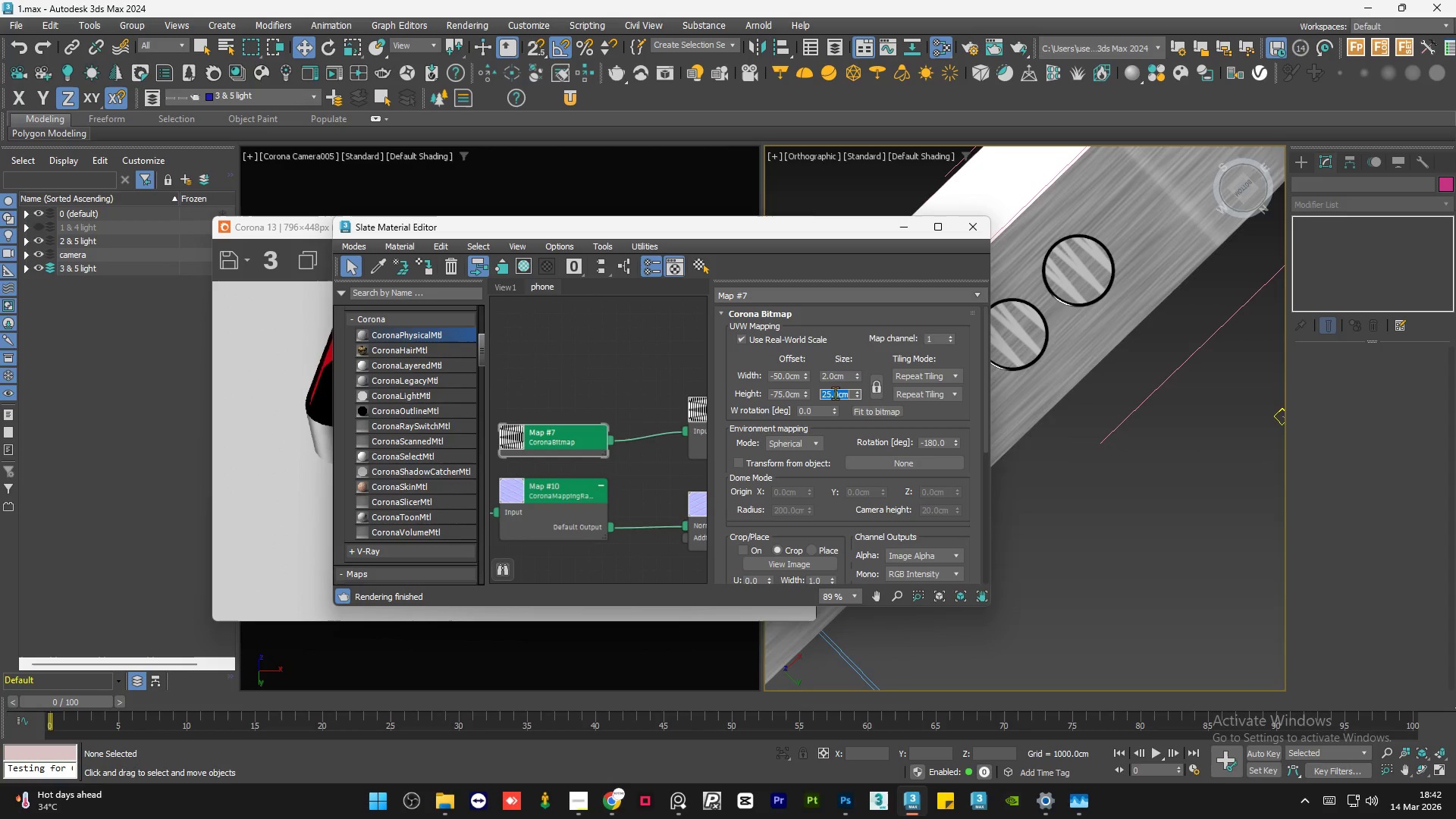 
key(Numpad2)
 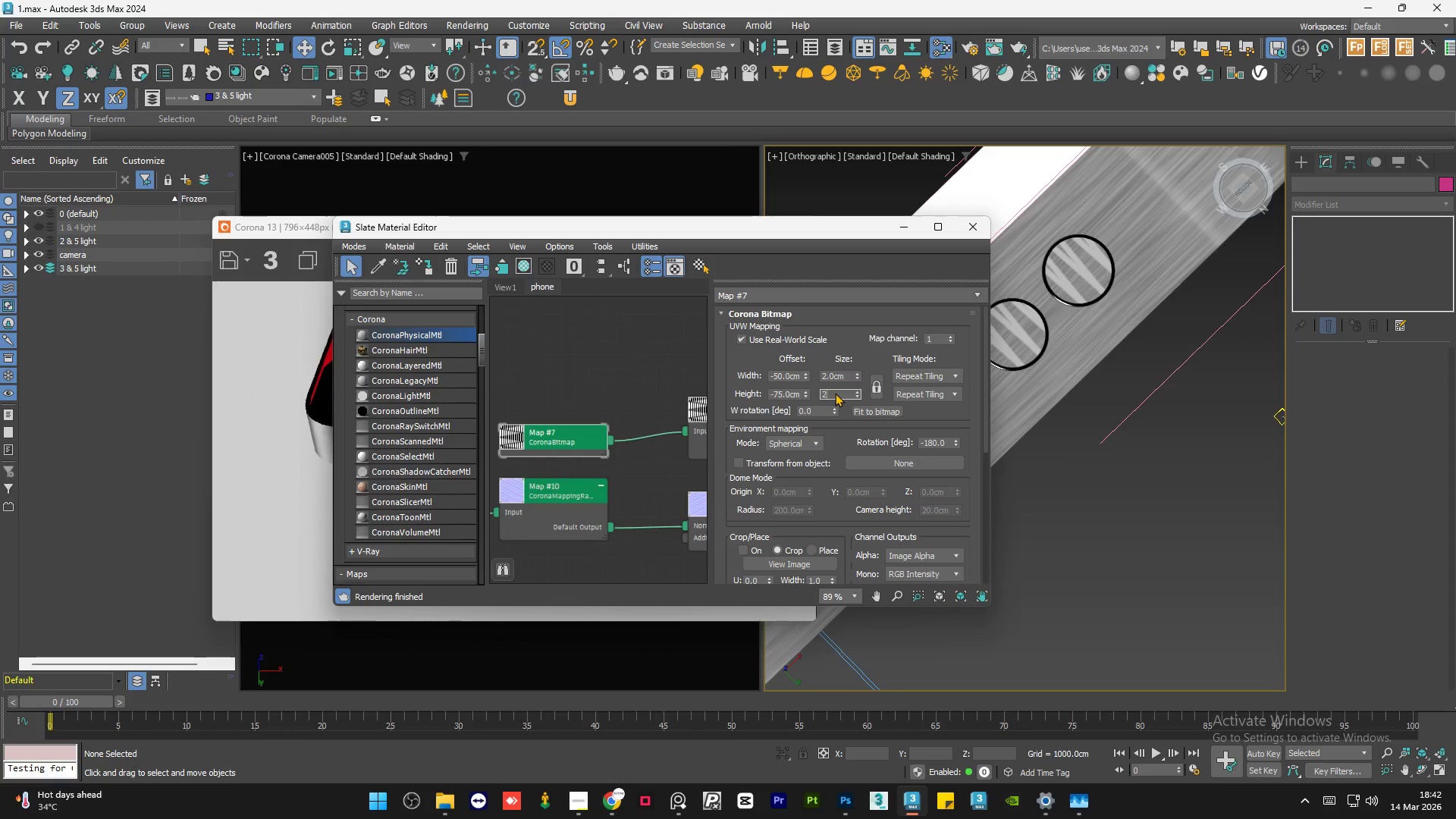 
key(NumpadEnter)
 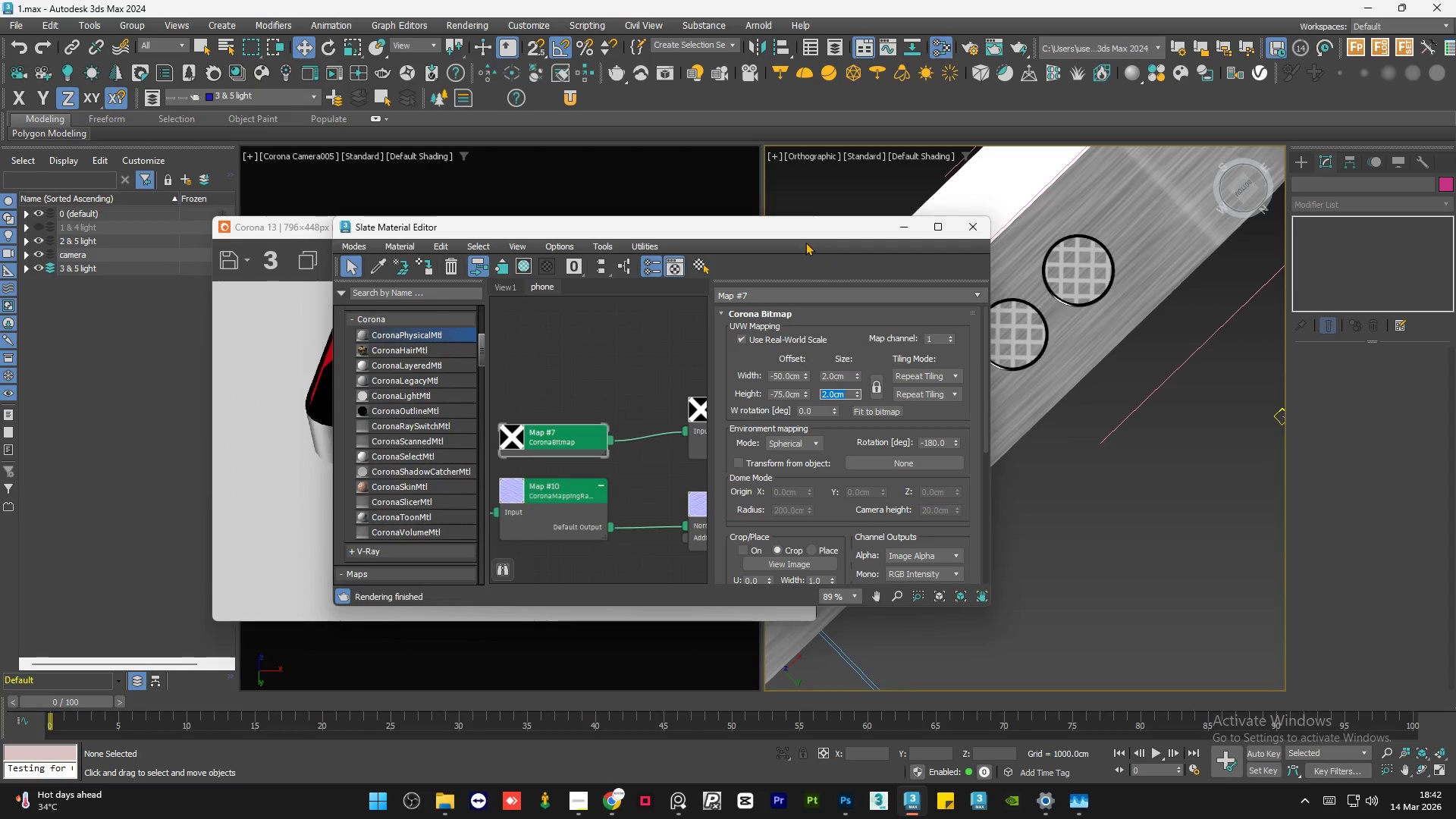 
left_click_drag(start_coordinate=[804, 237], to_coordinate=[695, 479])
 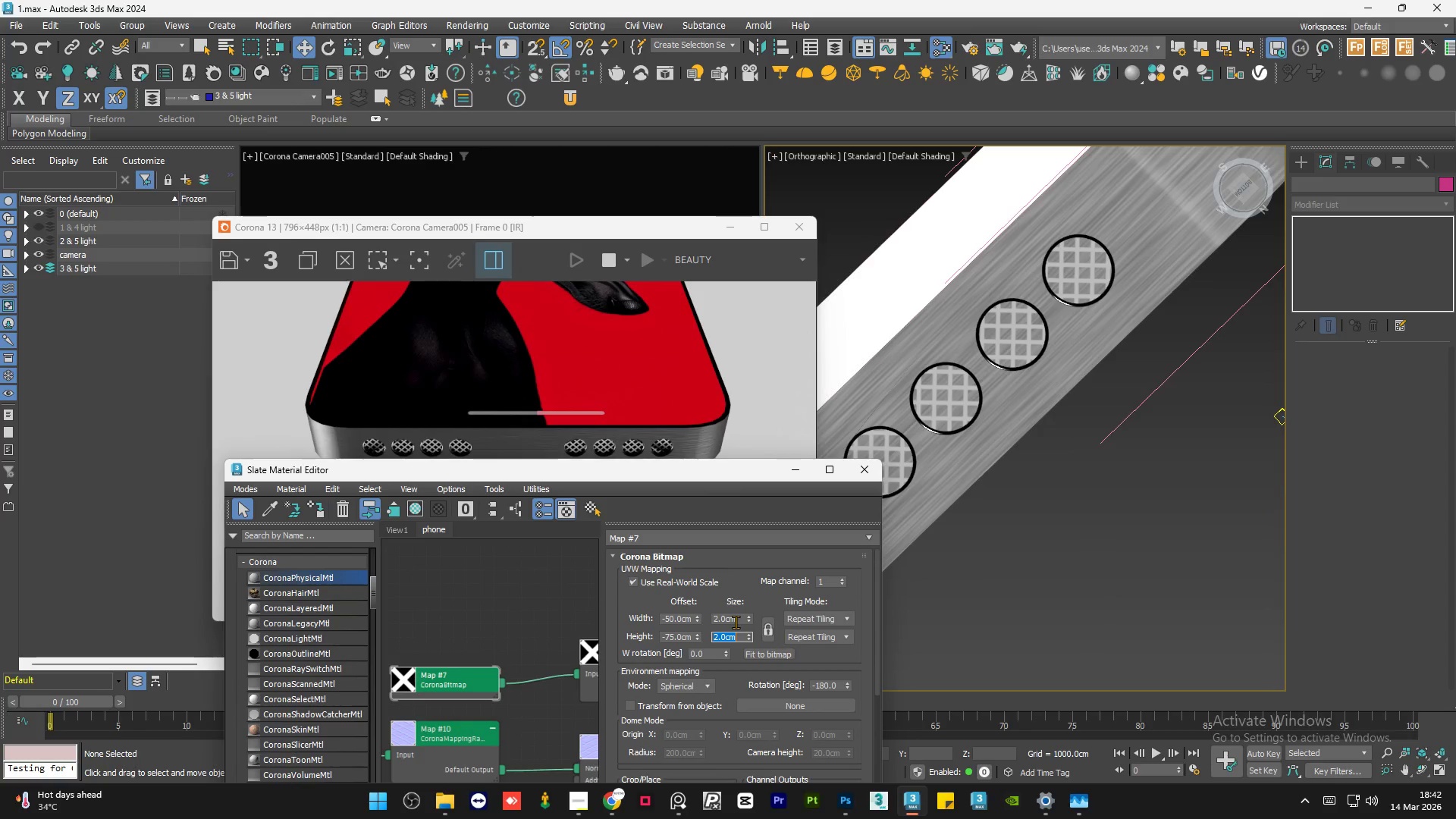 
double_click([736, 622])
 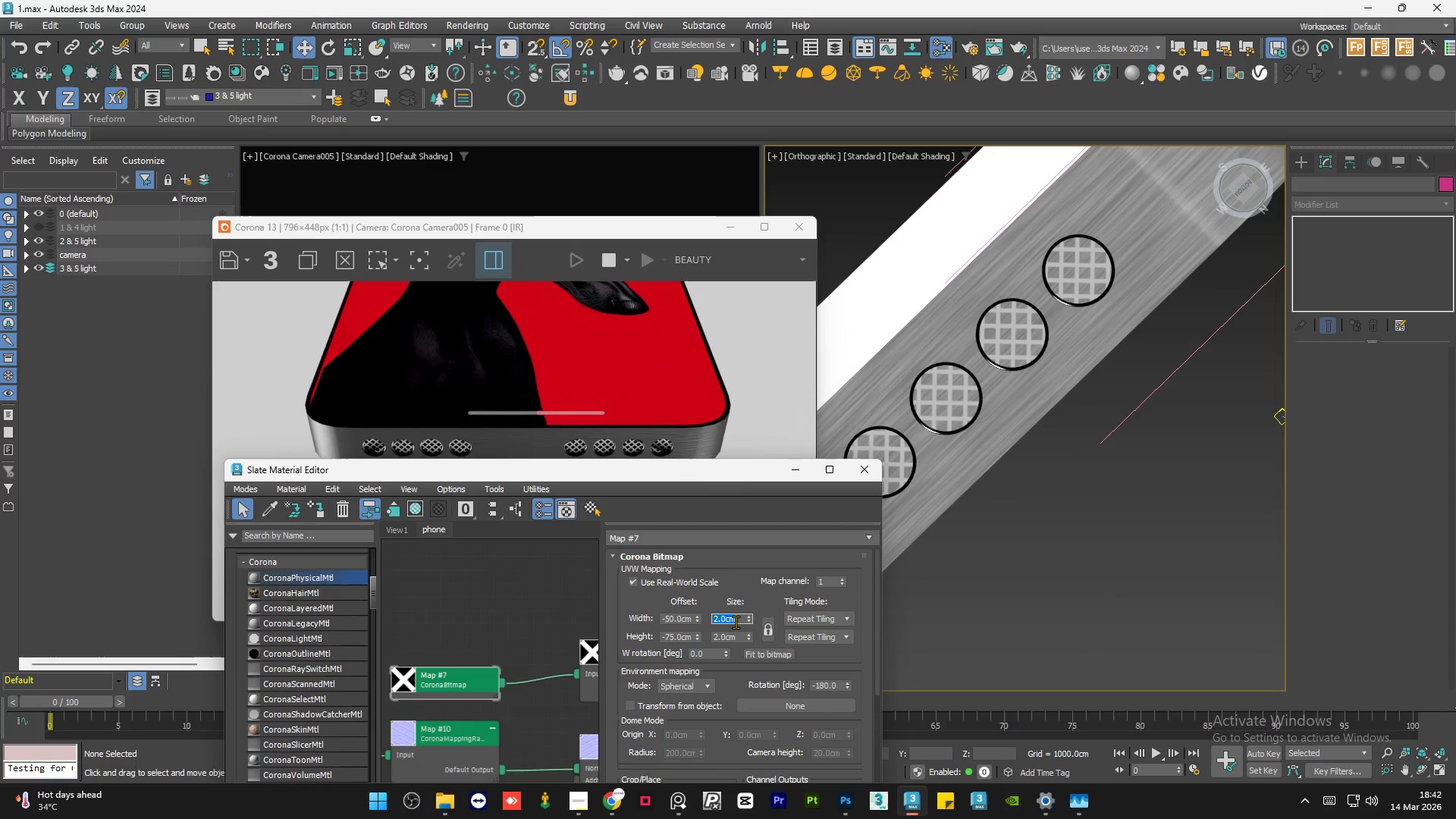 
key(Numpad1)
 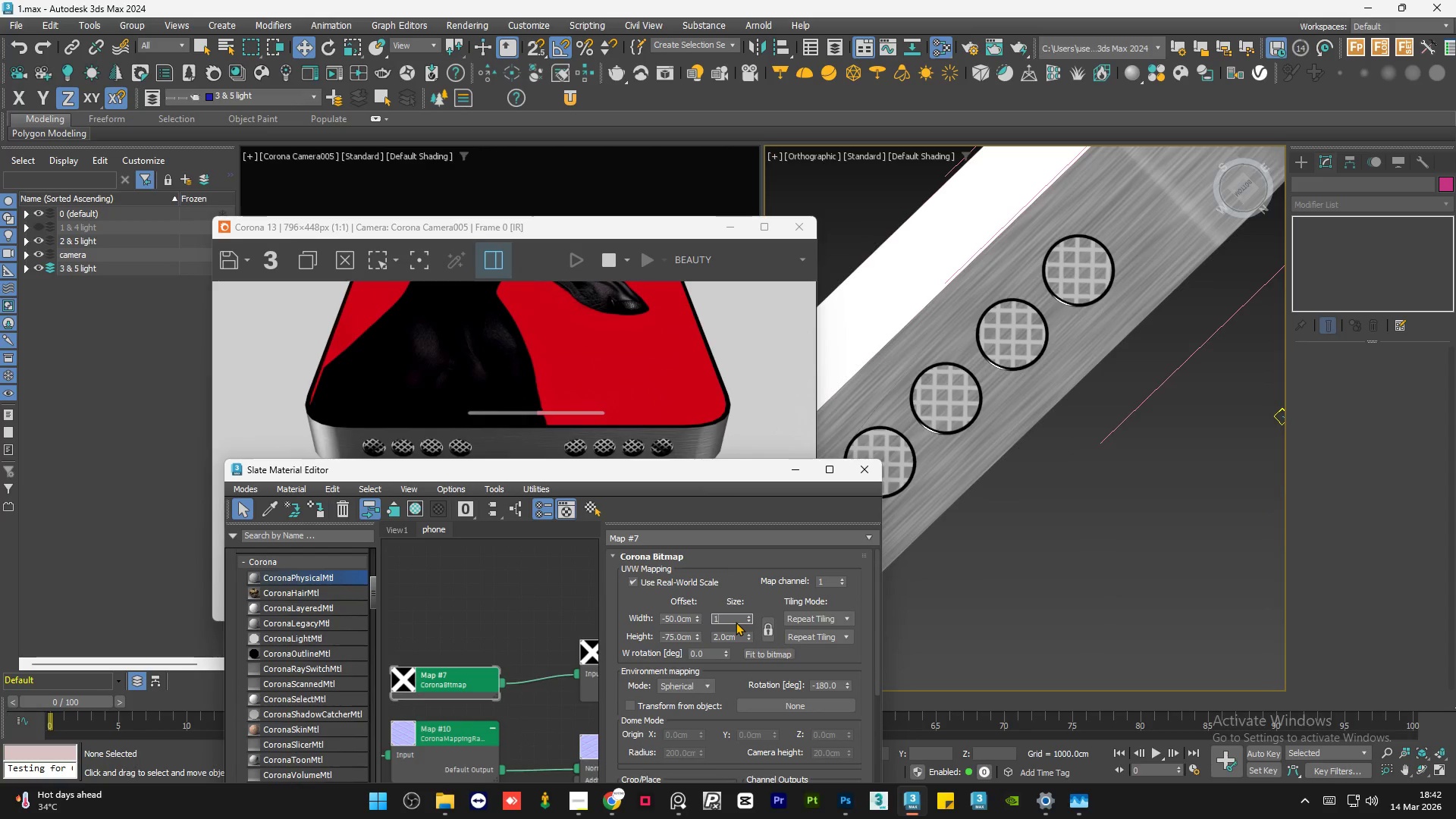 
key(NumpadEnter)
 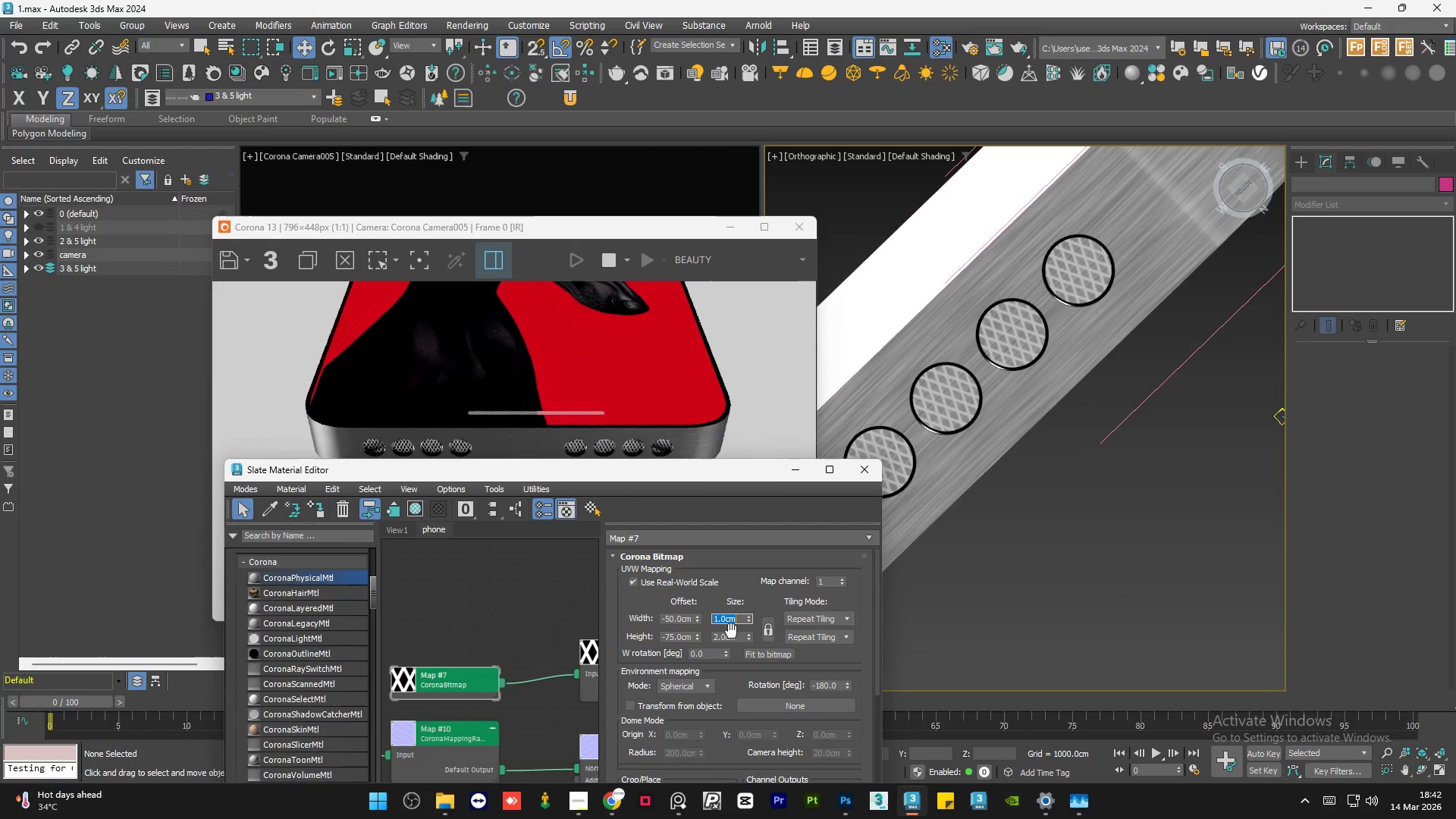 
double_click([729, 637])
 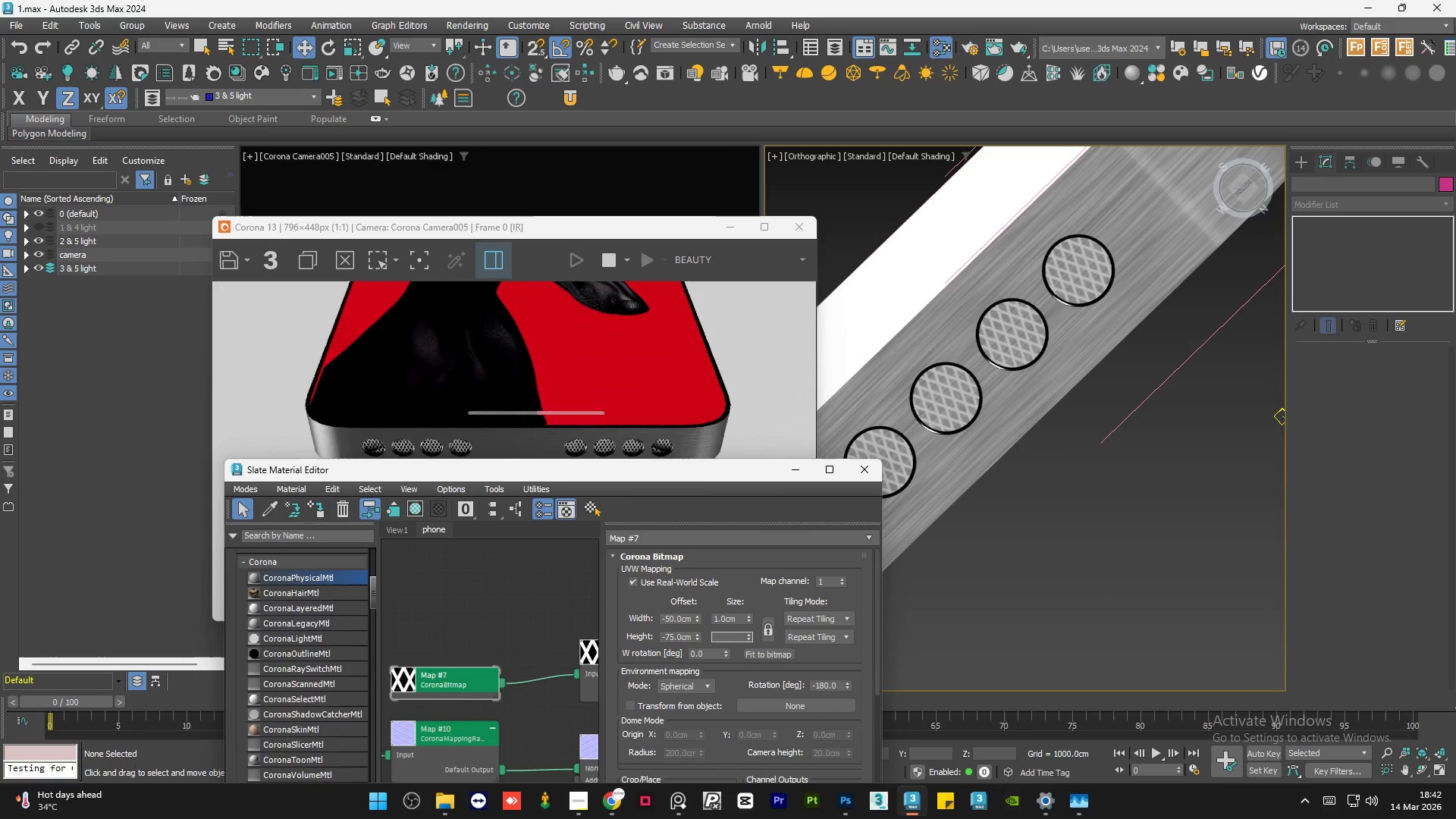 
key(Numpad1)
 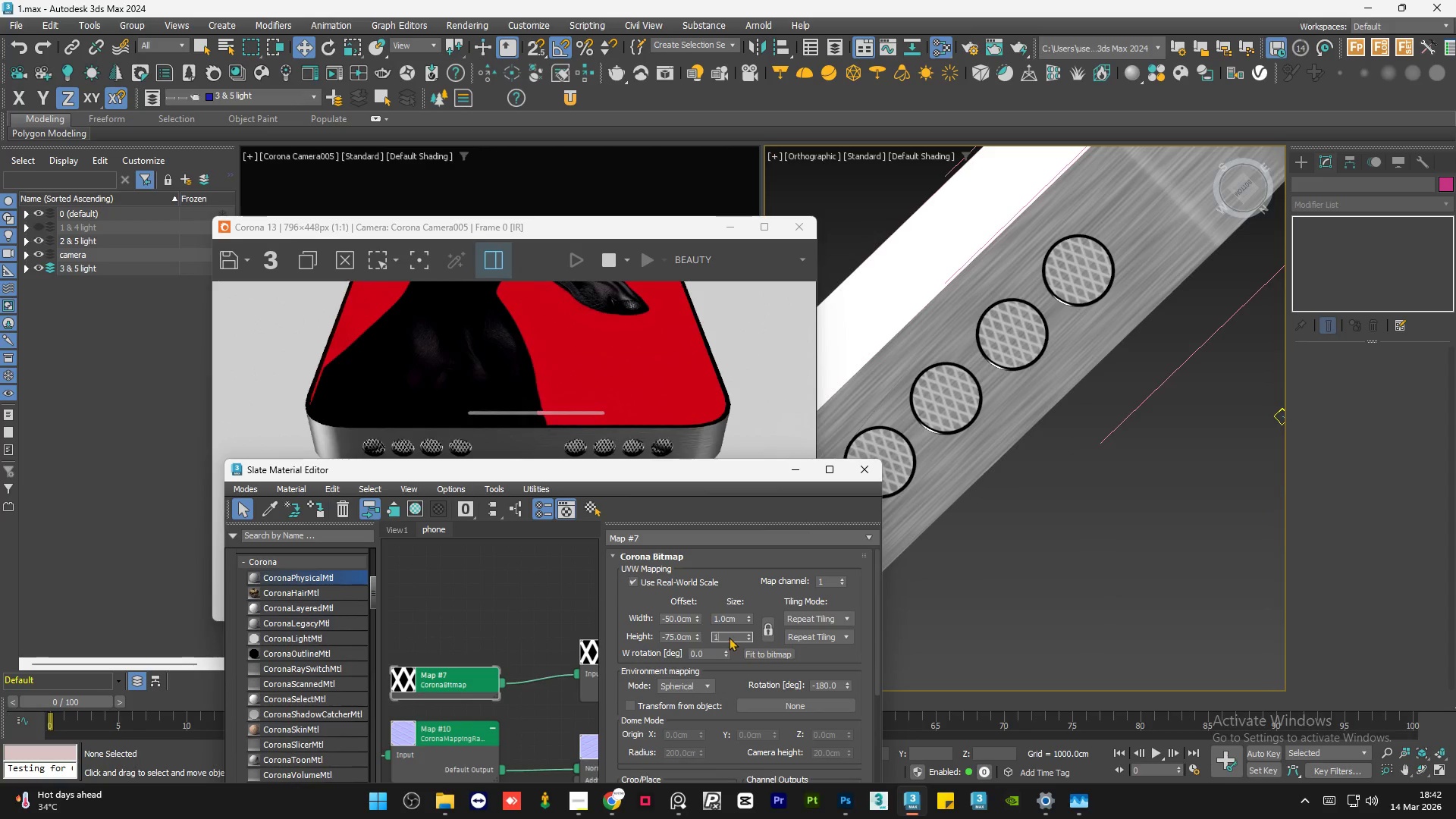 
key(NumpadEnter)
 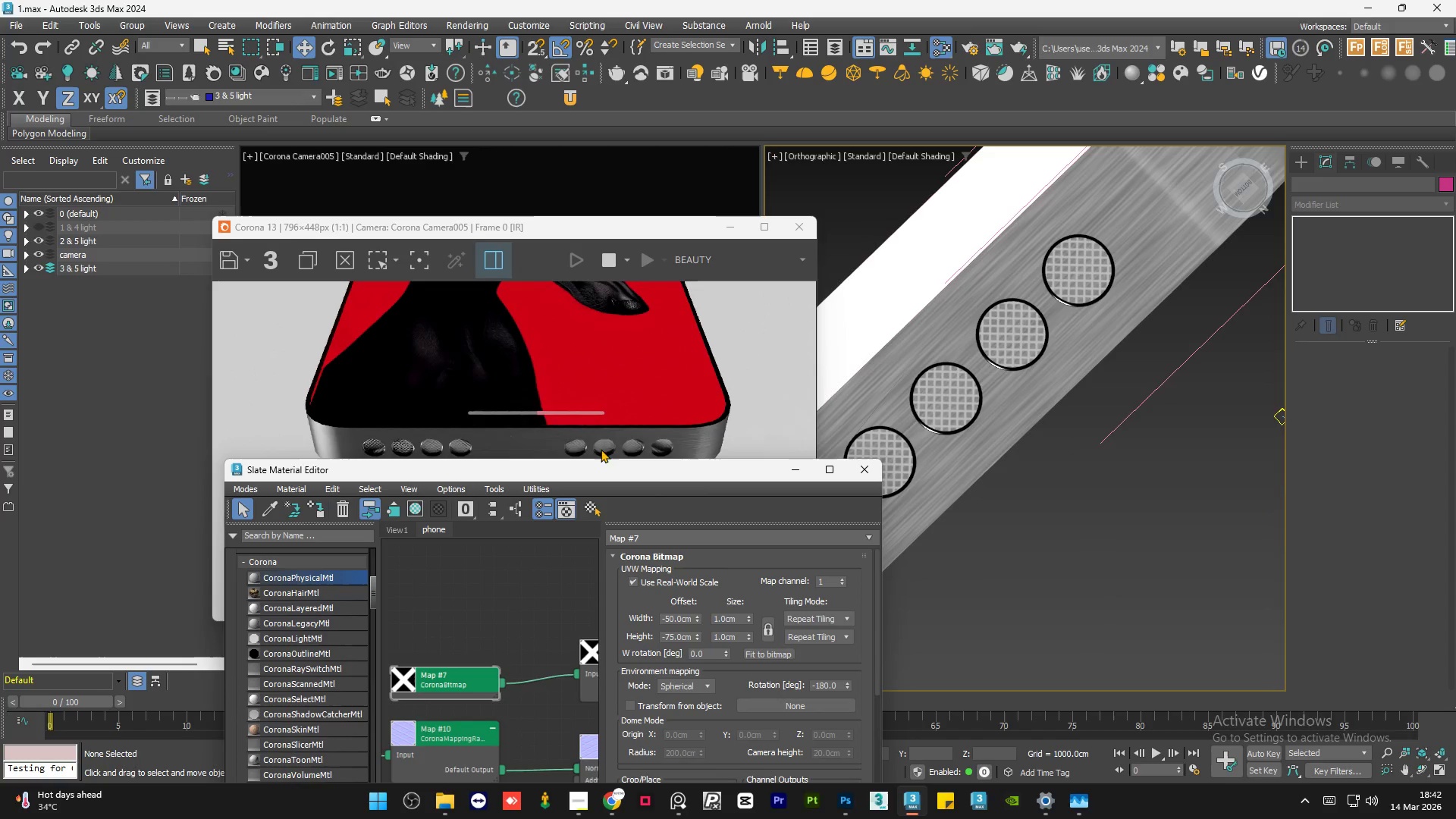 
scroll: coordinate [604, 447], scroll_direction: up, amount: 2.0
 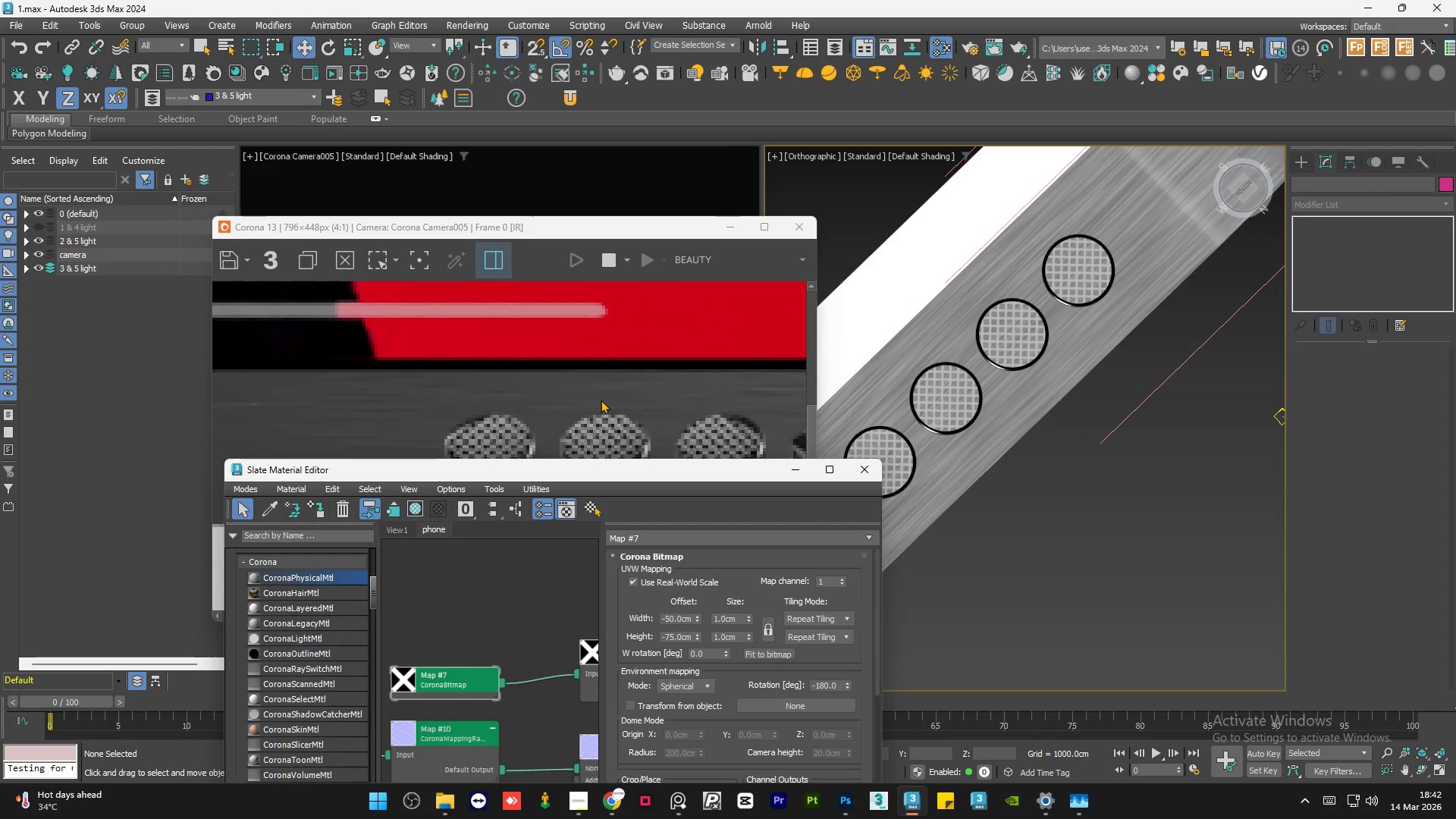 
scroll: coordinate [601, 400], scroll_direction: down, amount: 1.0
 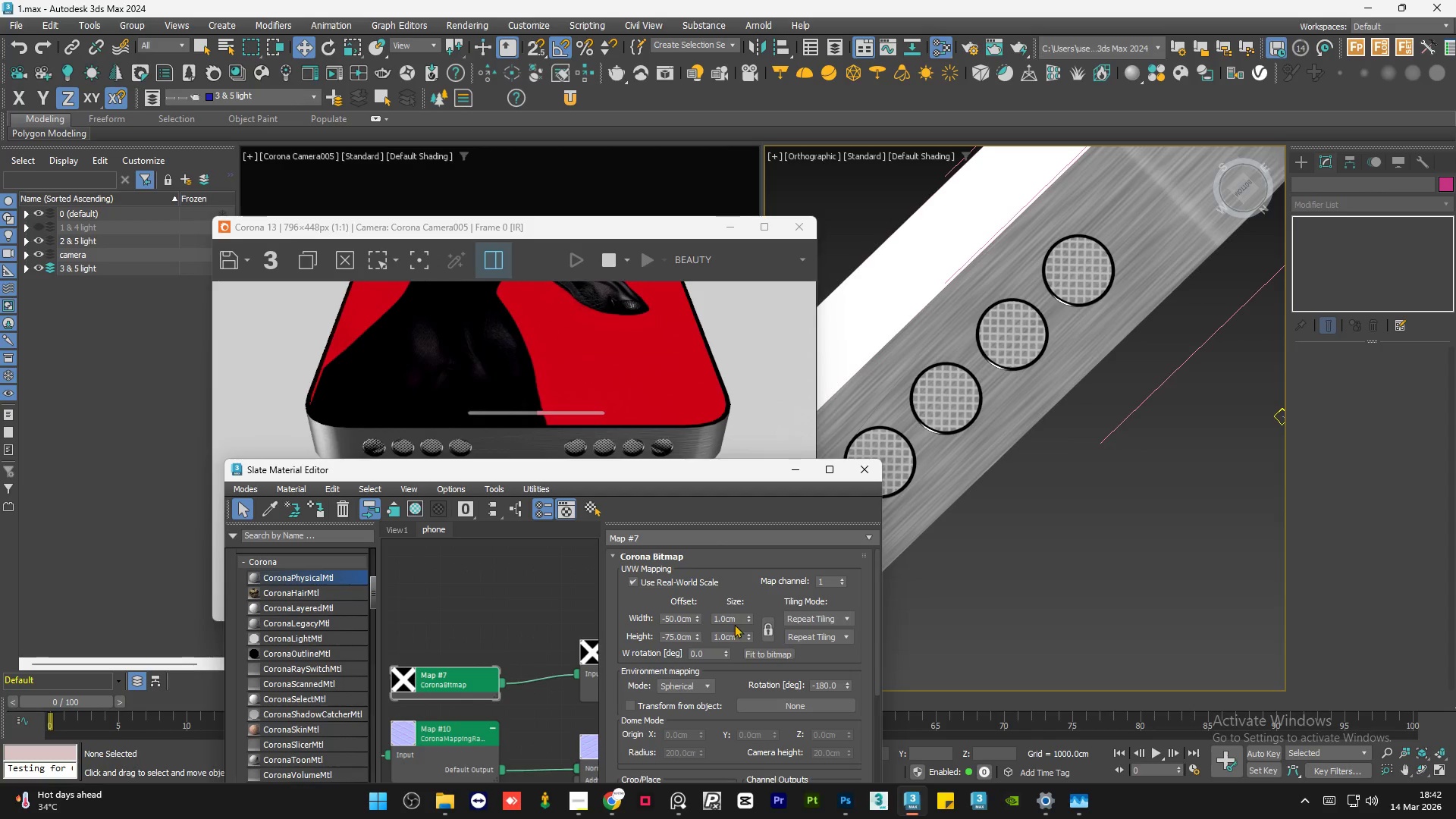 
double_click([733, 618])
 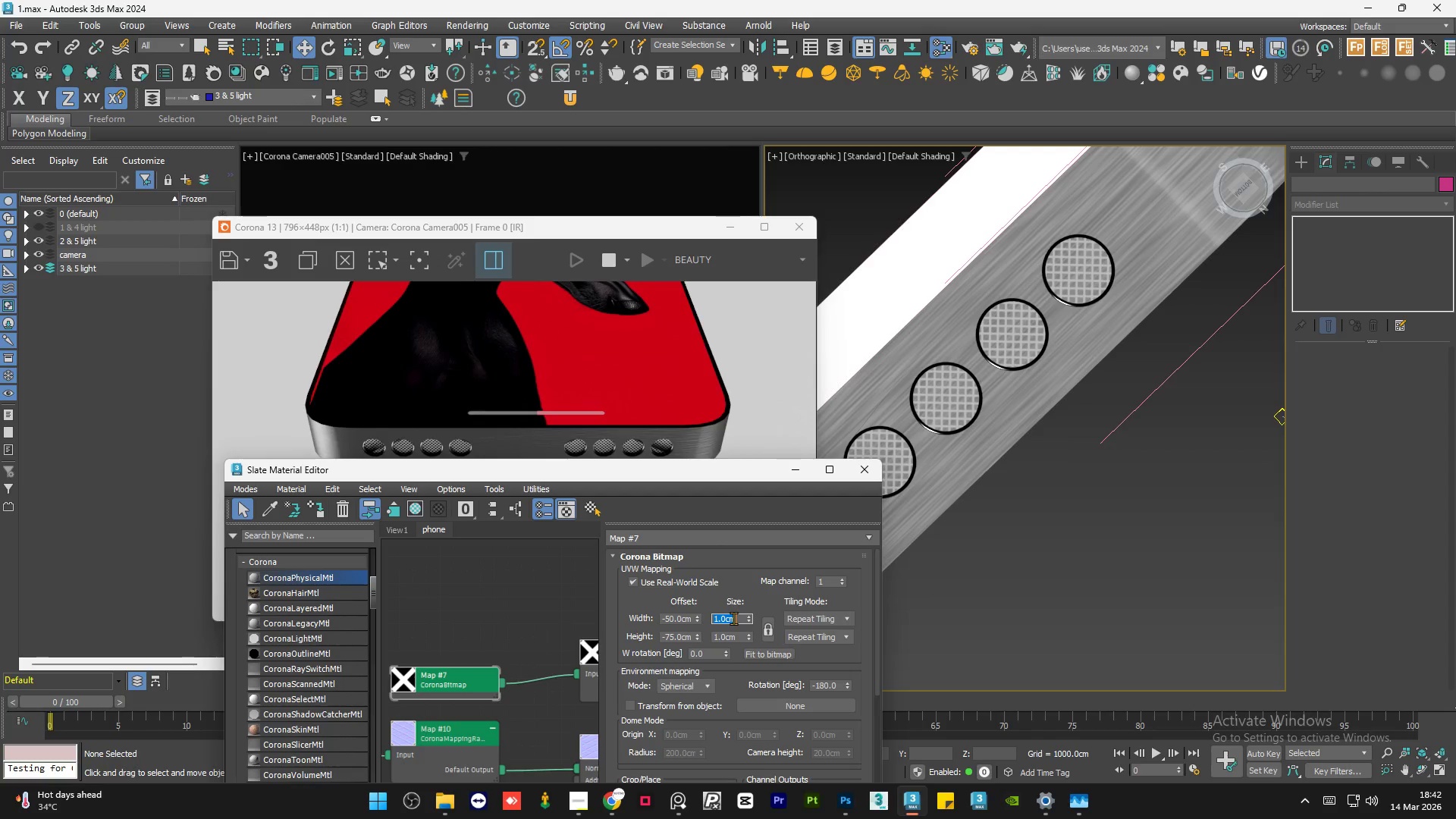 
key(Numpad1)
 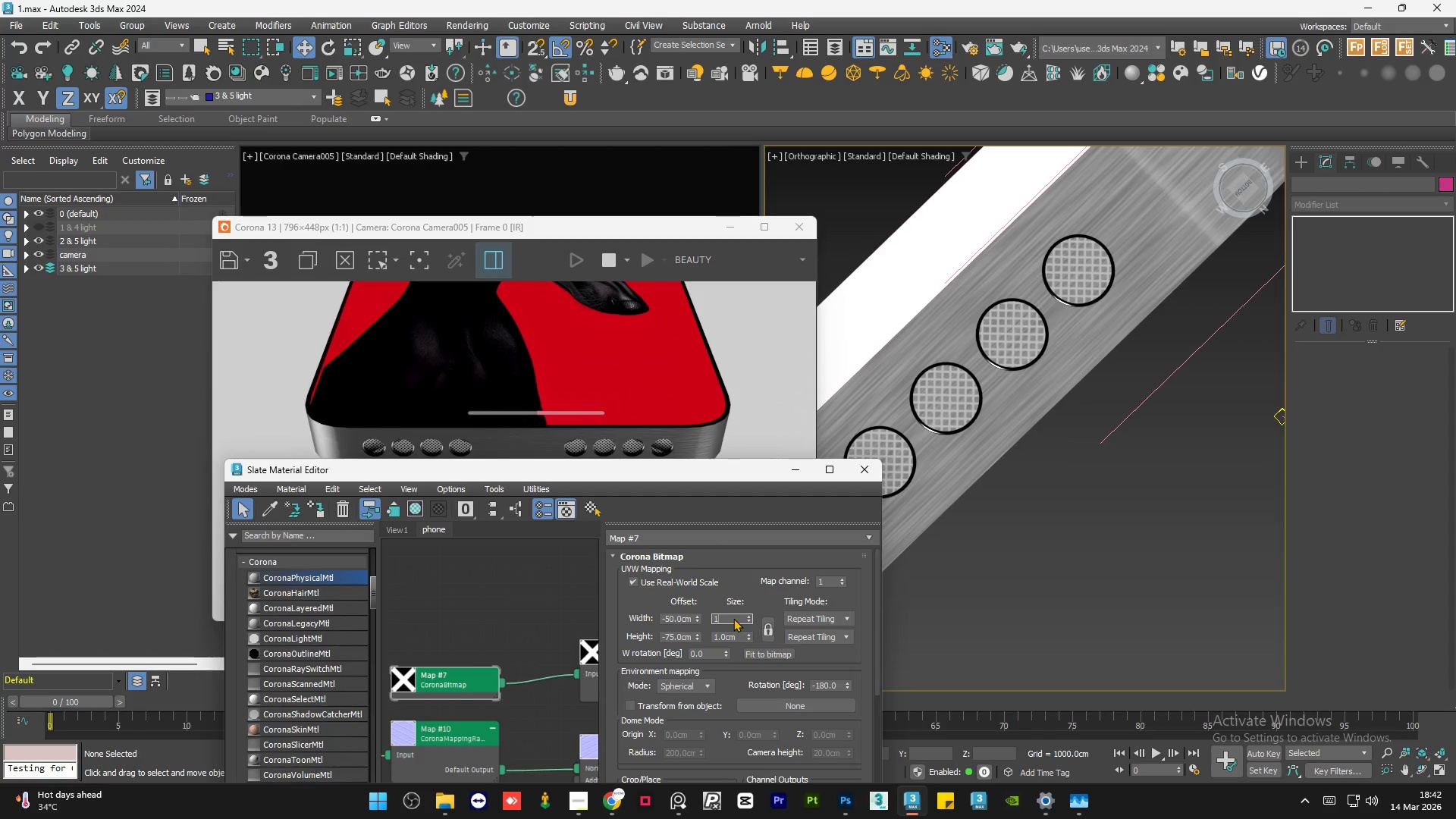 
hold_key(key=NumpadDecimal, duration=1.84)
 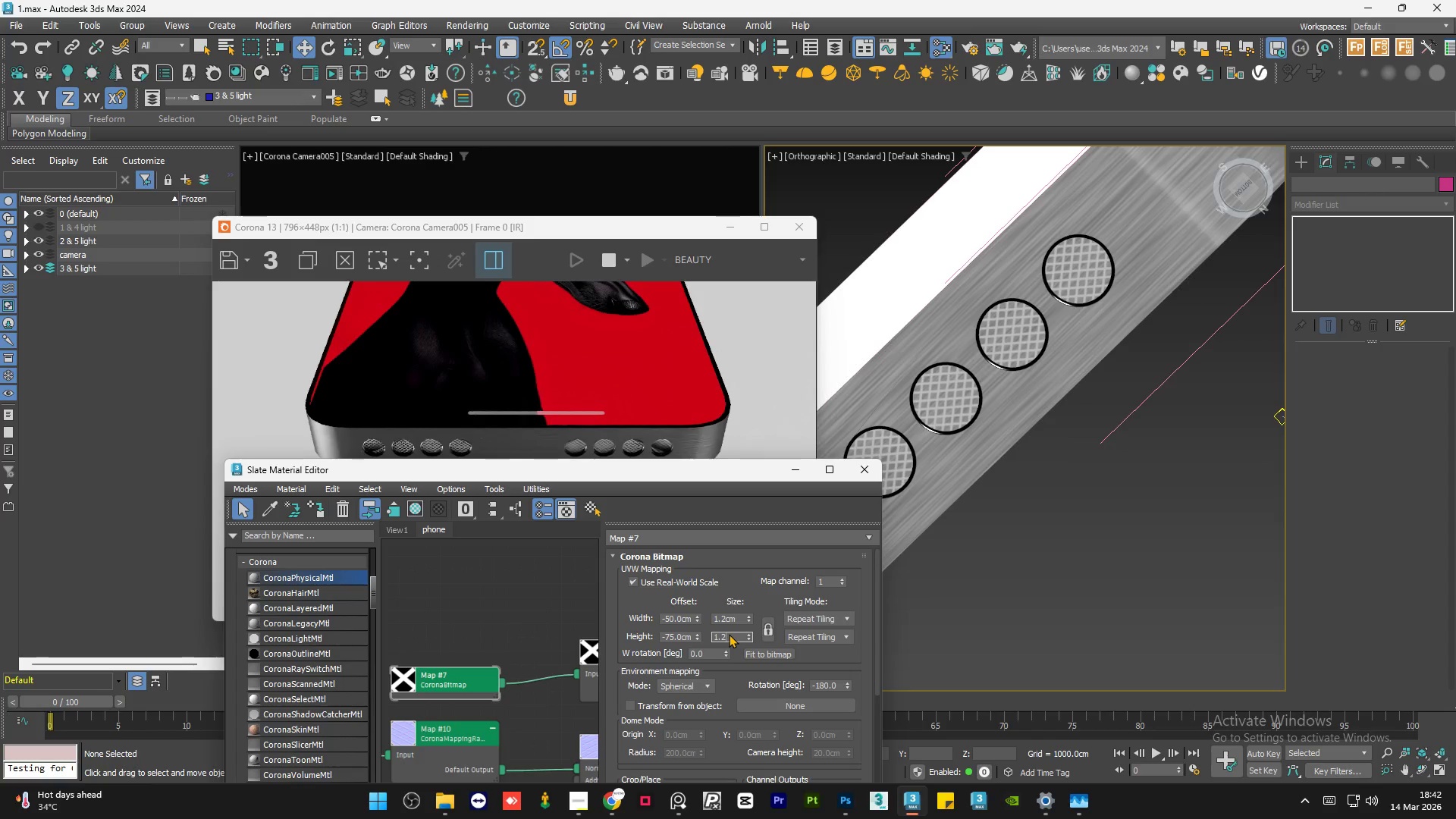 
key(Numpad2)
 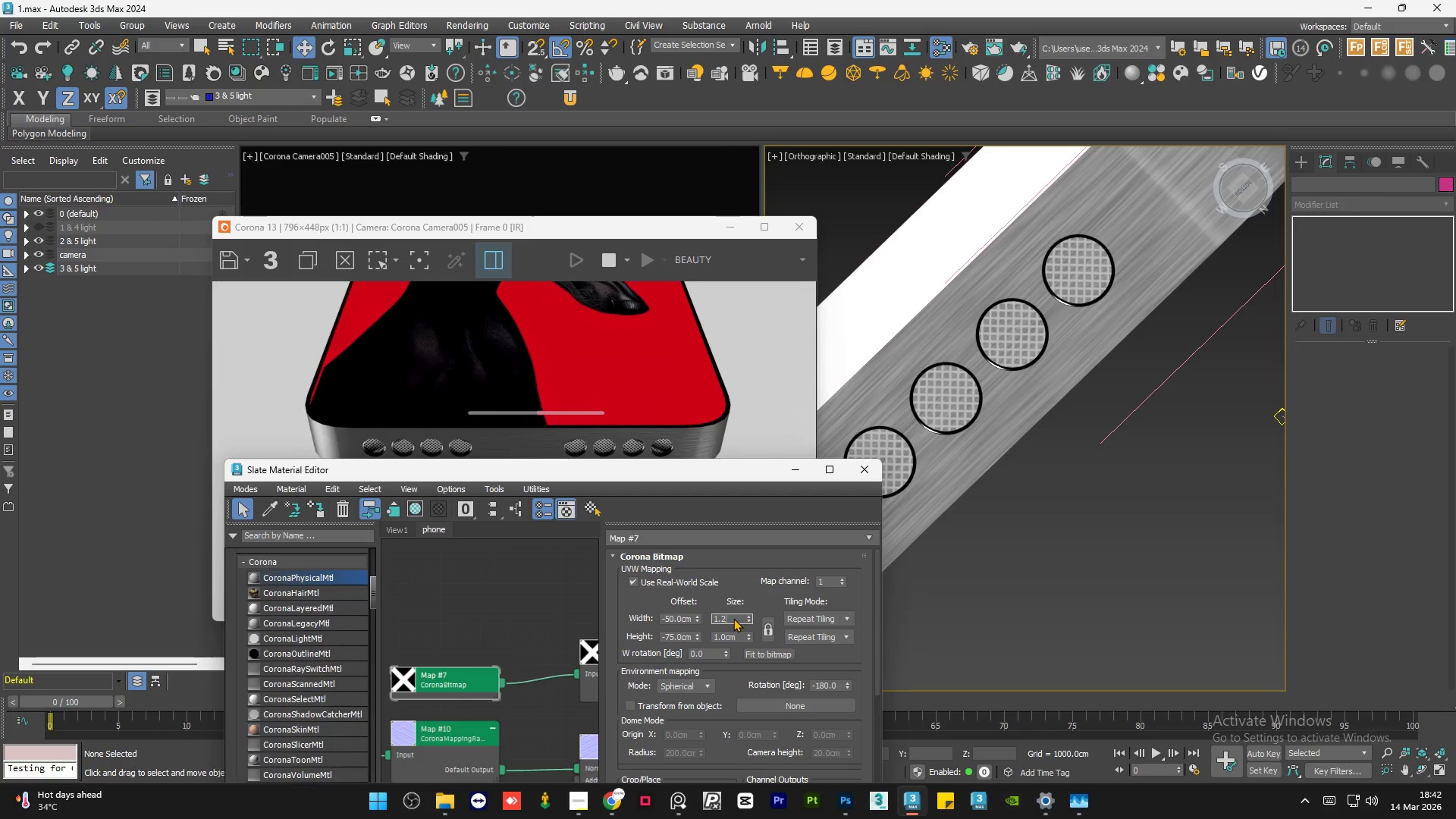 
key(NumpadEnter)
 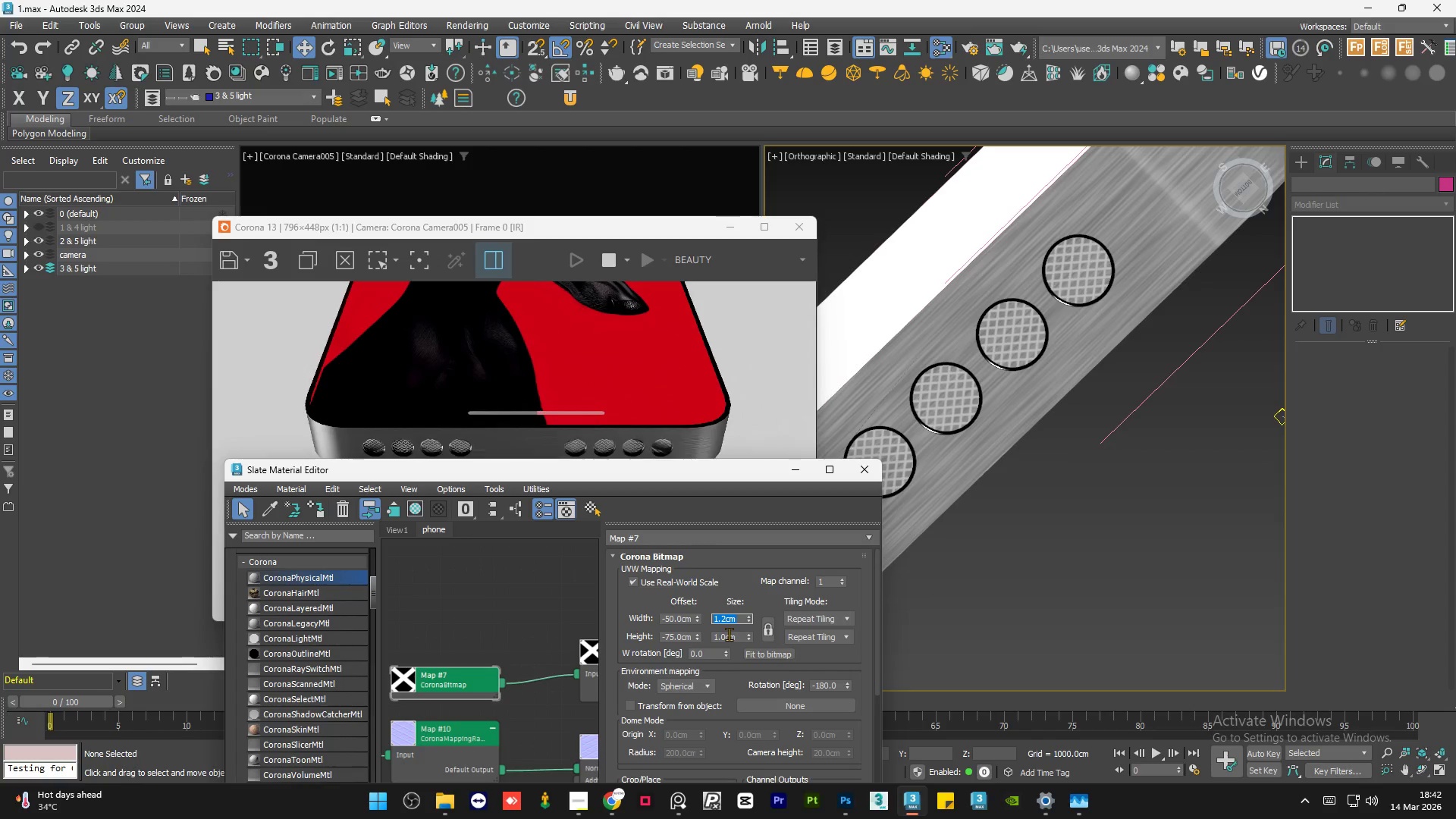 
double_click([729, 634])
 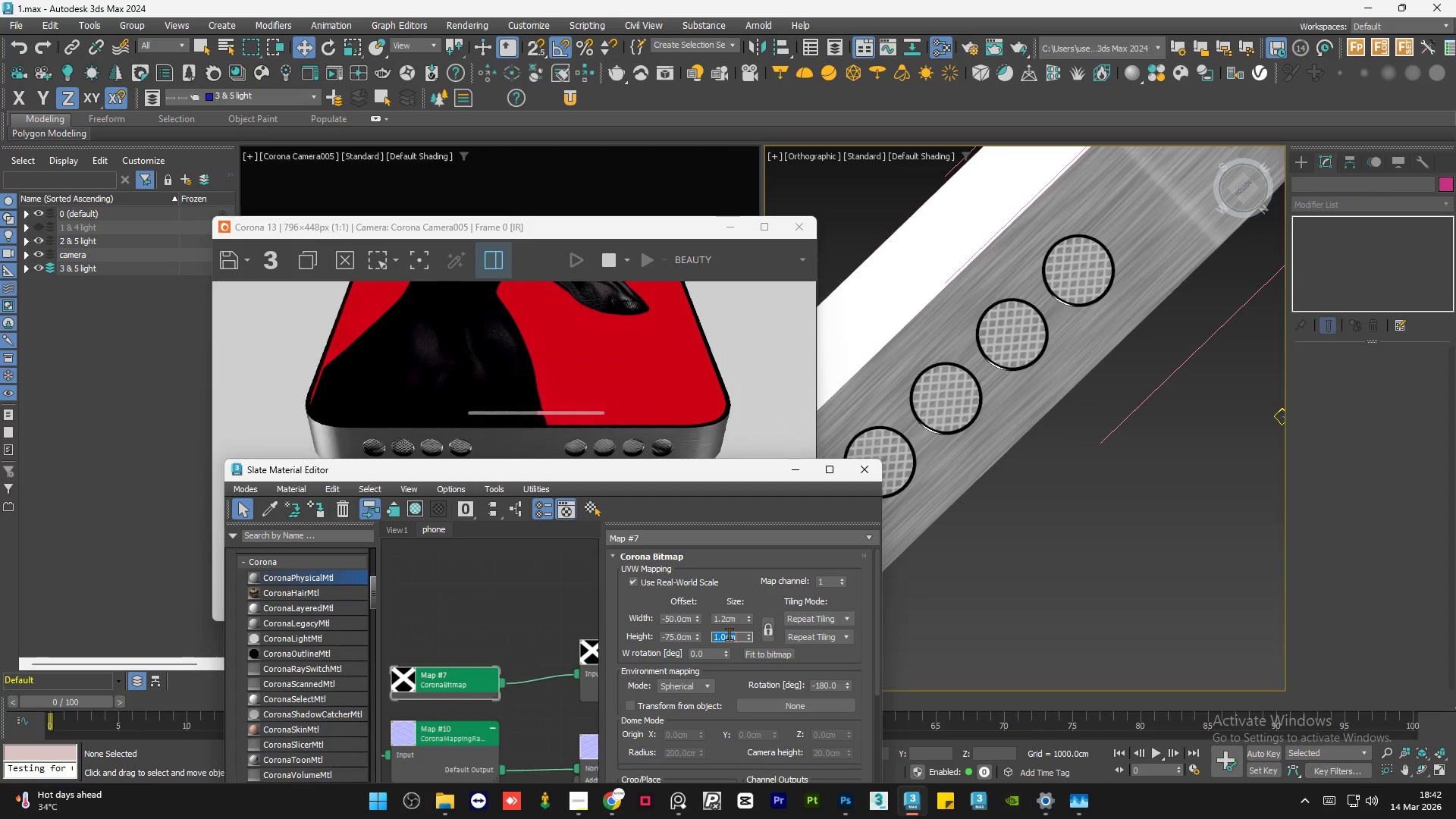 
key(Numpad1)
 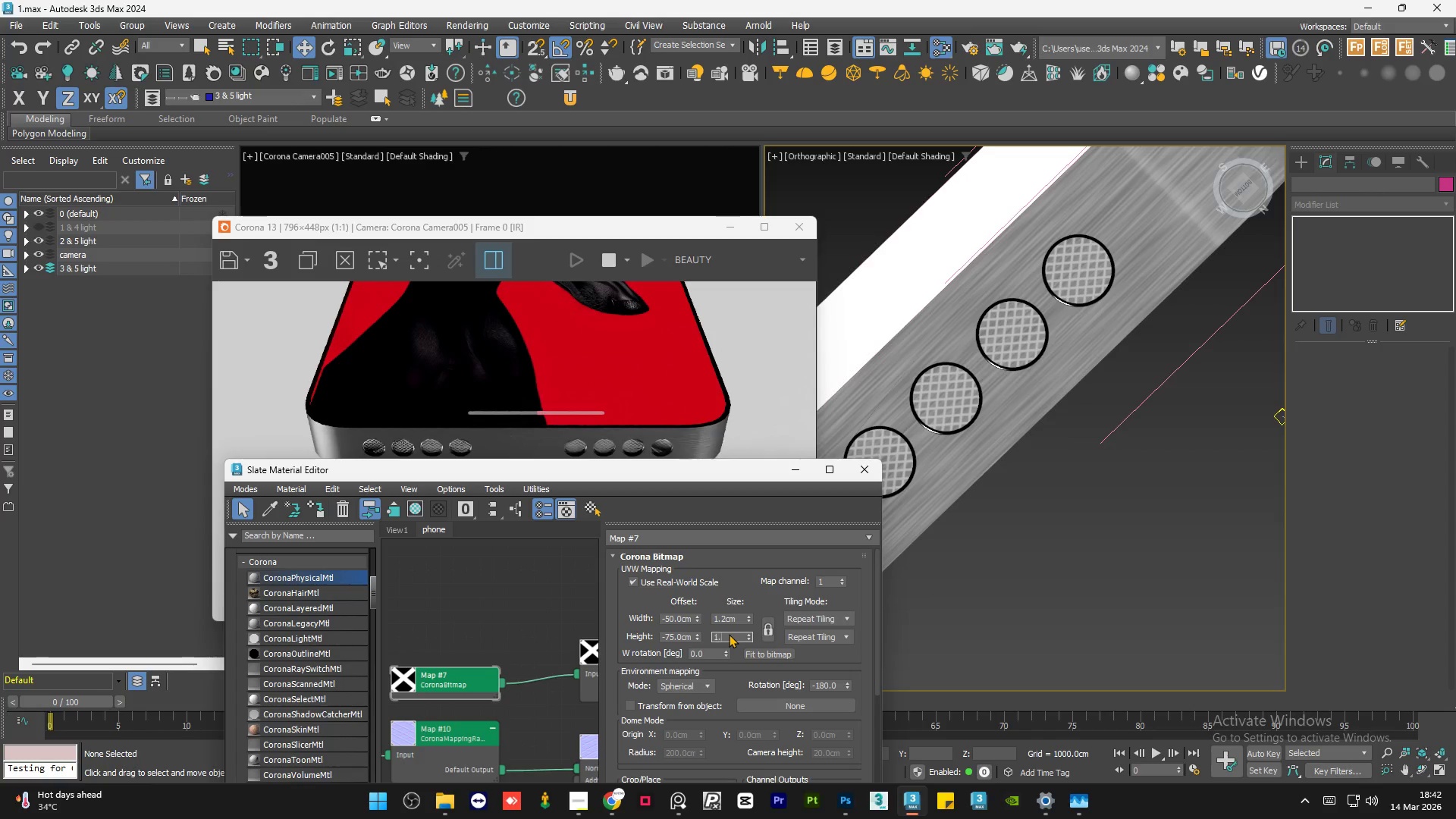 
key(Numpad2)
 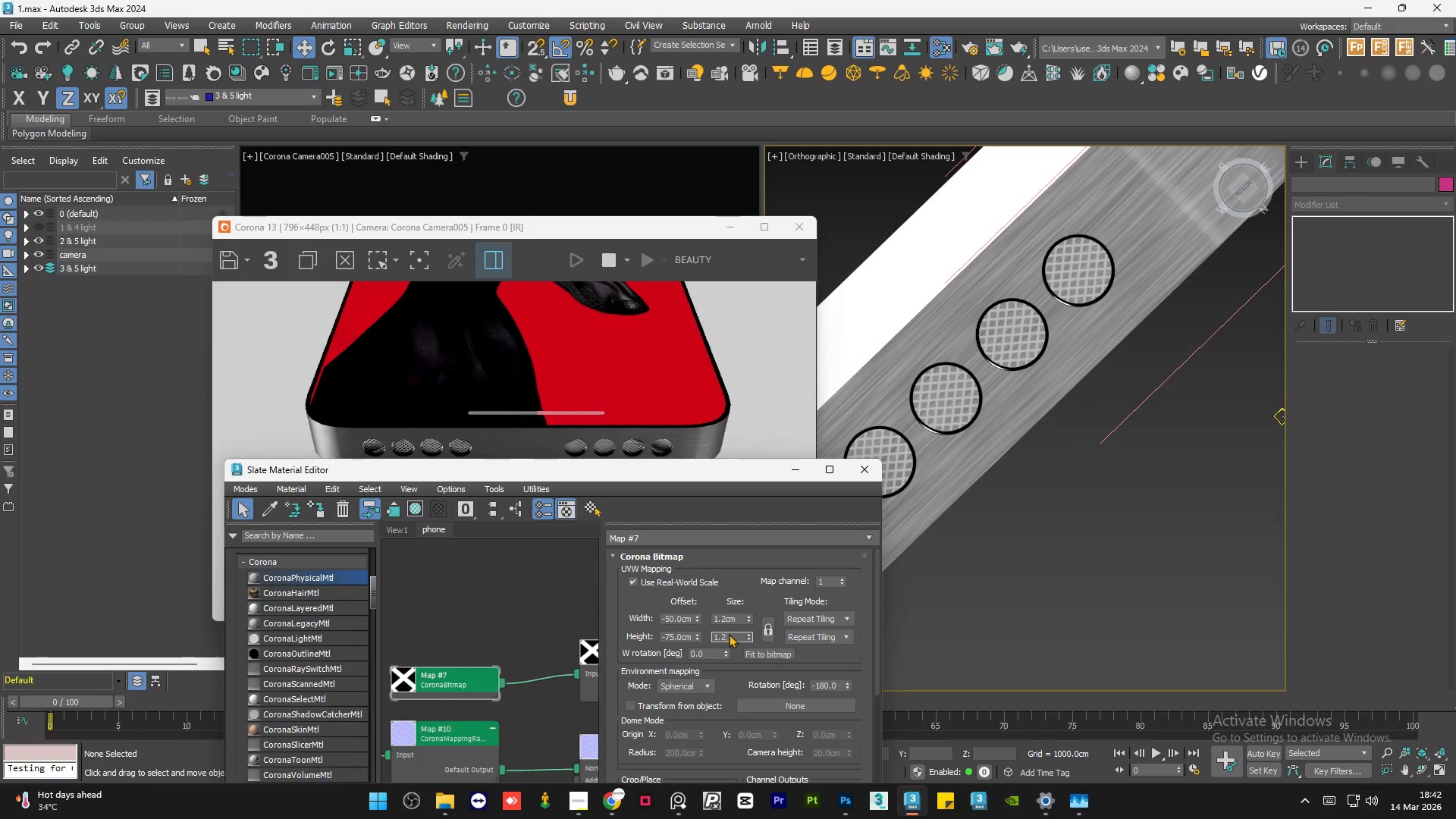 
key(NumpadEnter)
 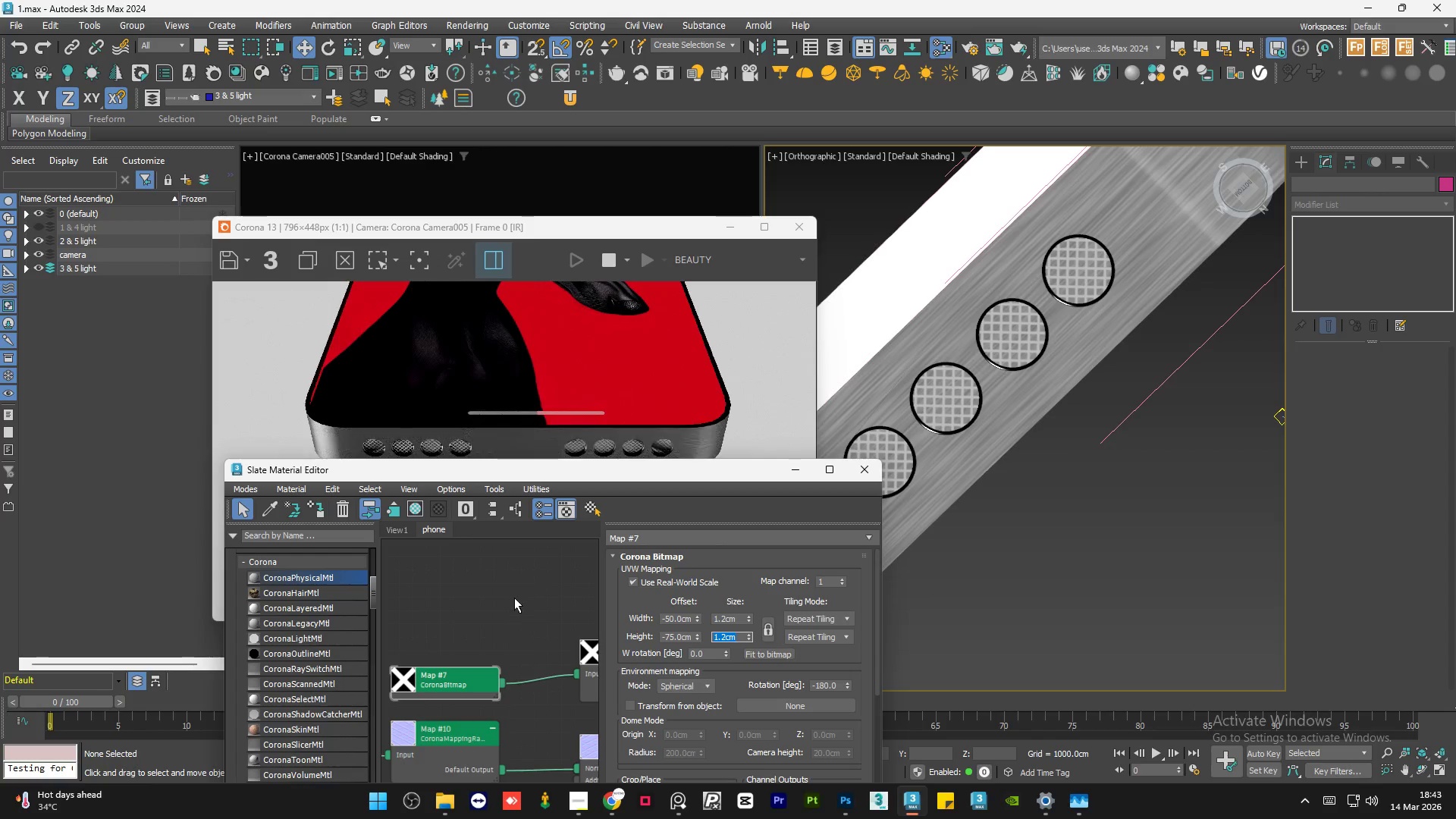 
left_click([513, 622])
 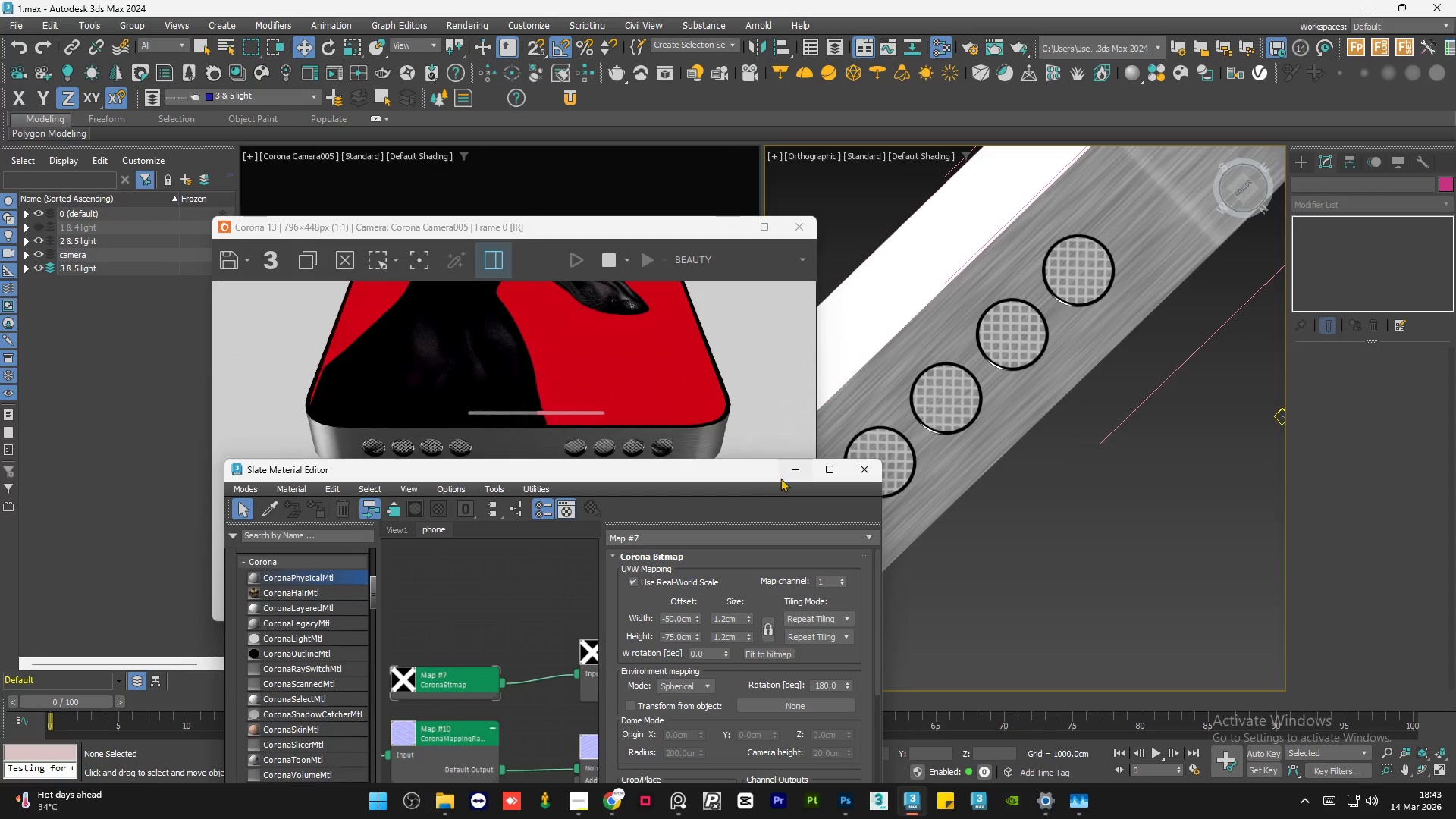 
left_click([789, 472])
 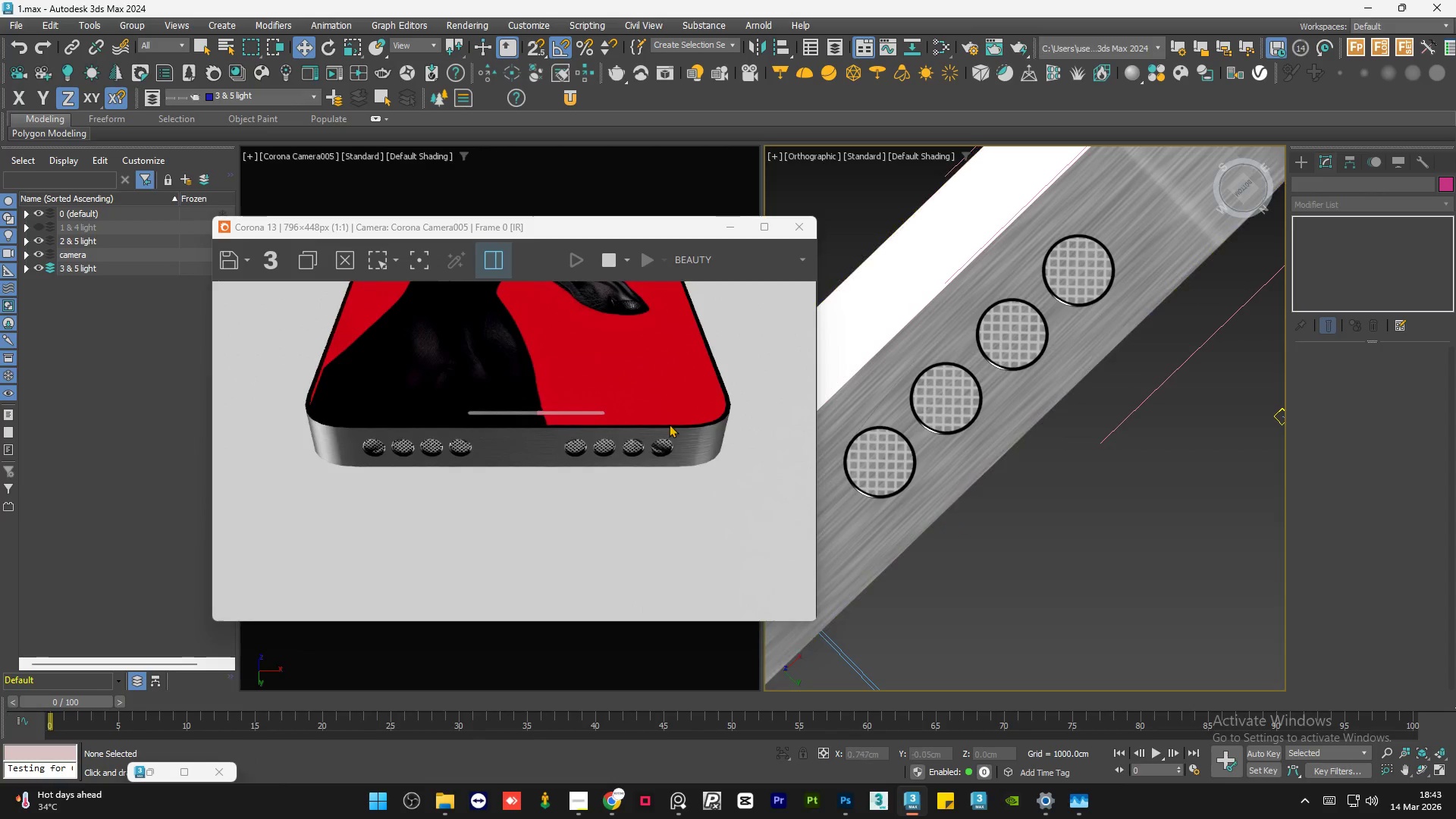 
scroll: coordinate [661, 452], scroll_direction: up, amount: 3.0
 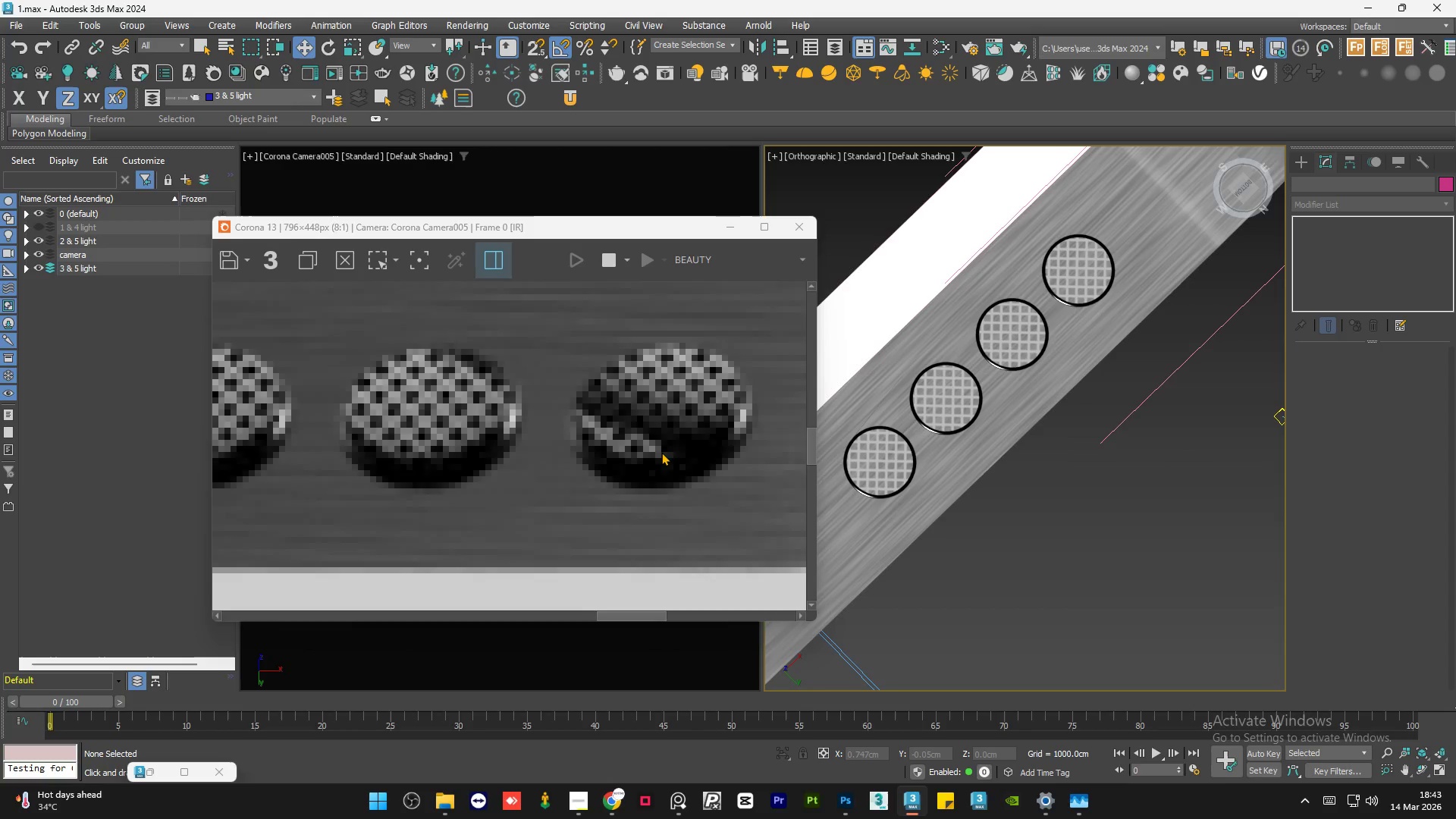 
scroll: coordinate [1104, 433], scroll_direction: down, amount: 7.0
 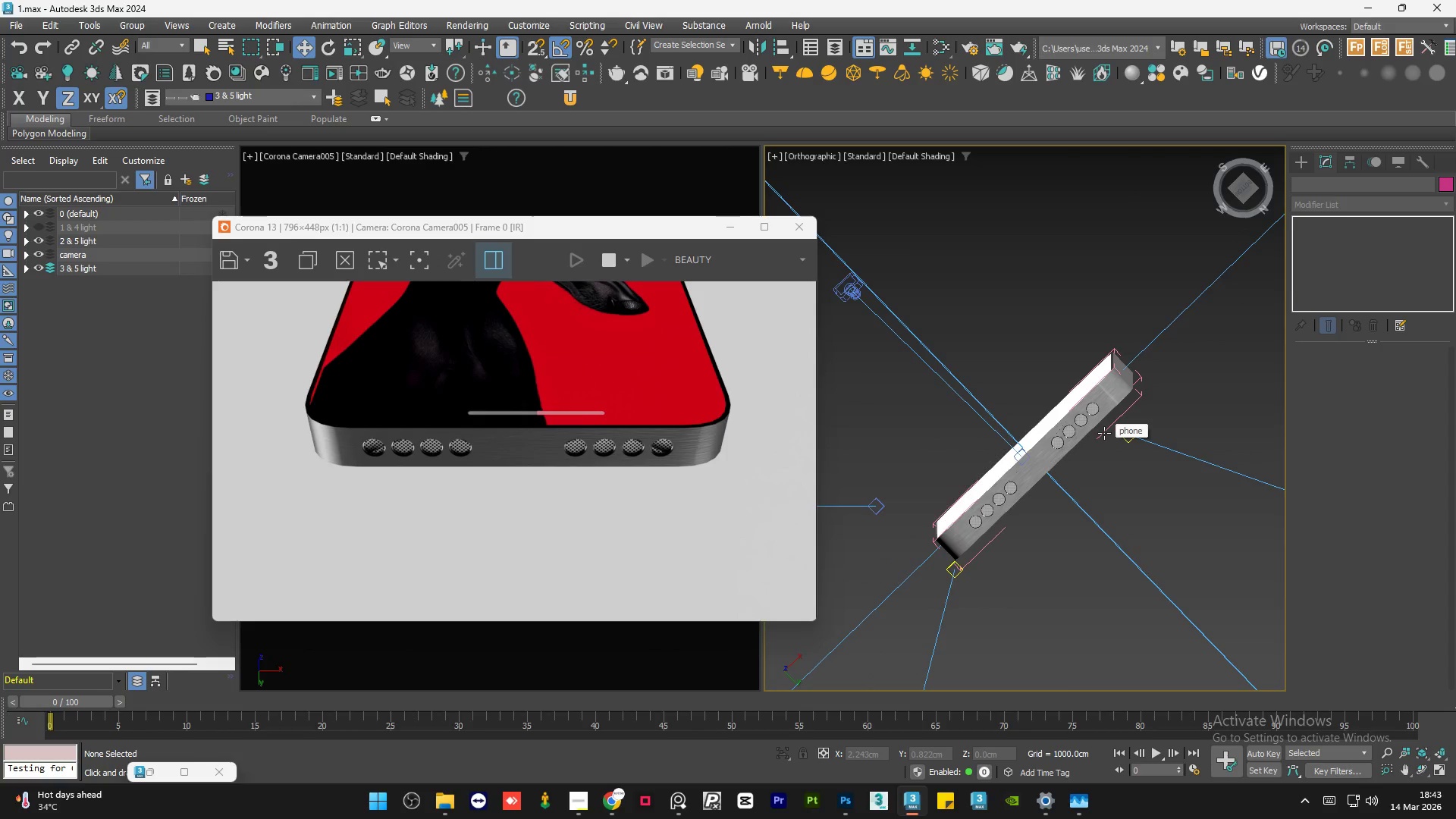 
hold_key(key=AltLeft, duration=0.98)
 